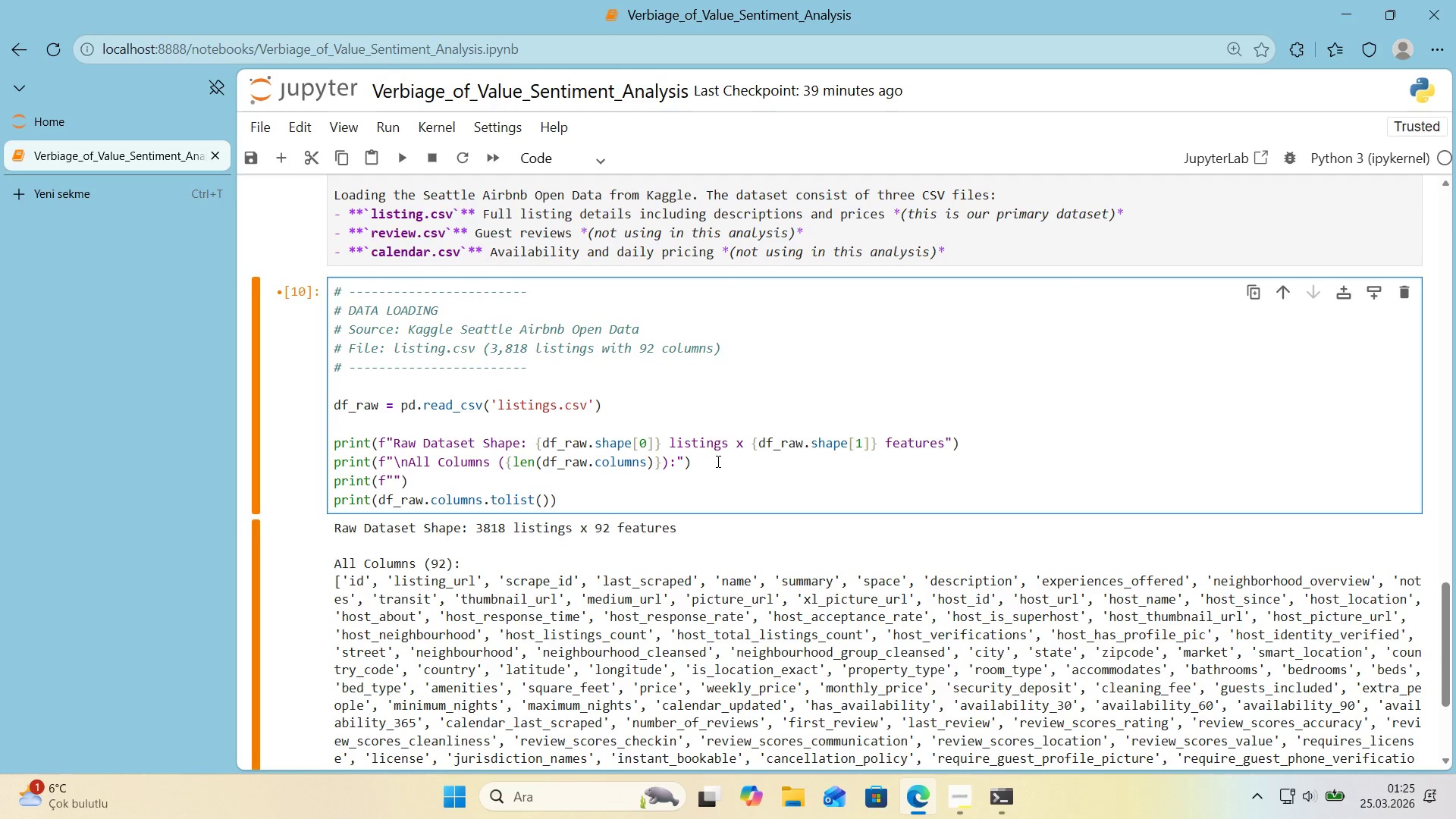 
type(DF_RAW>DTYPES*()
 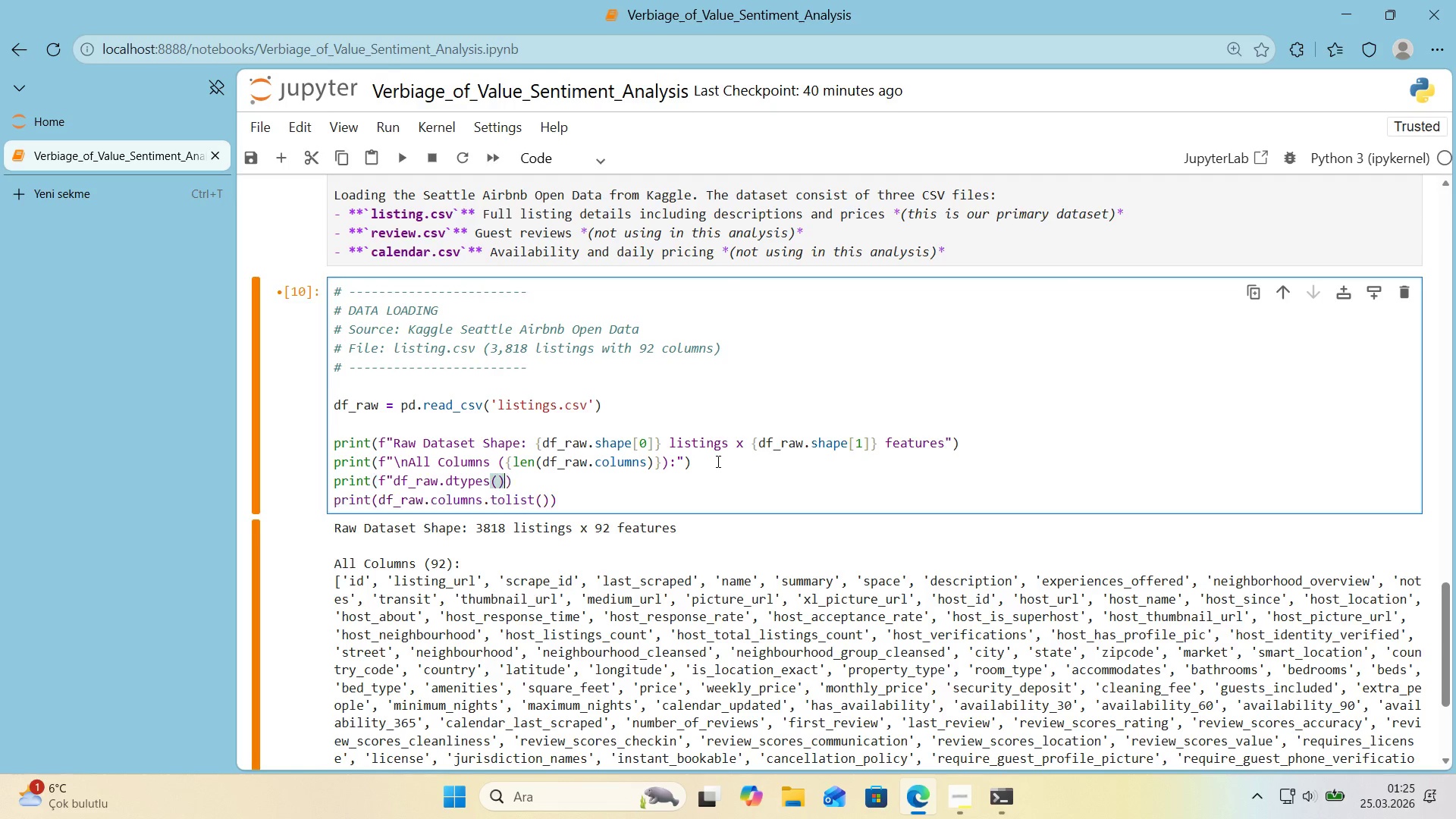 
 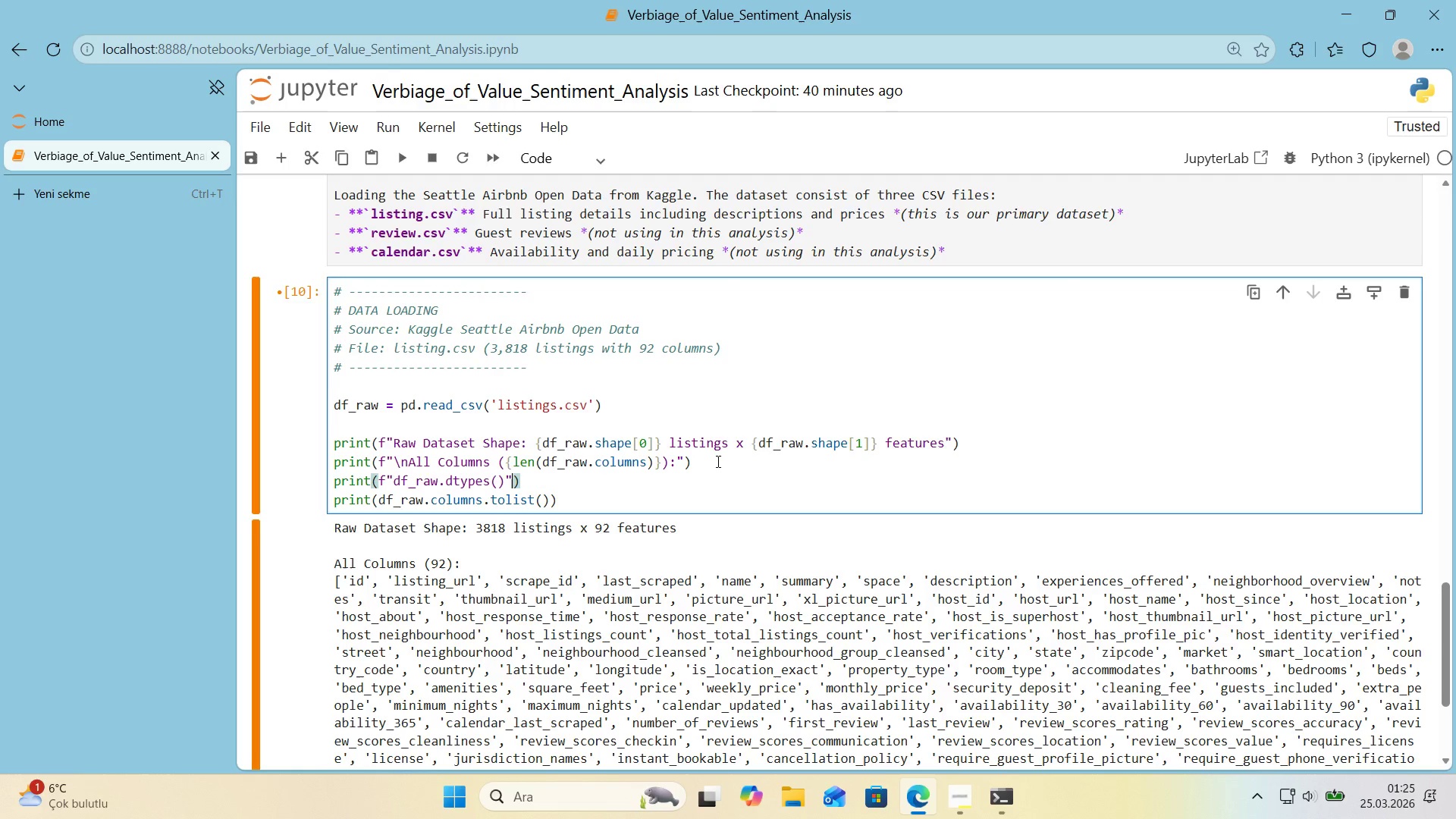 
key(Shift+ArrowRight)
 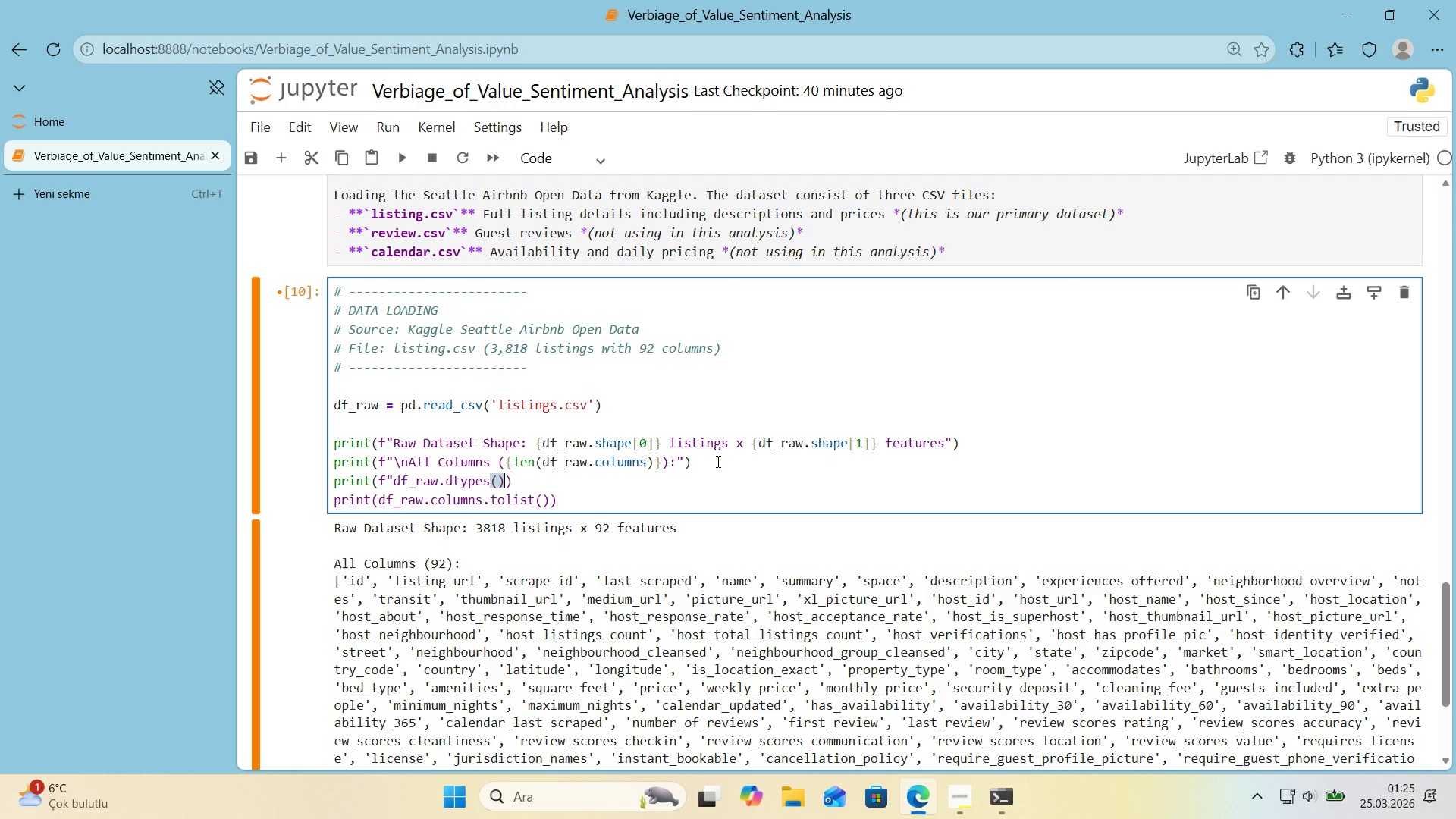 
key(Shift+Backspace)
 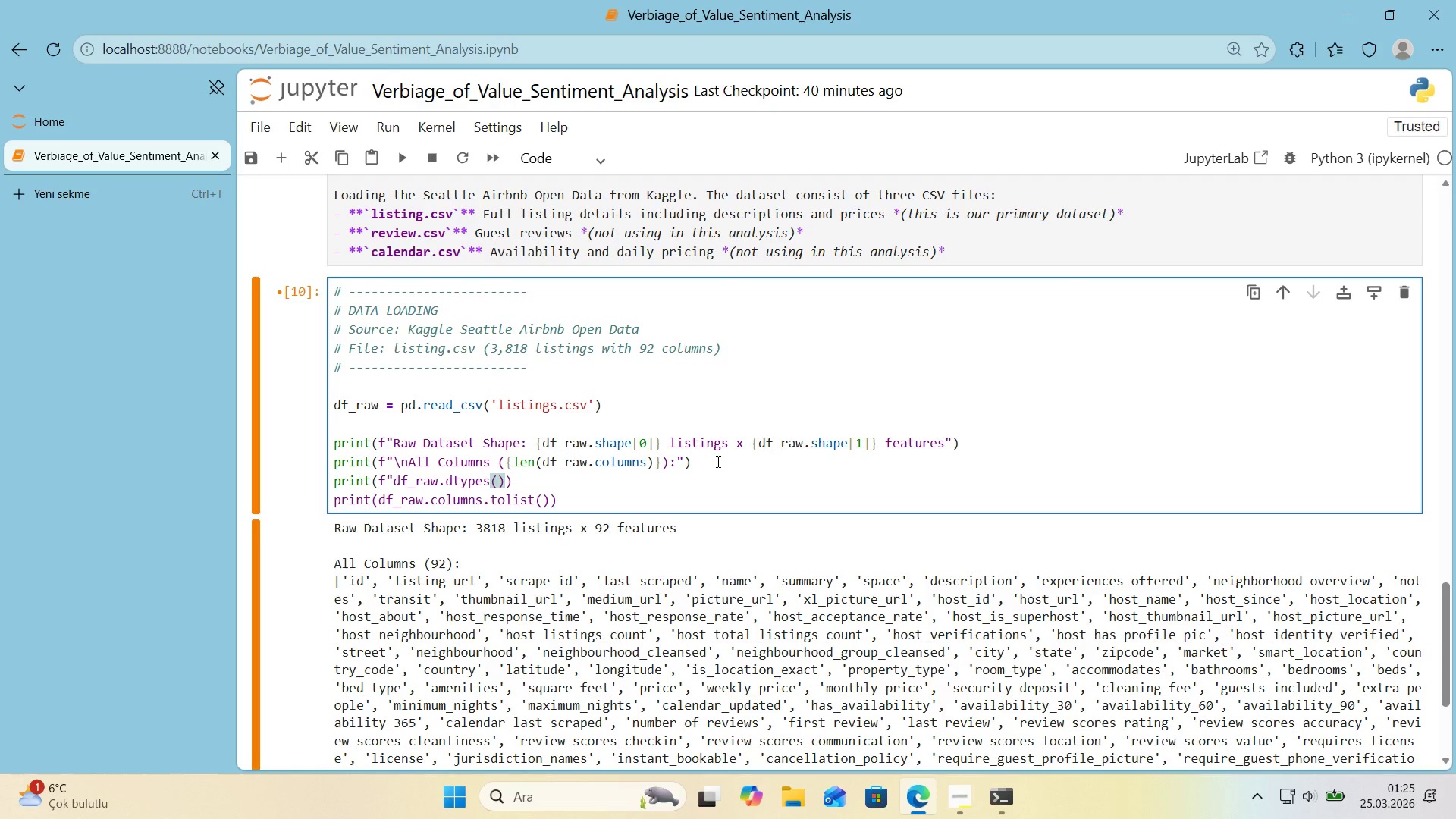 
hold_key(key=ArrowLeft, duration=0.92)
 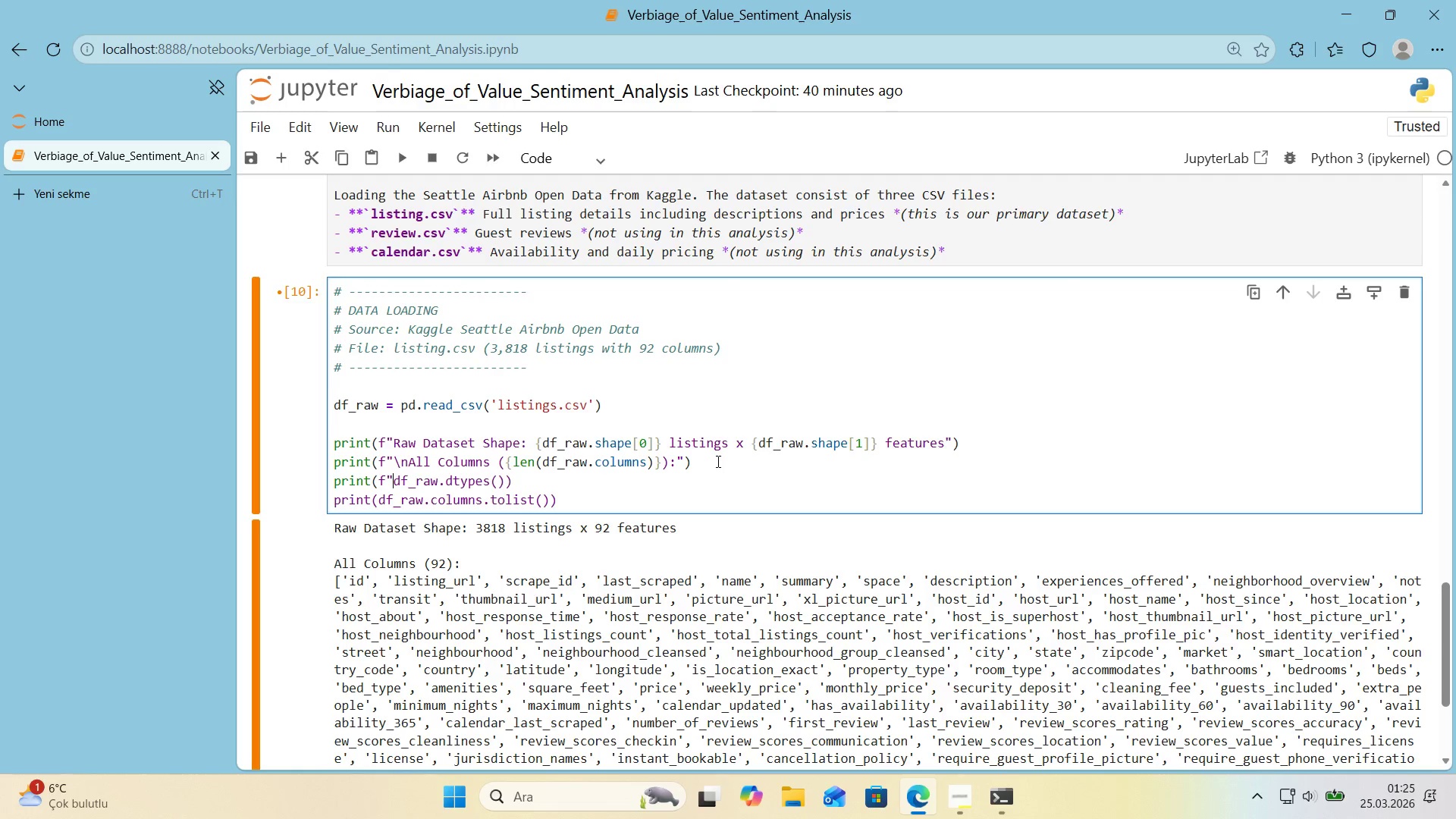 
key(Shift+ArrowRight)
 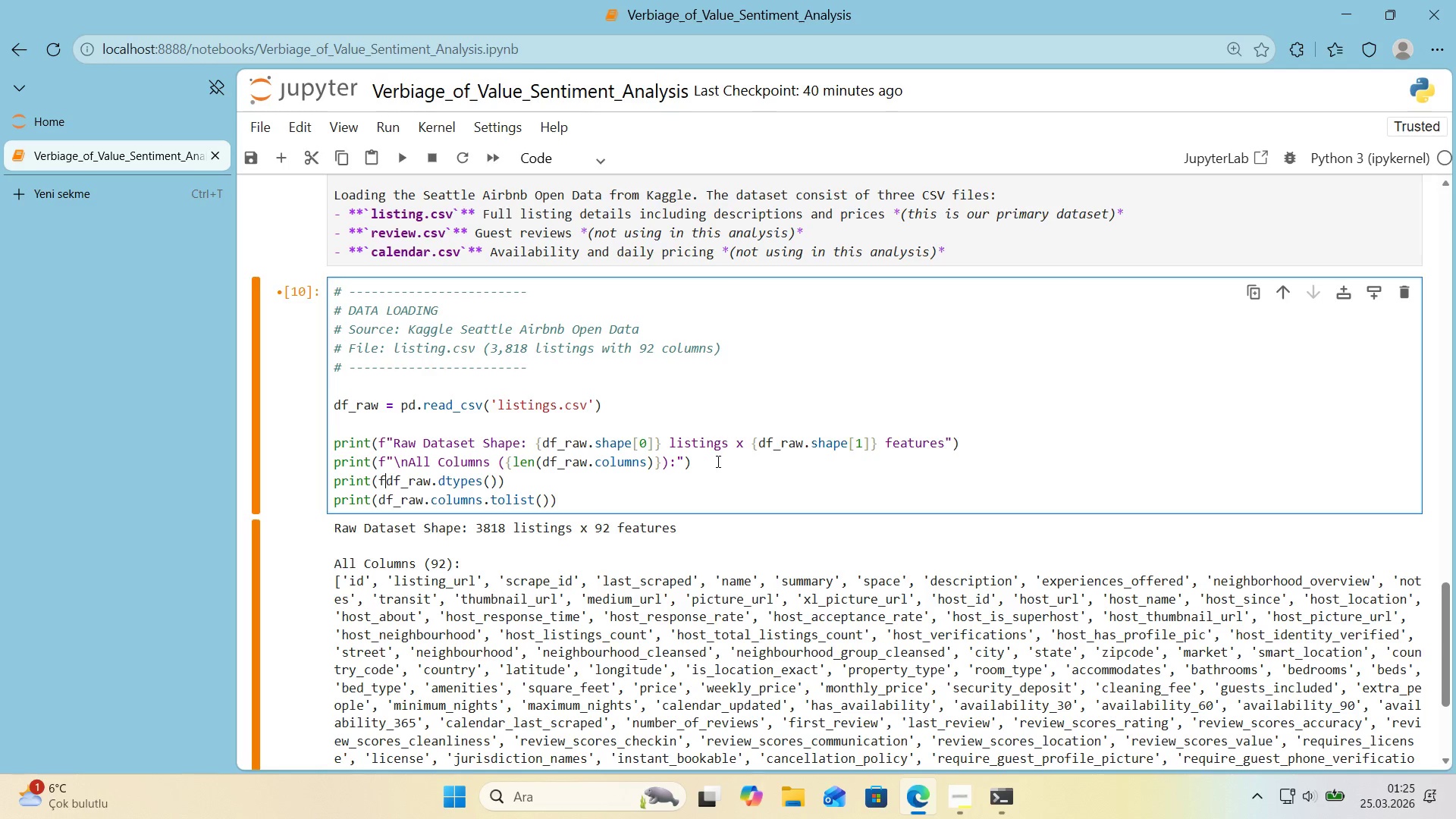 
key(Shift+Backspace)
 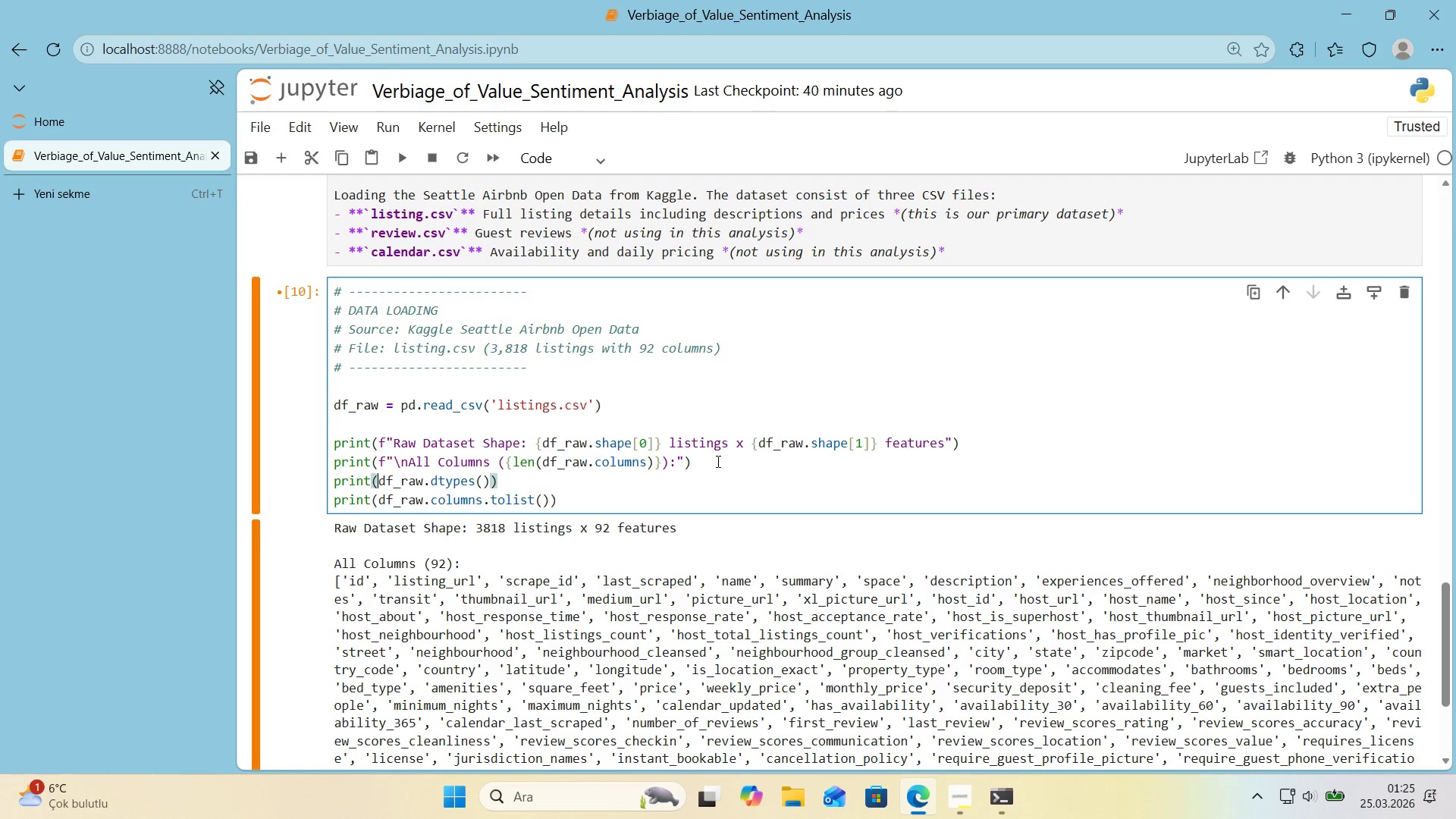 
key(Shift+Backspace)
 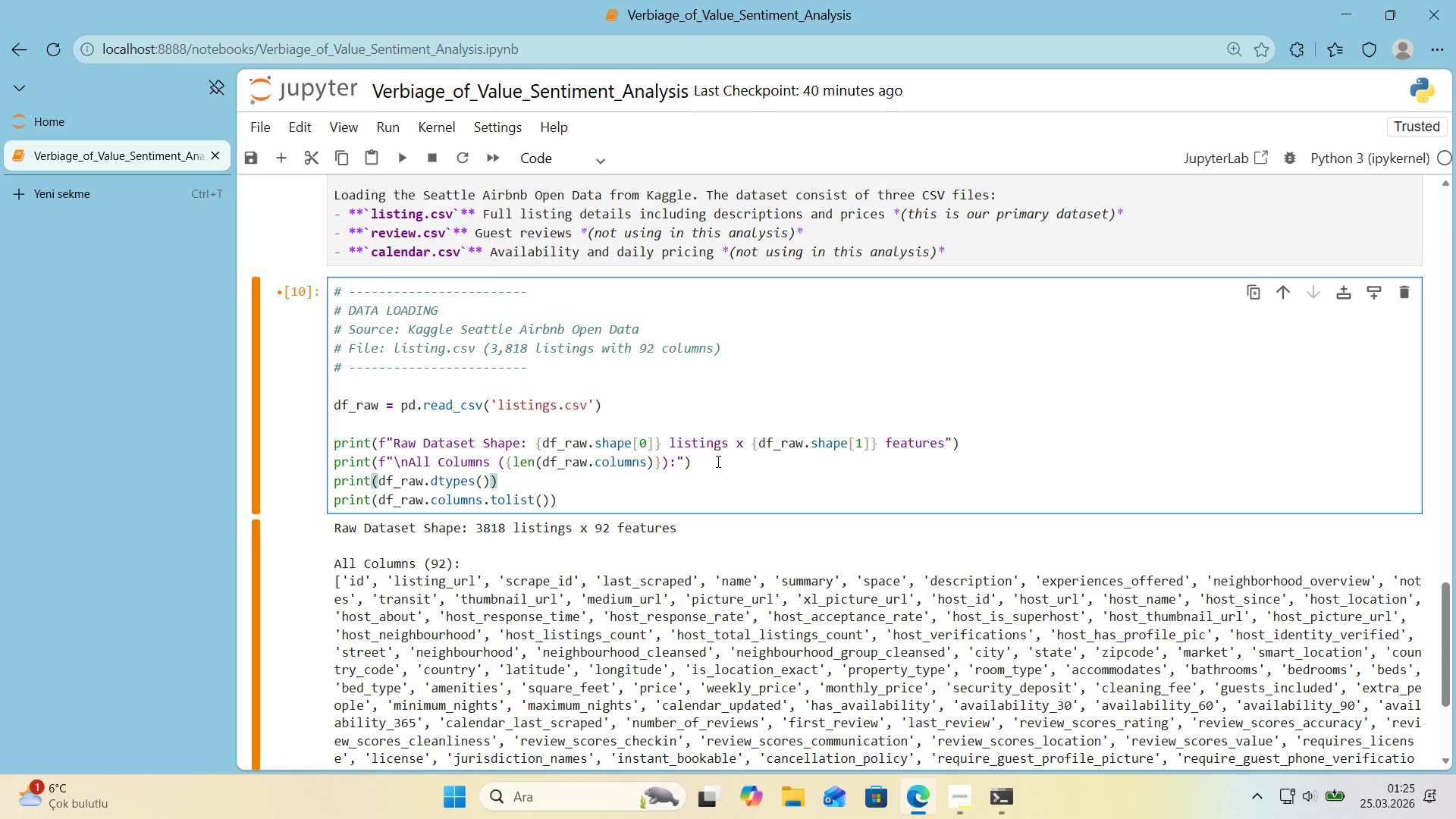 
key(Shift+Enter)
 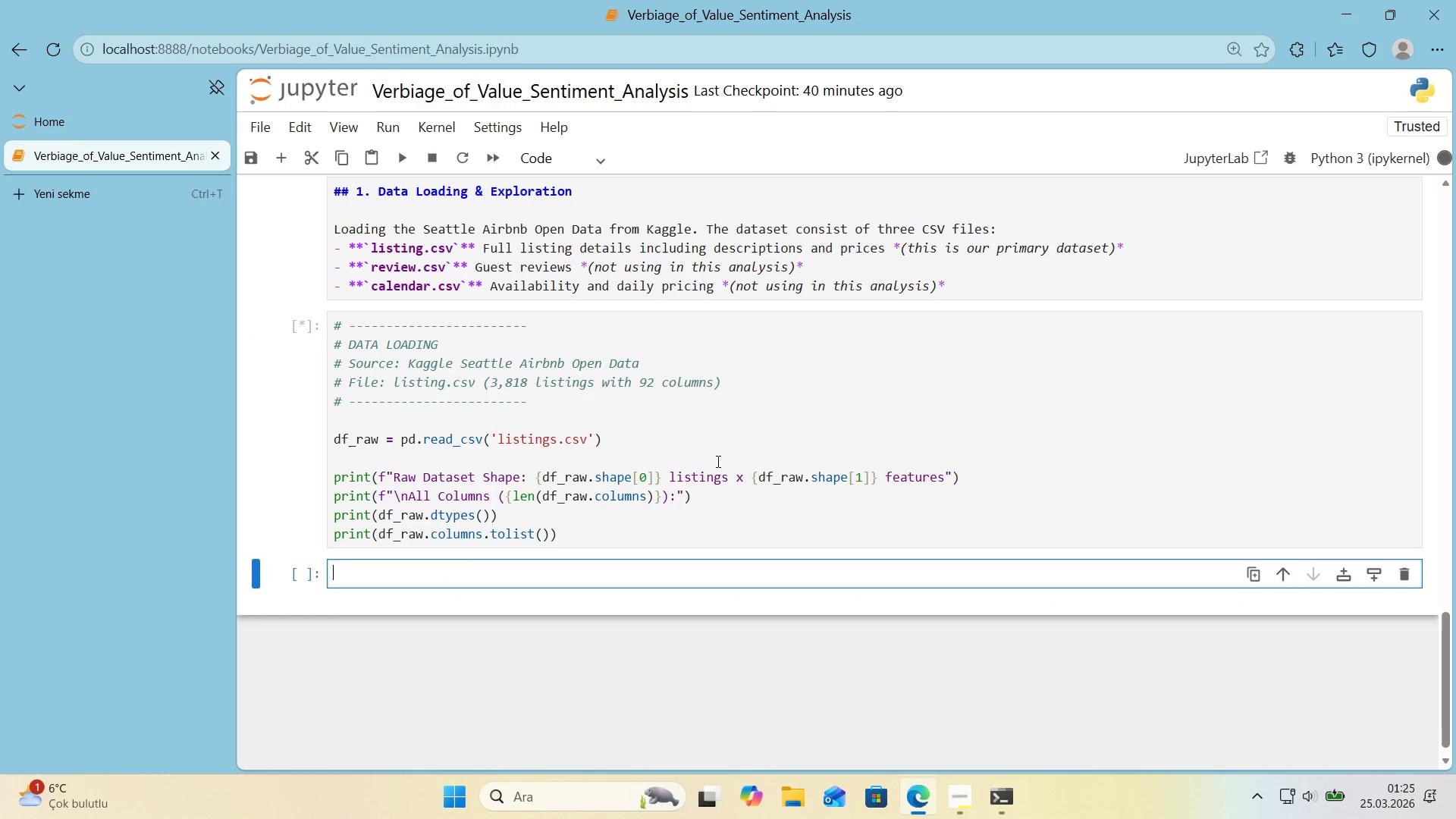 
scroll: coordinate [731, 427], scroll_direction: down, amount: 2.0
 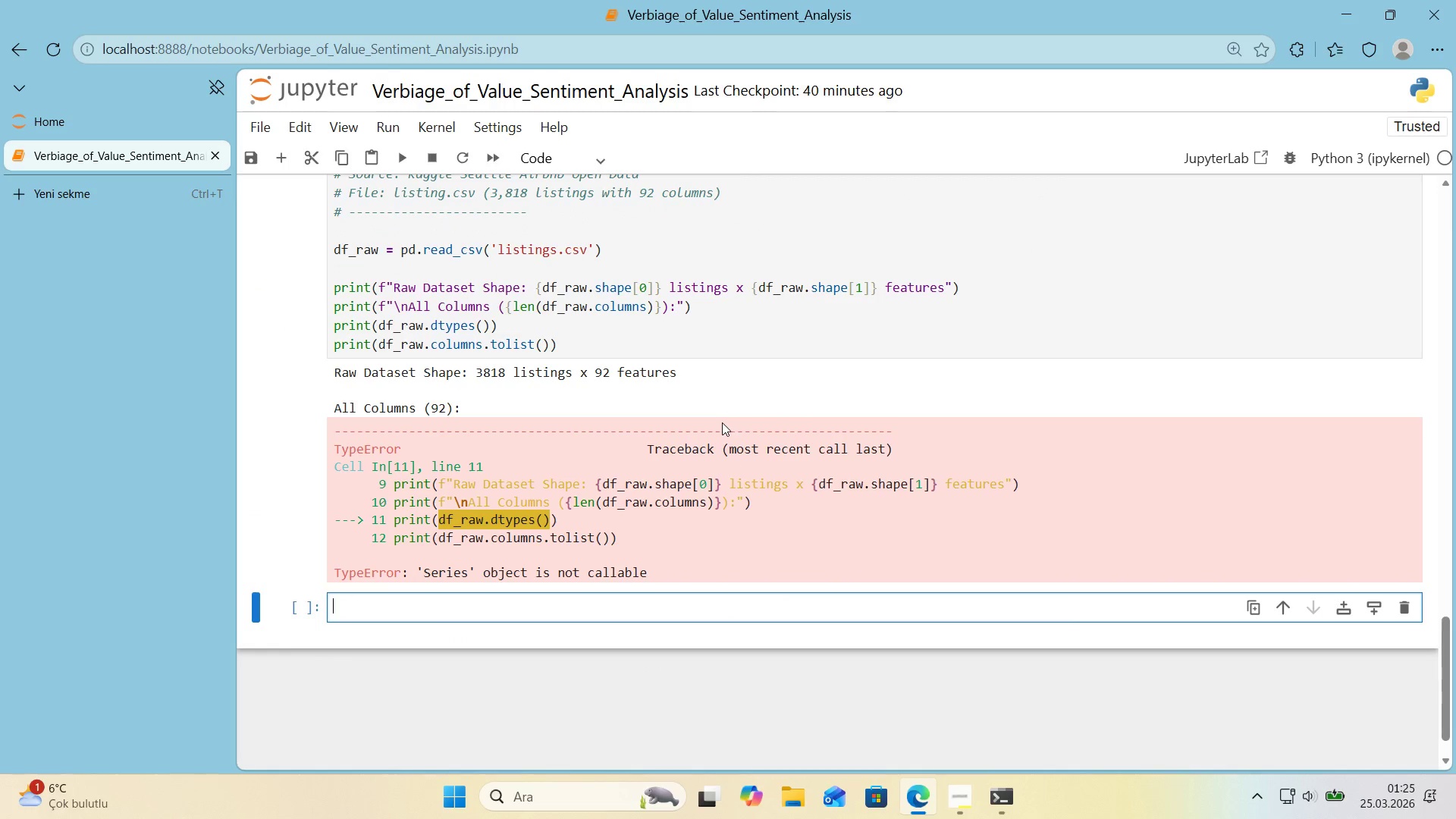 
scroll: coordinate [624, 431], scroll_direction: up, amount: 3.0
 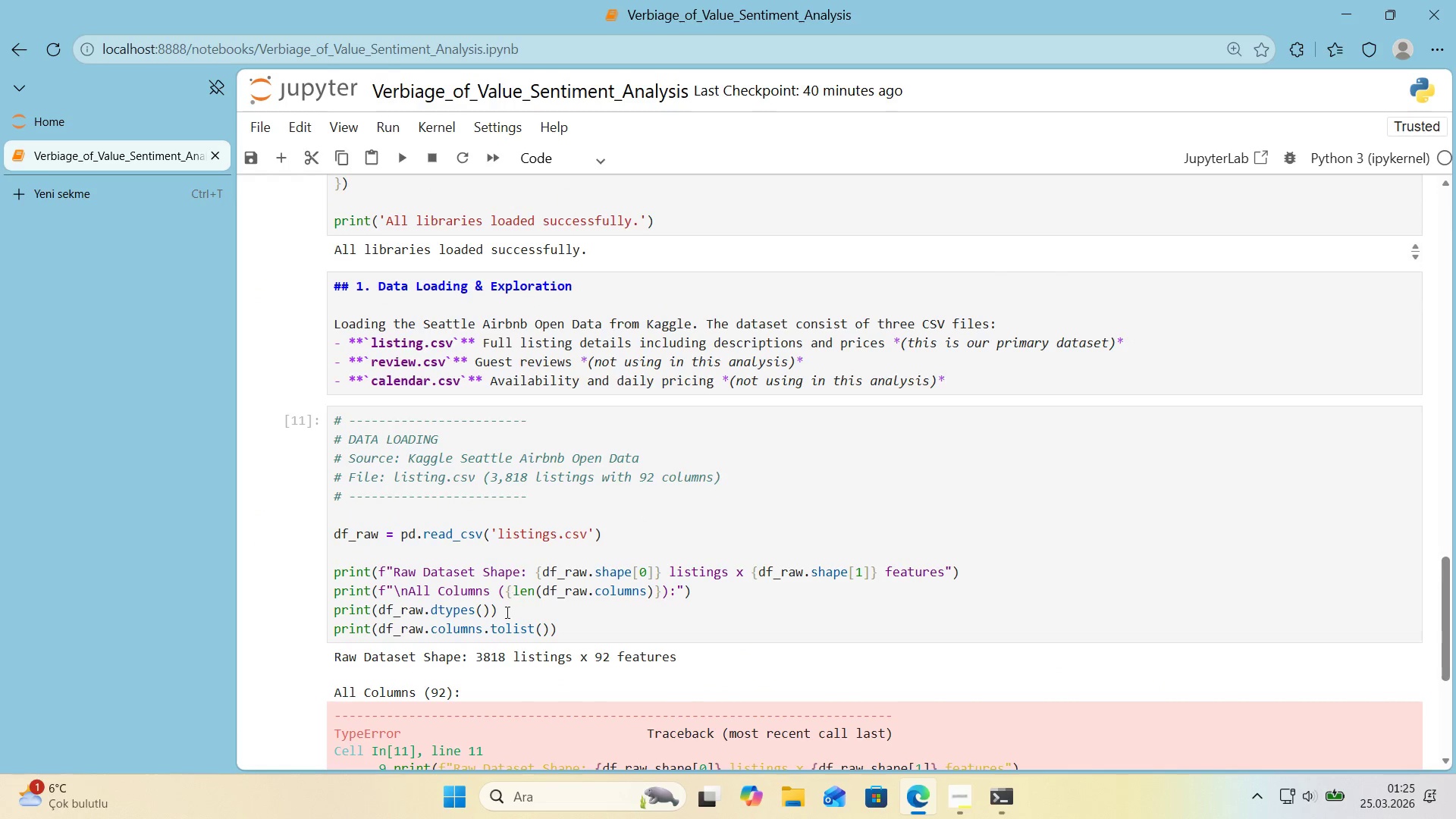 
left_click_drag(start_coordinate=[507, 612], to_coordinate=[336, 609])
 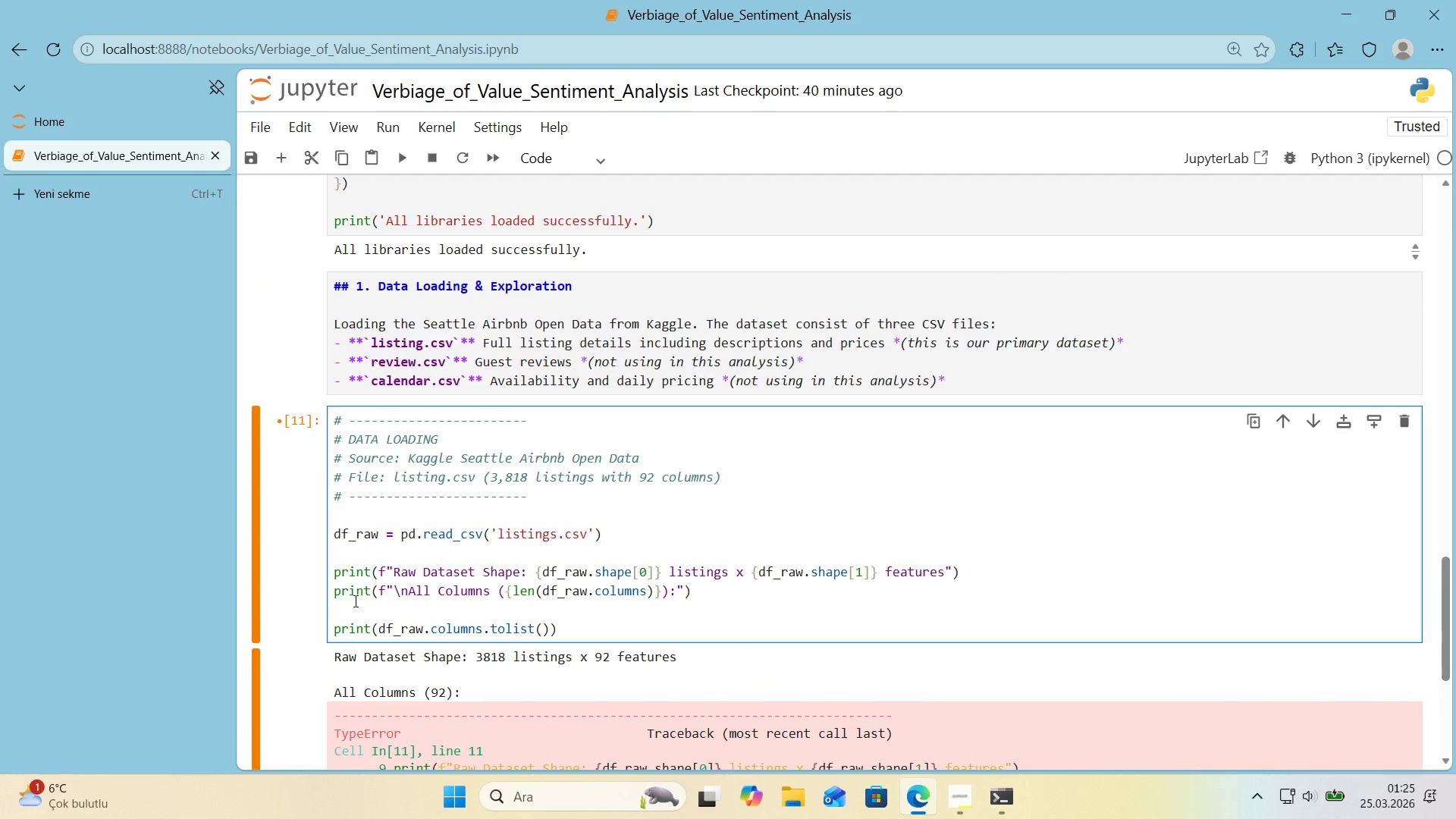 
key(Control+ControlLeft)
 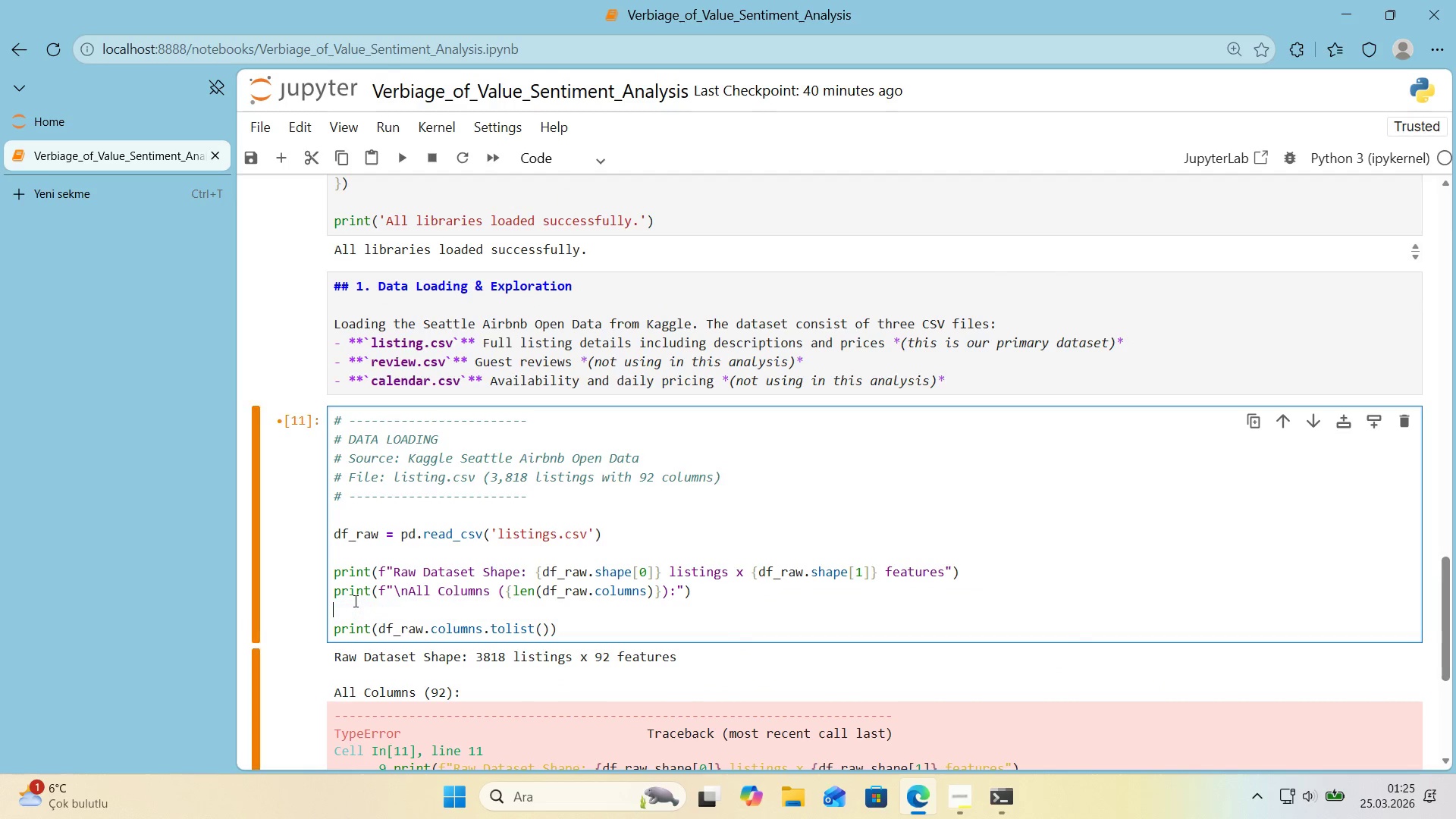 
key(Control+X)
 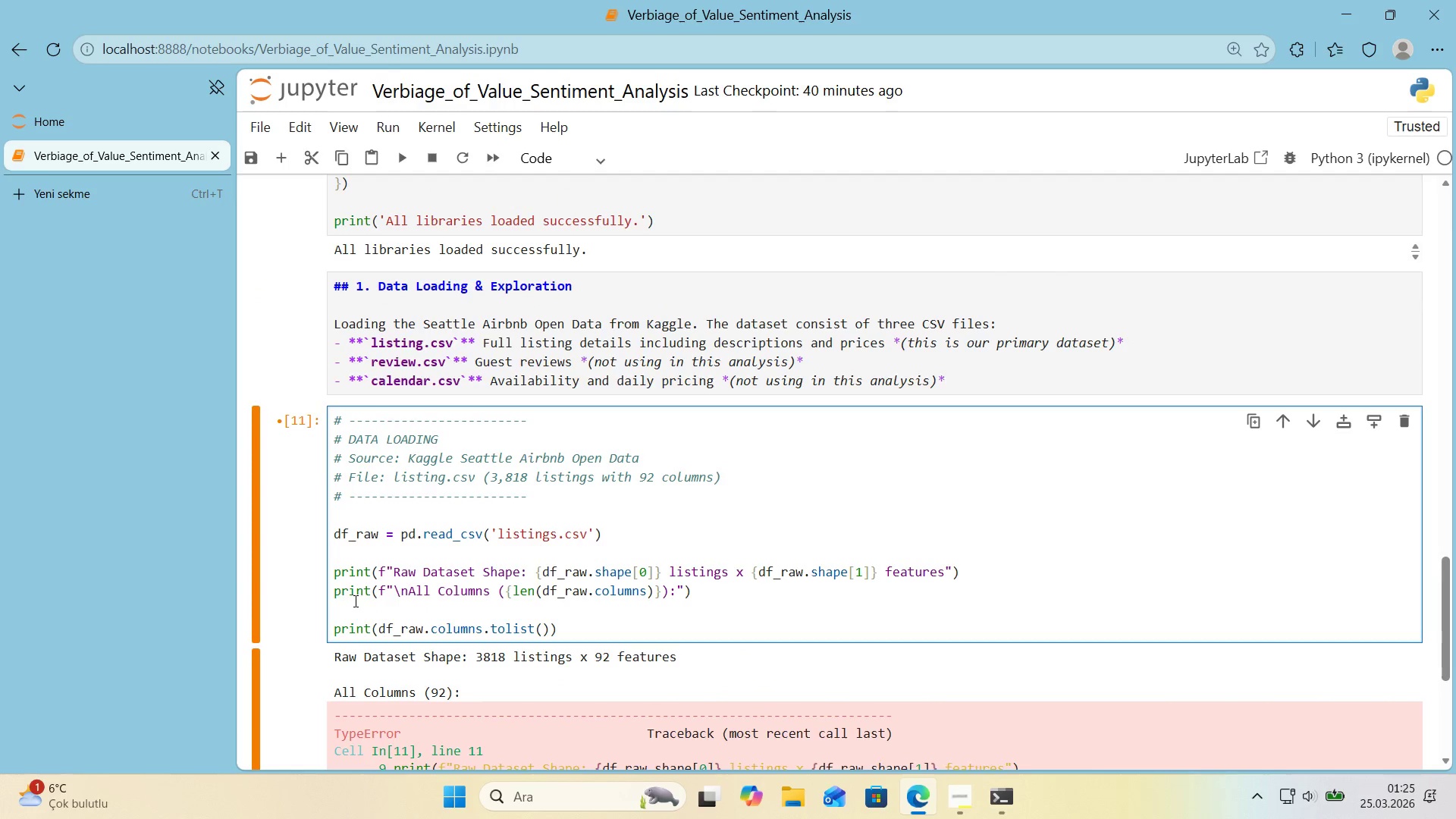 
key(Backspace)
 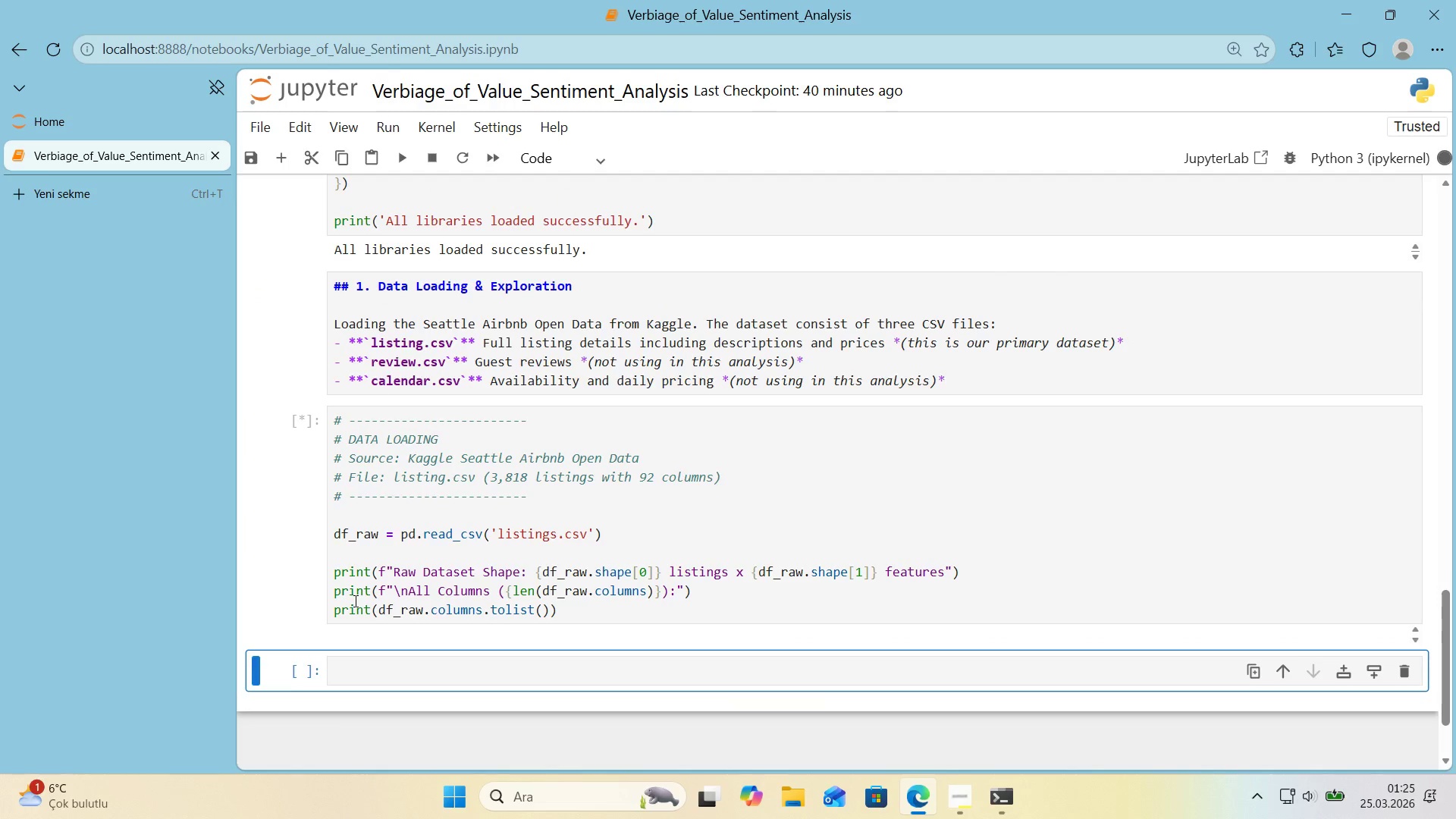 
key(Shift+Enter)
 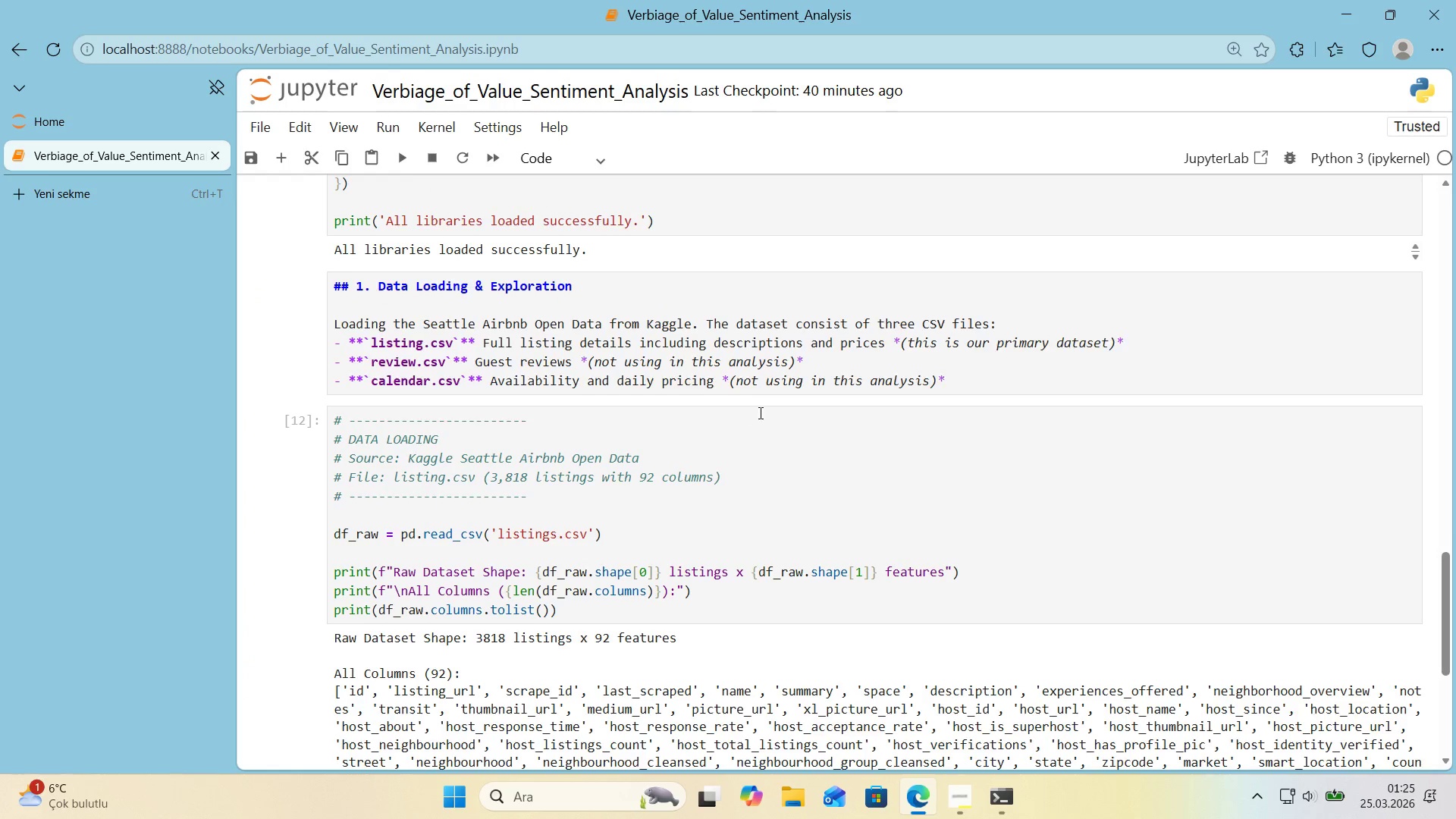 
scroll: coordinate [758, 416], scroll_direction: down, amount: 2.0
 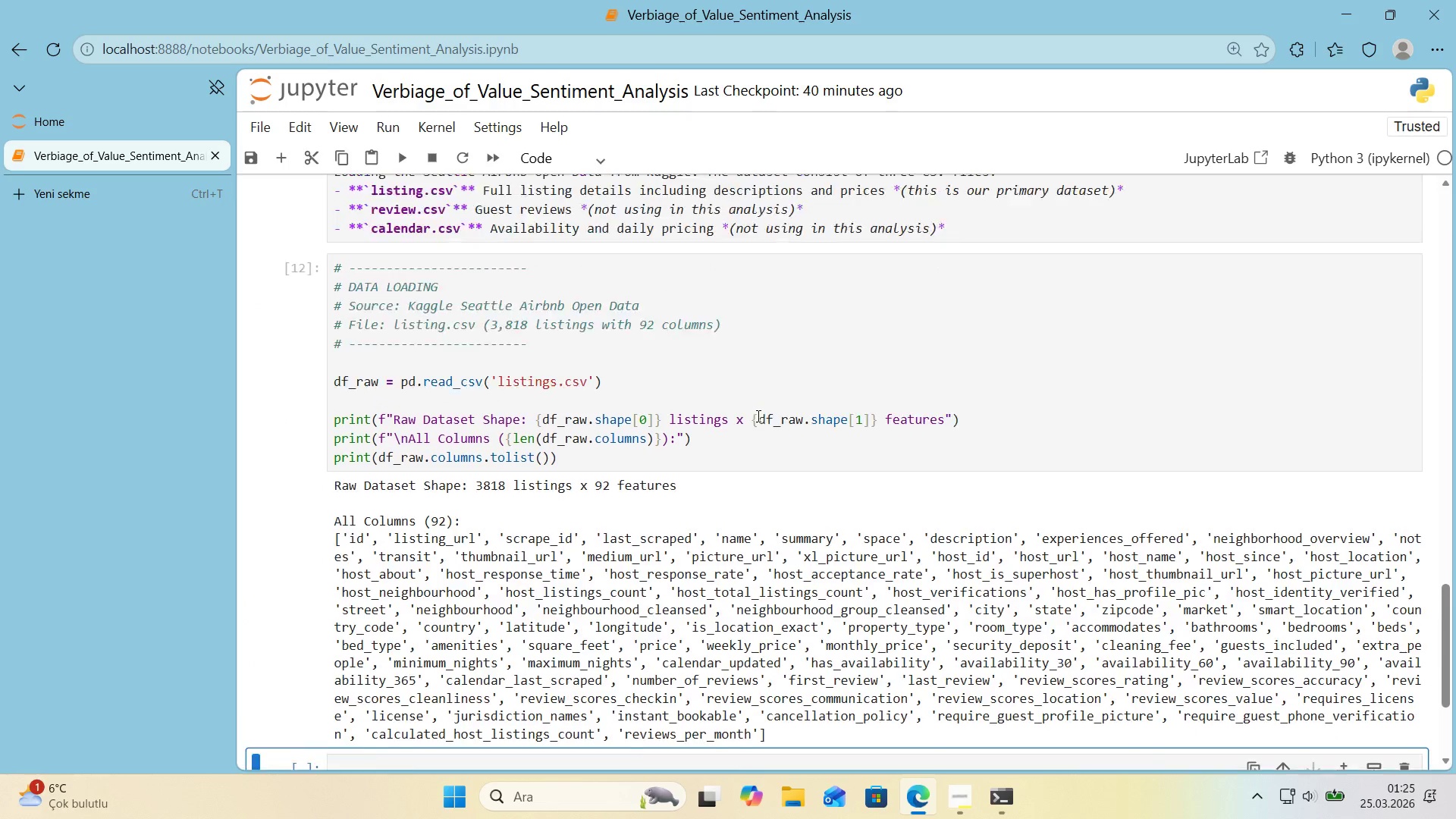 
scroll: coordinate [757, 416], scroll_direction: up, amount: 2.0
 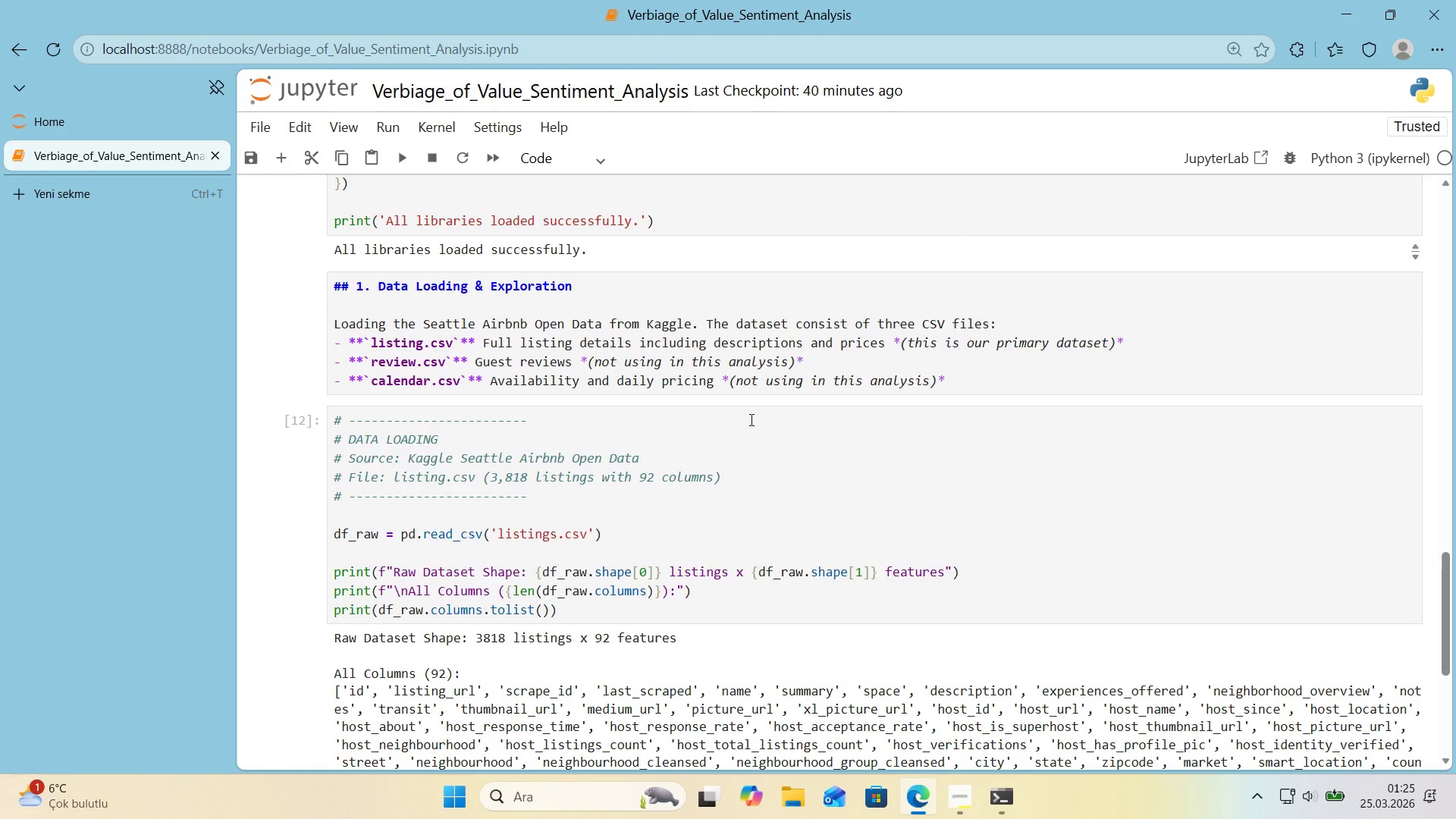 
wait(13.01)
 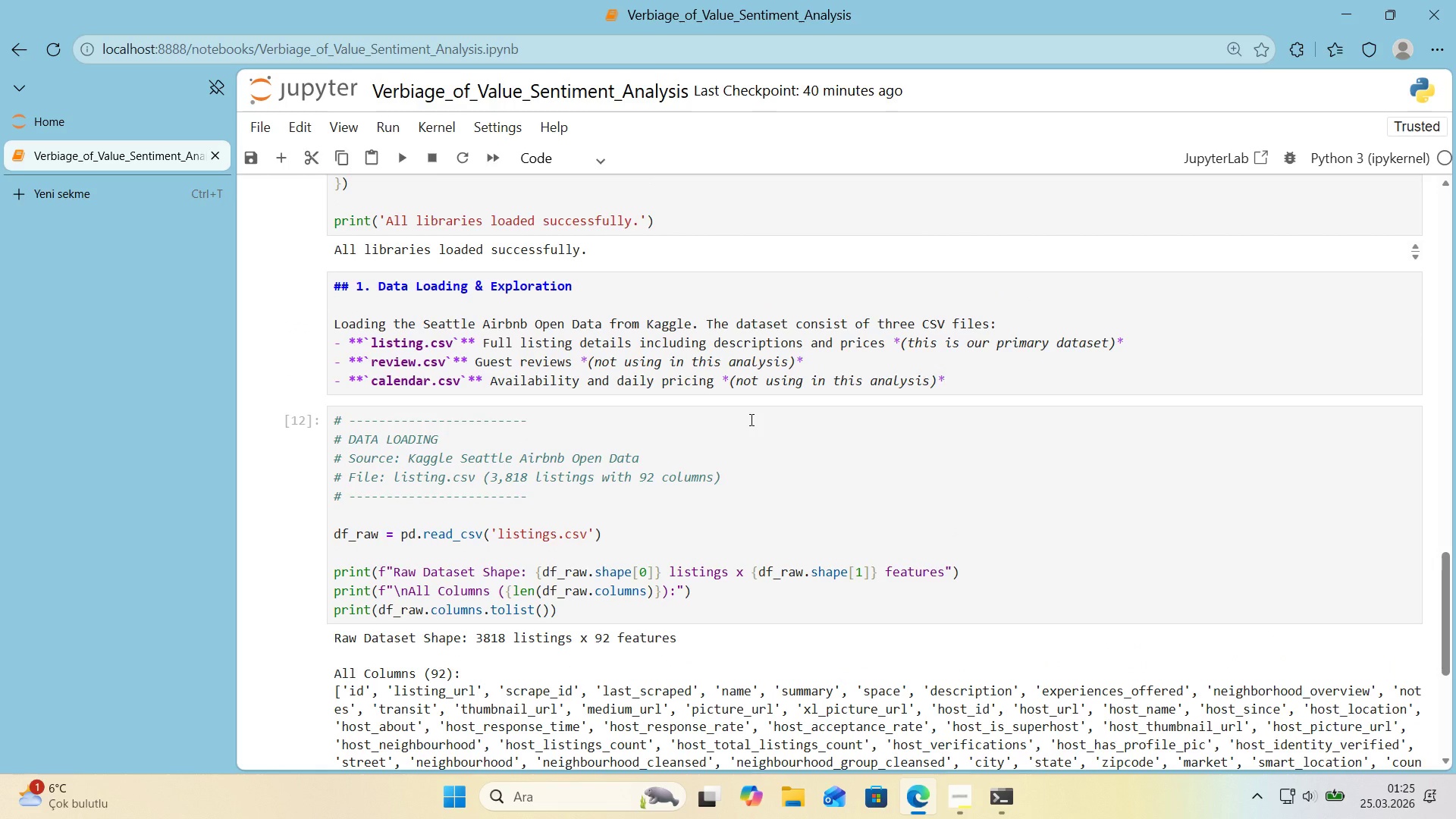 
scroll: coordinate [750, 415], scroll_direction: down, amount: 2.0
 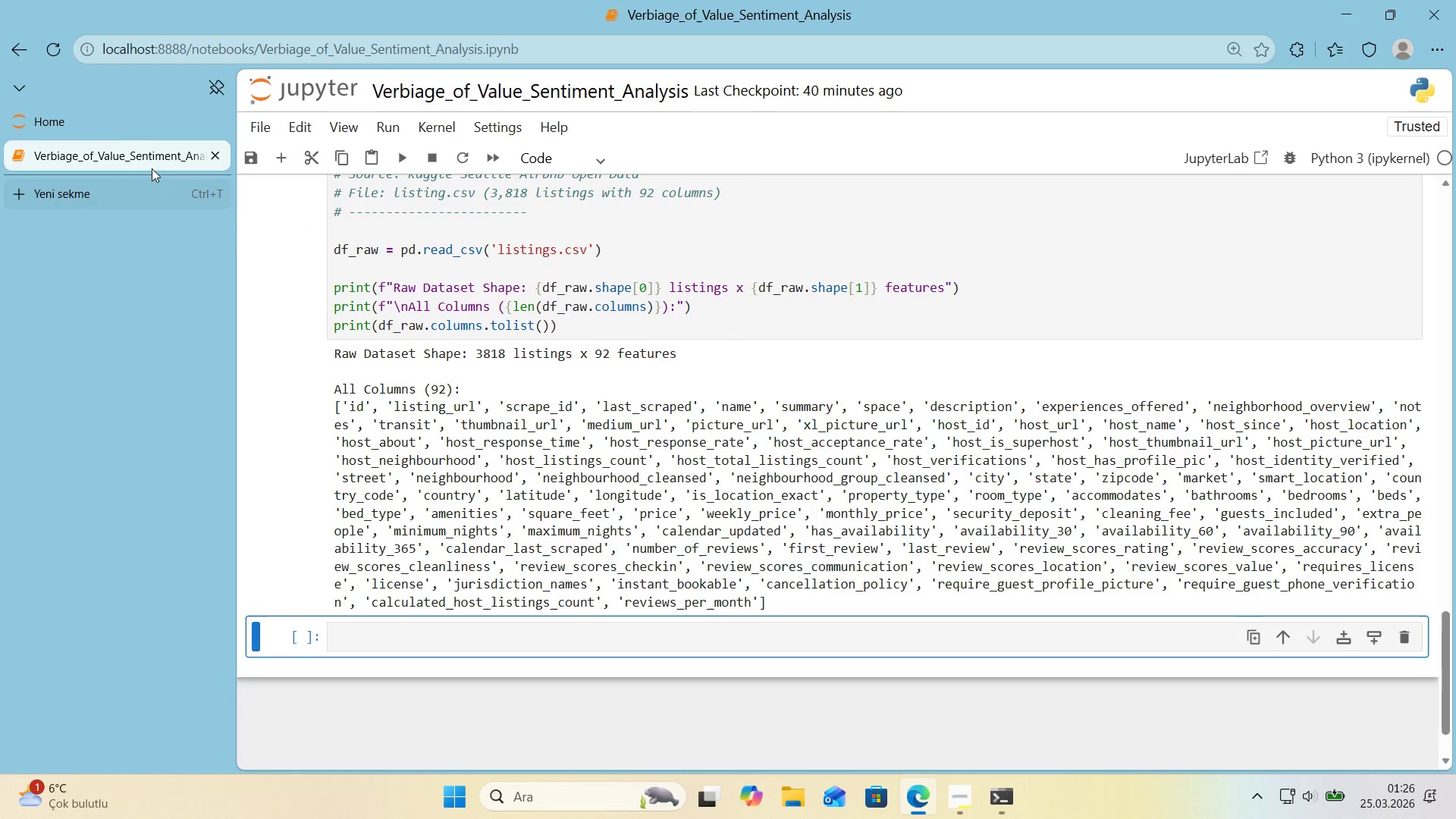 
left_click([130, 127])
 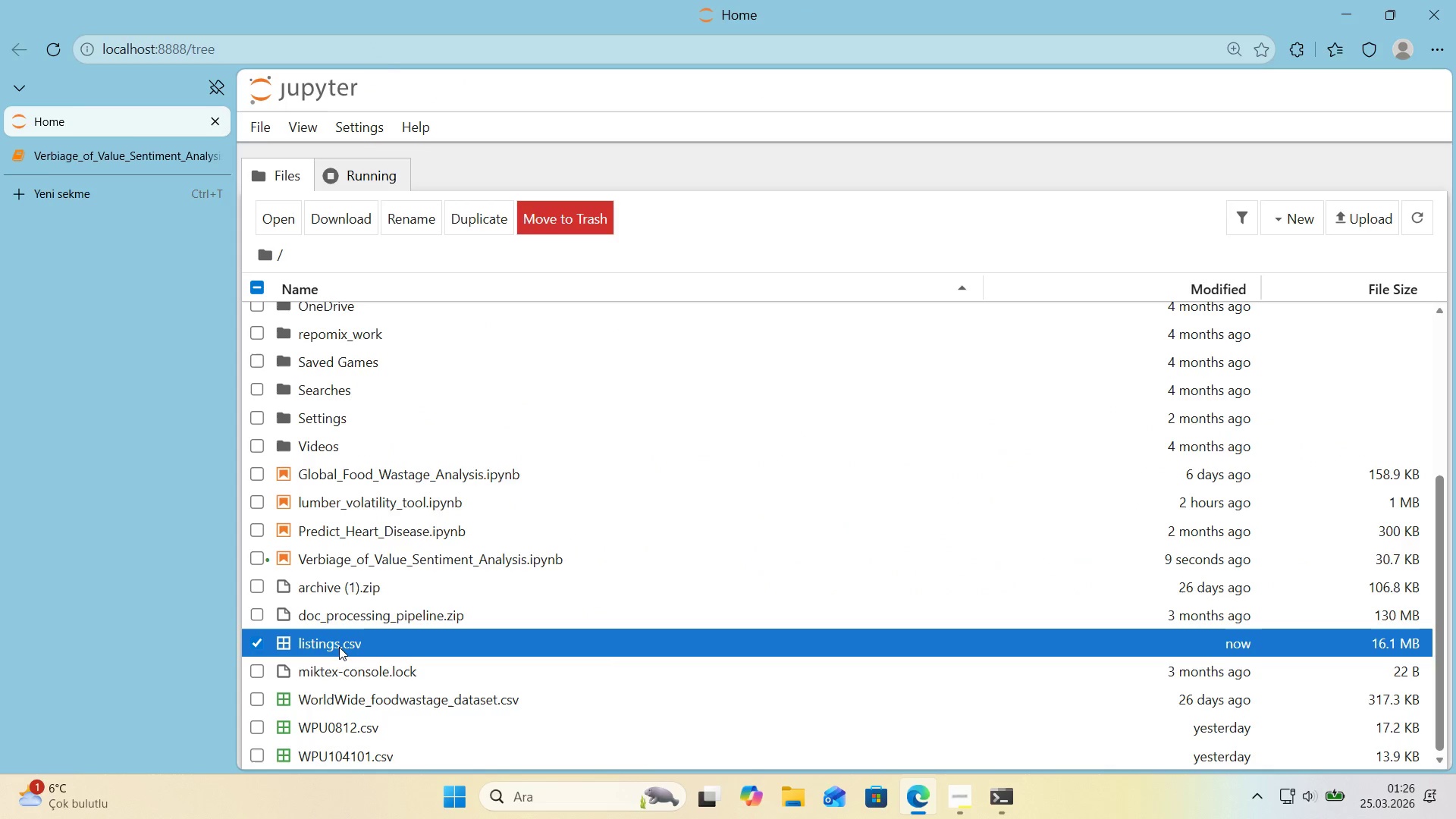 
double_click([339, 647])
 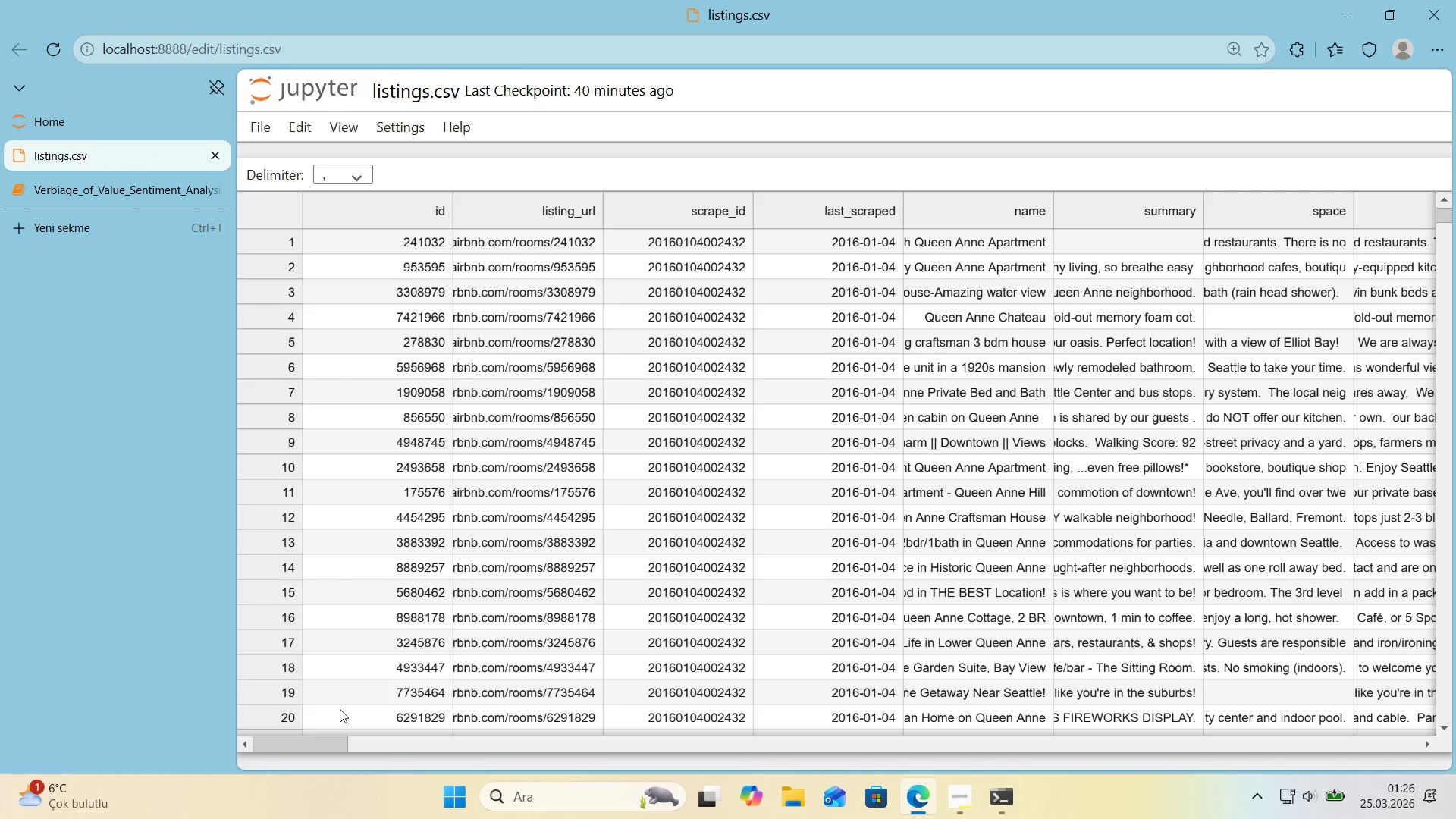 
left_click_drag(start_coordinate=[304, 742], to_coordinate=[525, 748])
 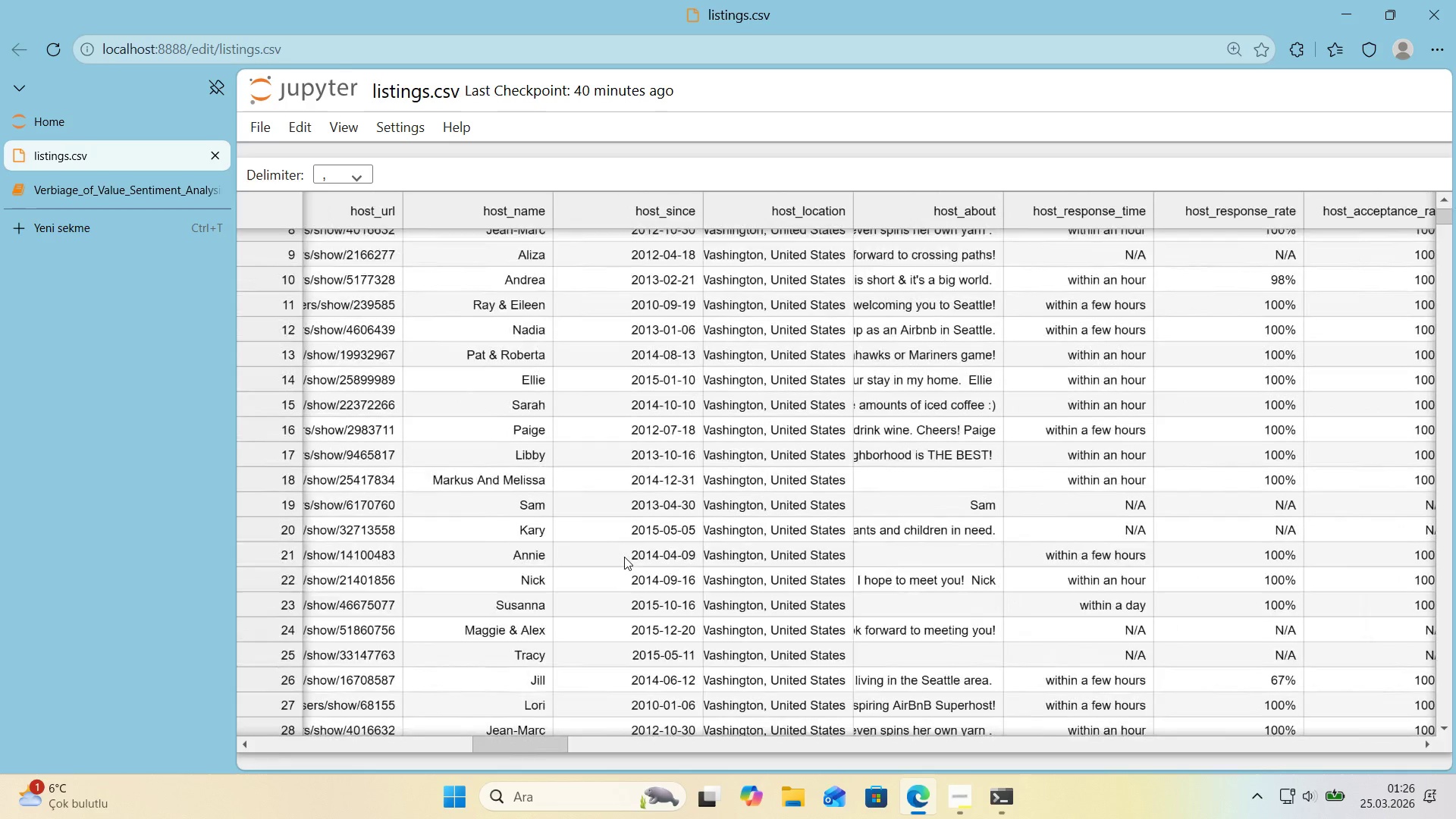 
scroll: coordinate [624, 557], scroll_direction: down, amount: 5.0
 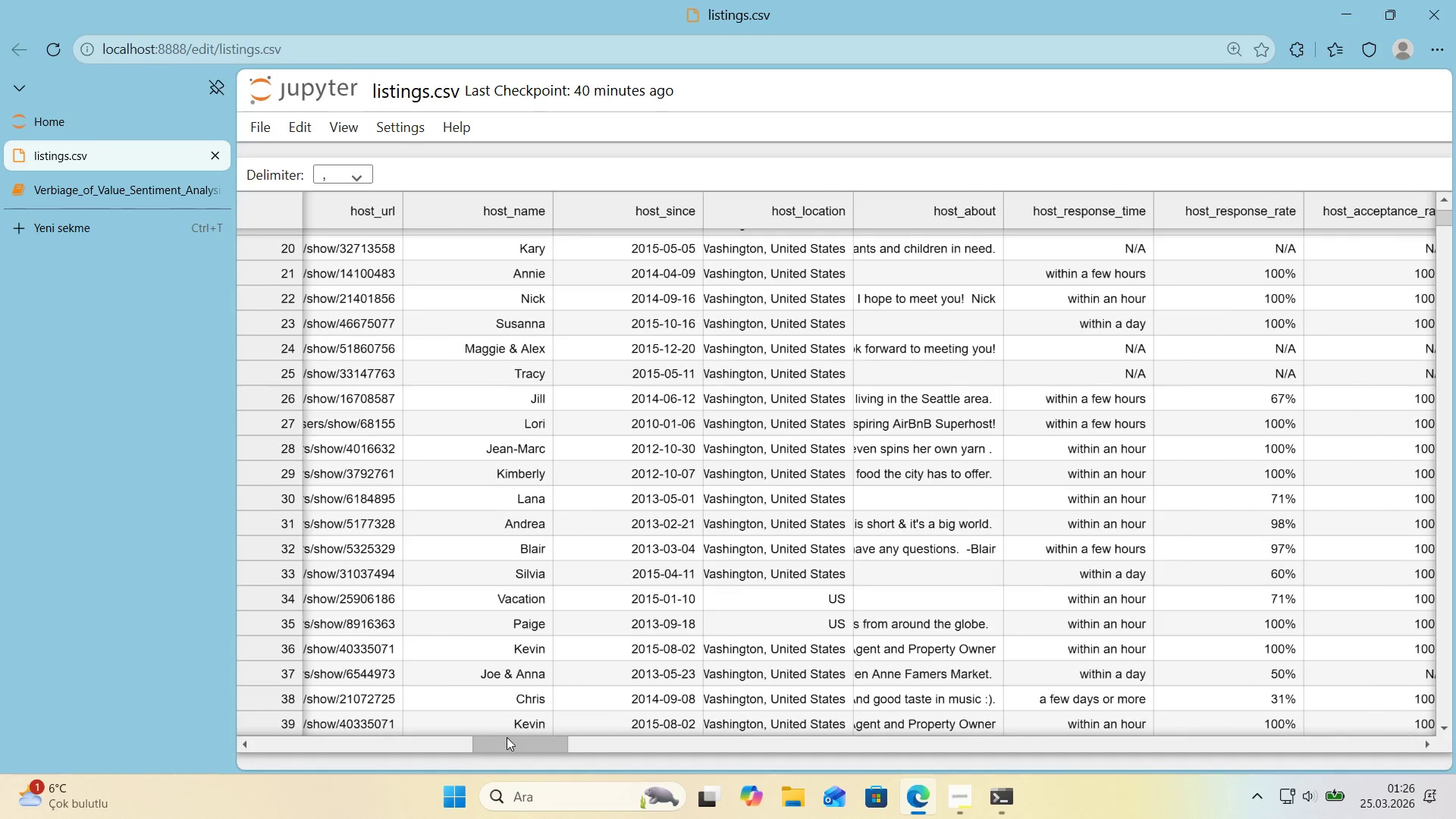 
left_click_drag(start_coordinate=[507, 737], to_coordinate=[977, 696])
 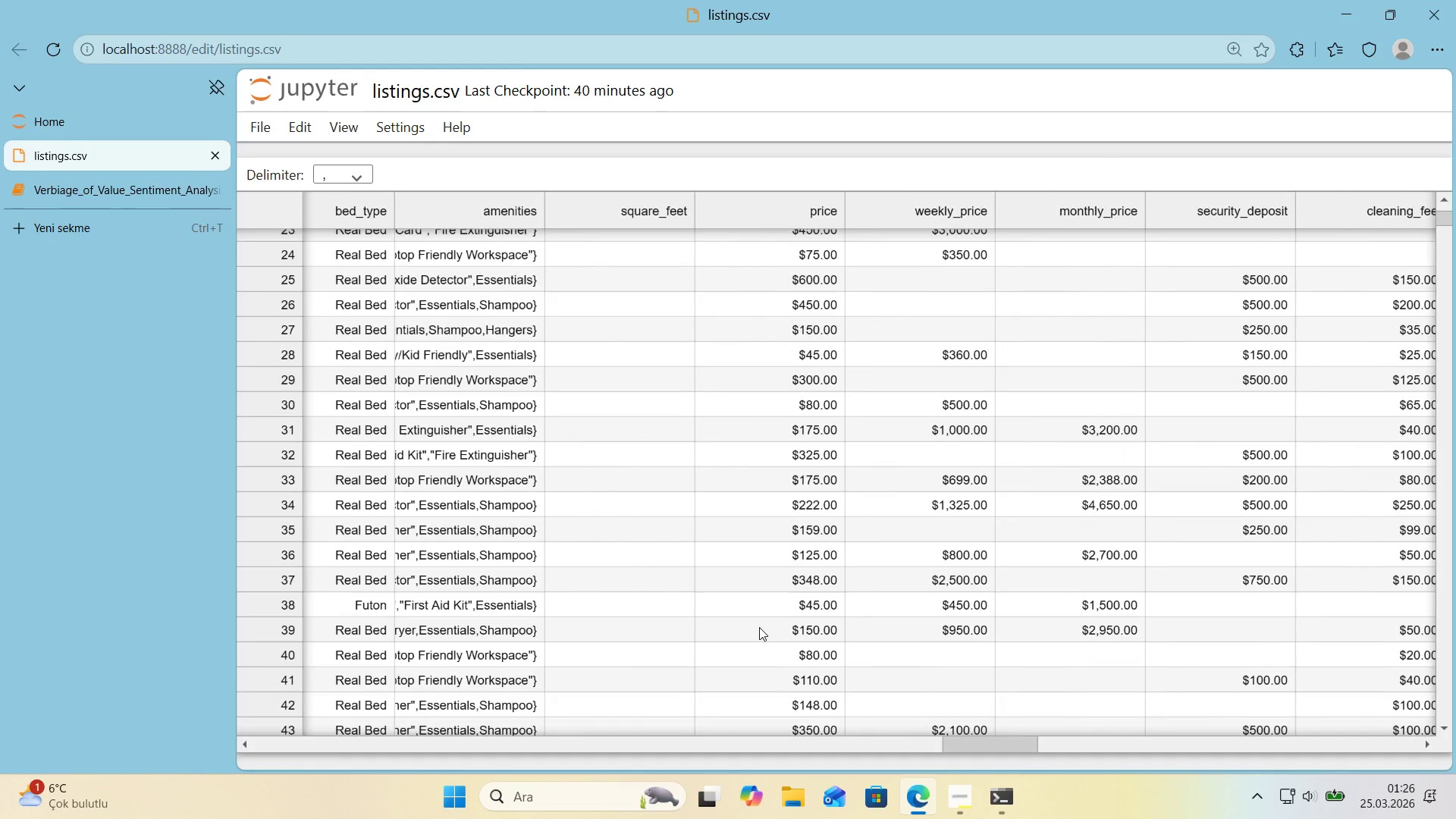 
scroll: coordinate [759, 627], scroll_direction: down, amount: 1.0
 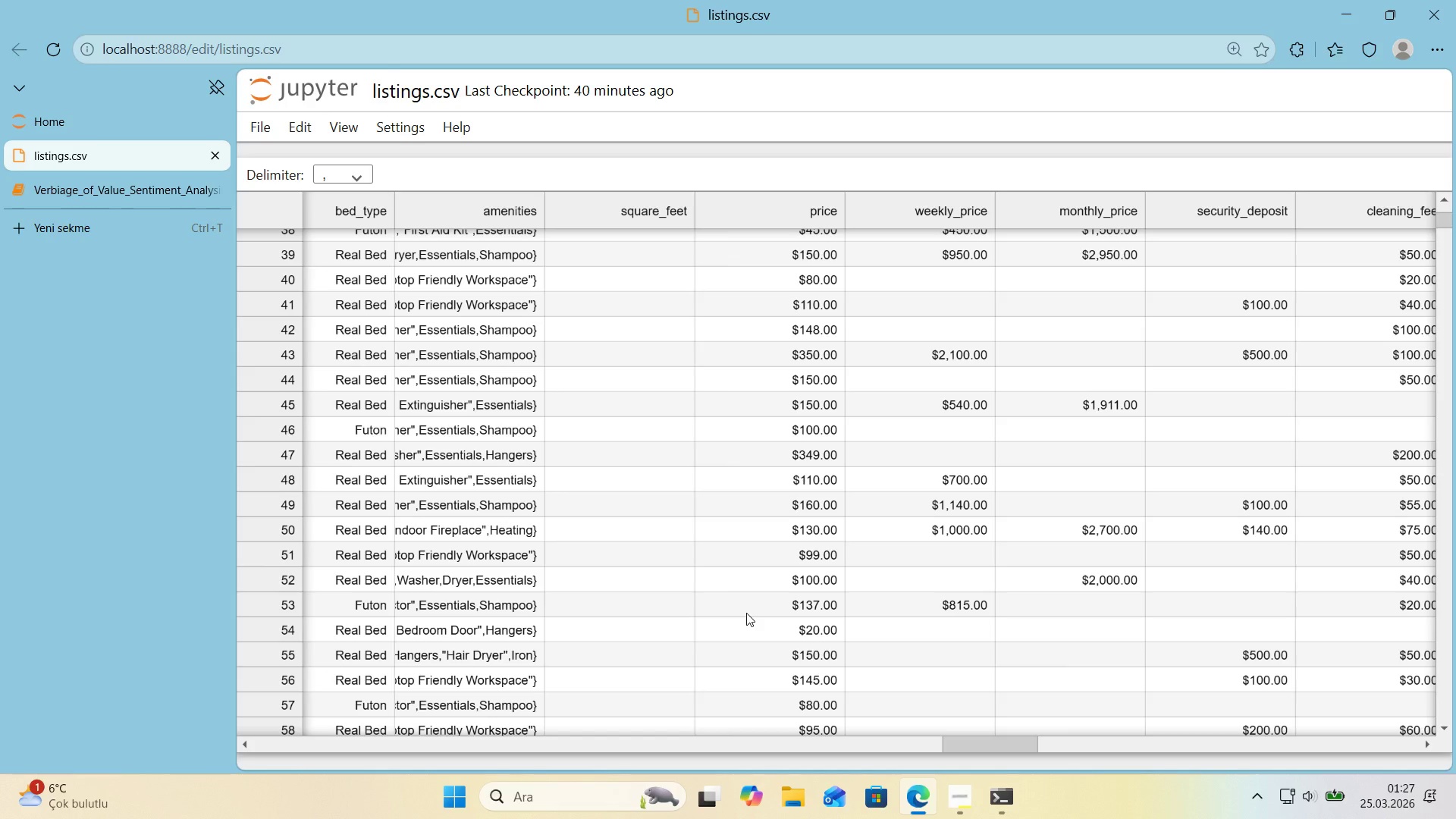 
wait(41.36)
 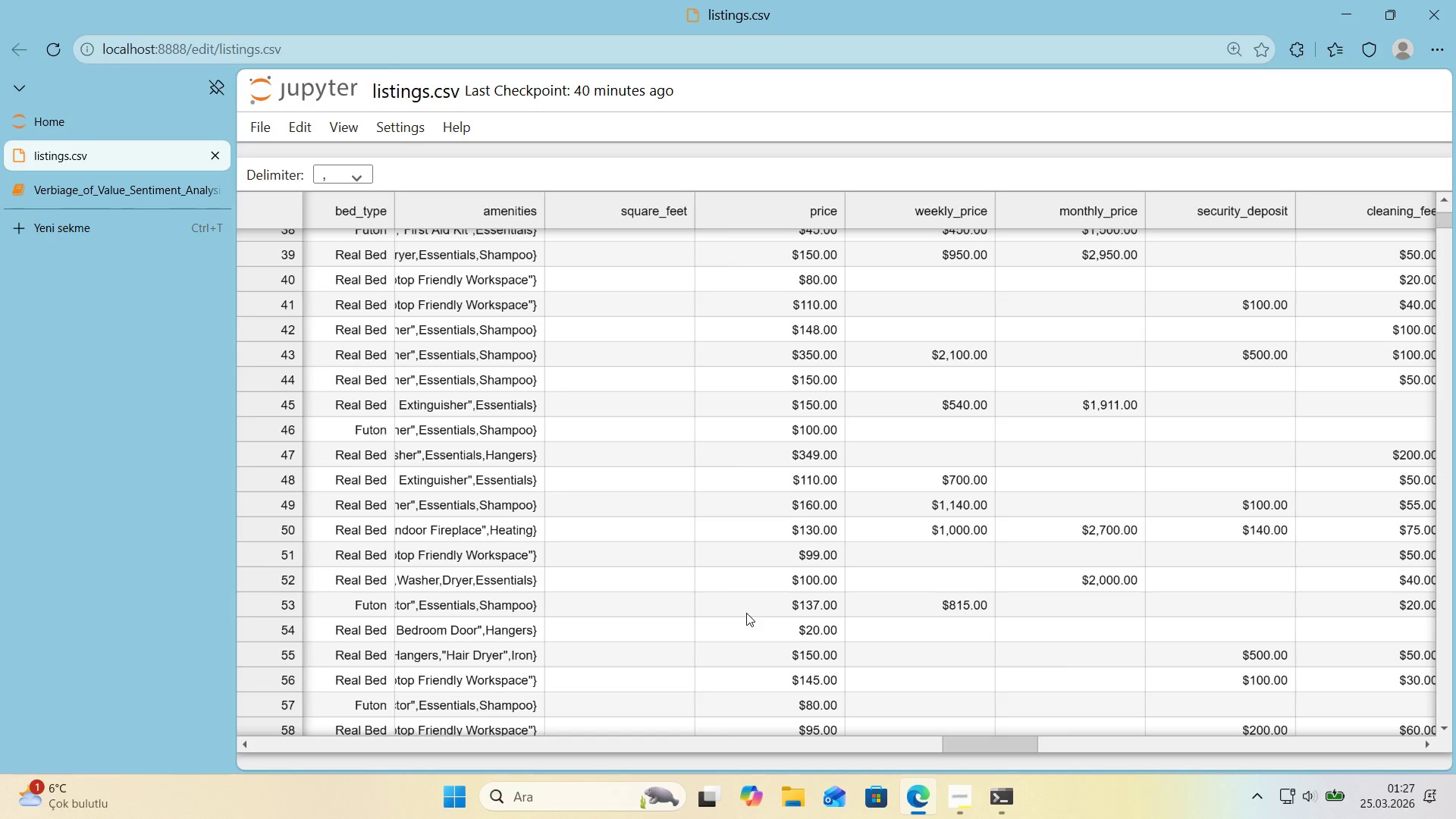 
scroll: coordinate [962, 721], scroll_direction: down, amount: 1.0
 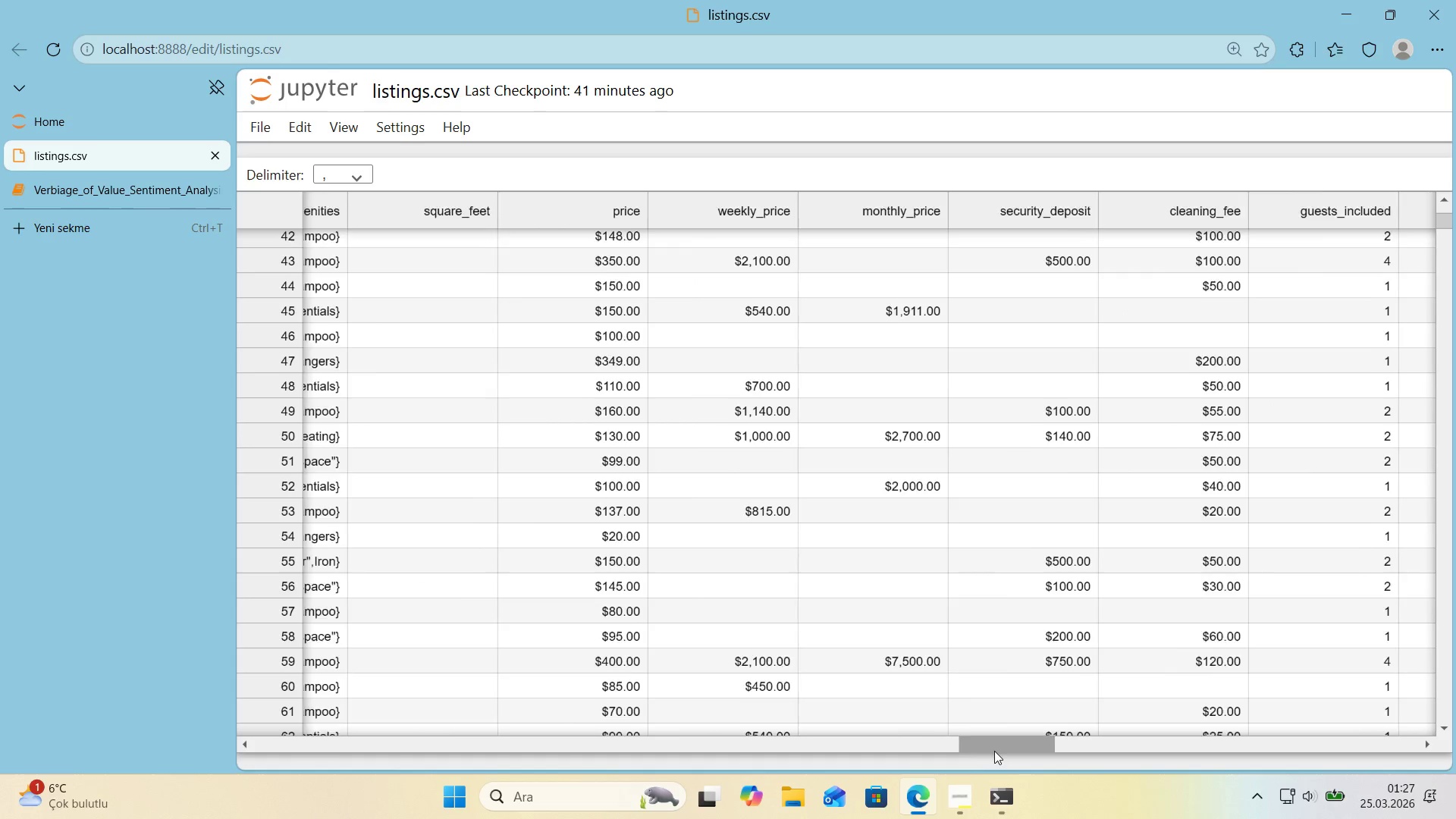 
left_click_drag(start_coordinate=[970, 748], to_coordinate=[999, 752])
 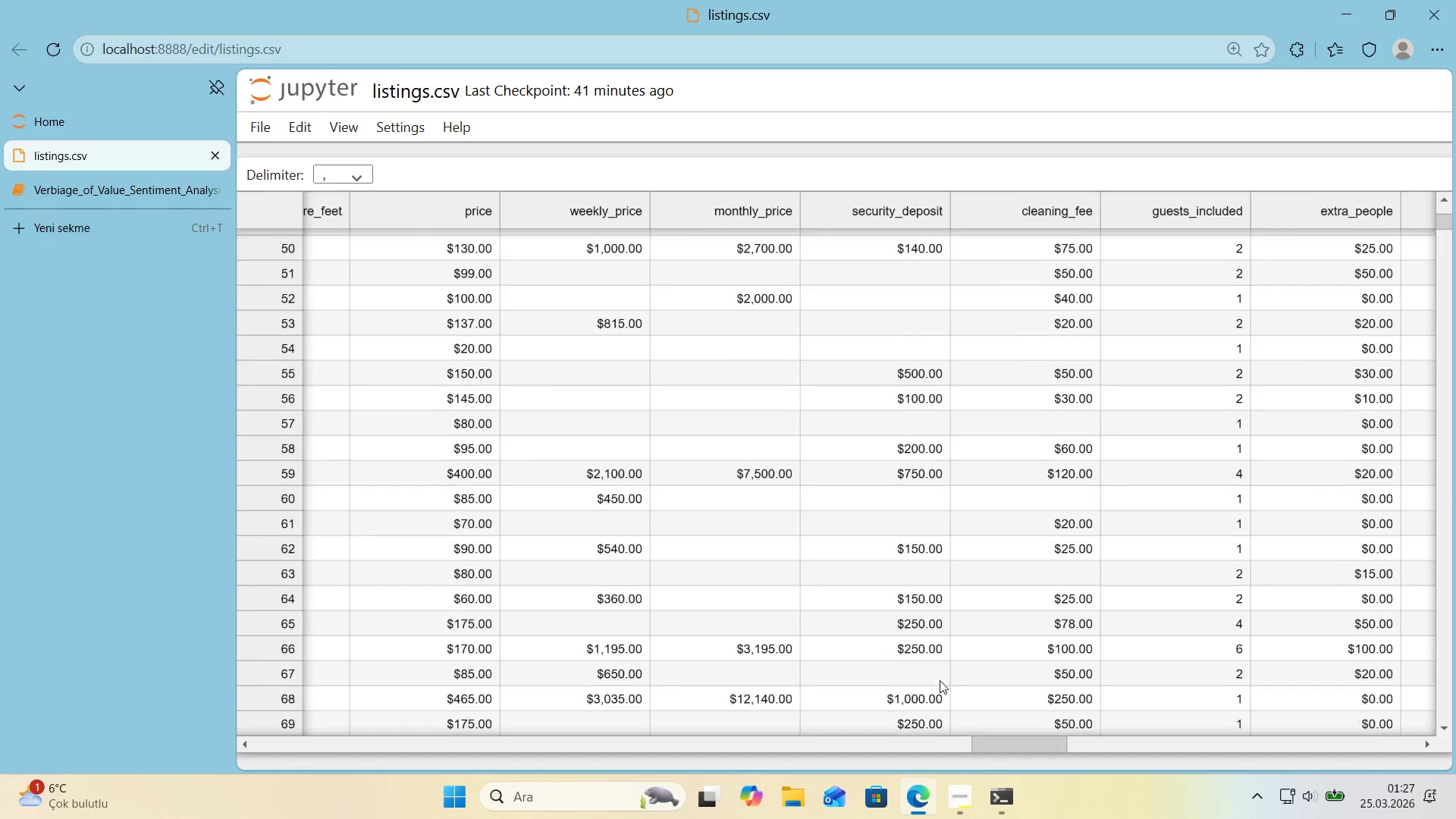 
scroll: coordinate [937, 681], scroll_direction: down, amount: 8.0
 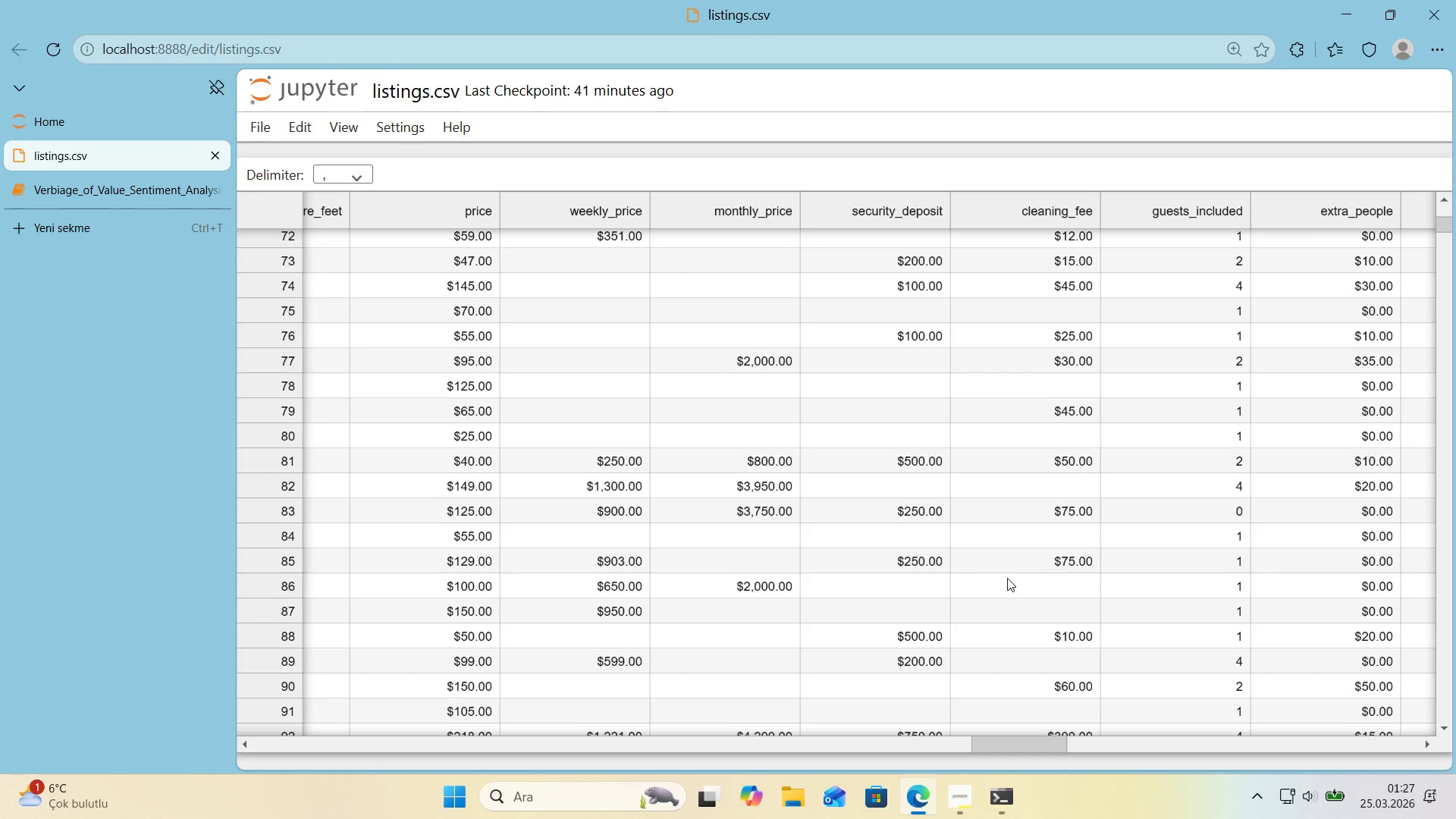 
wait(13.24)
 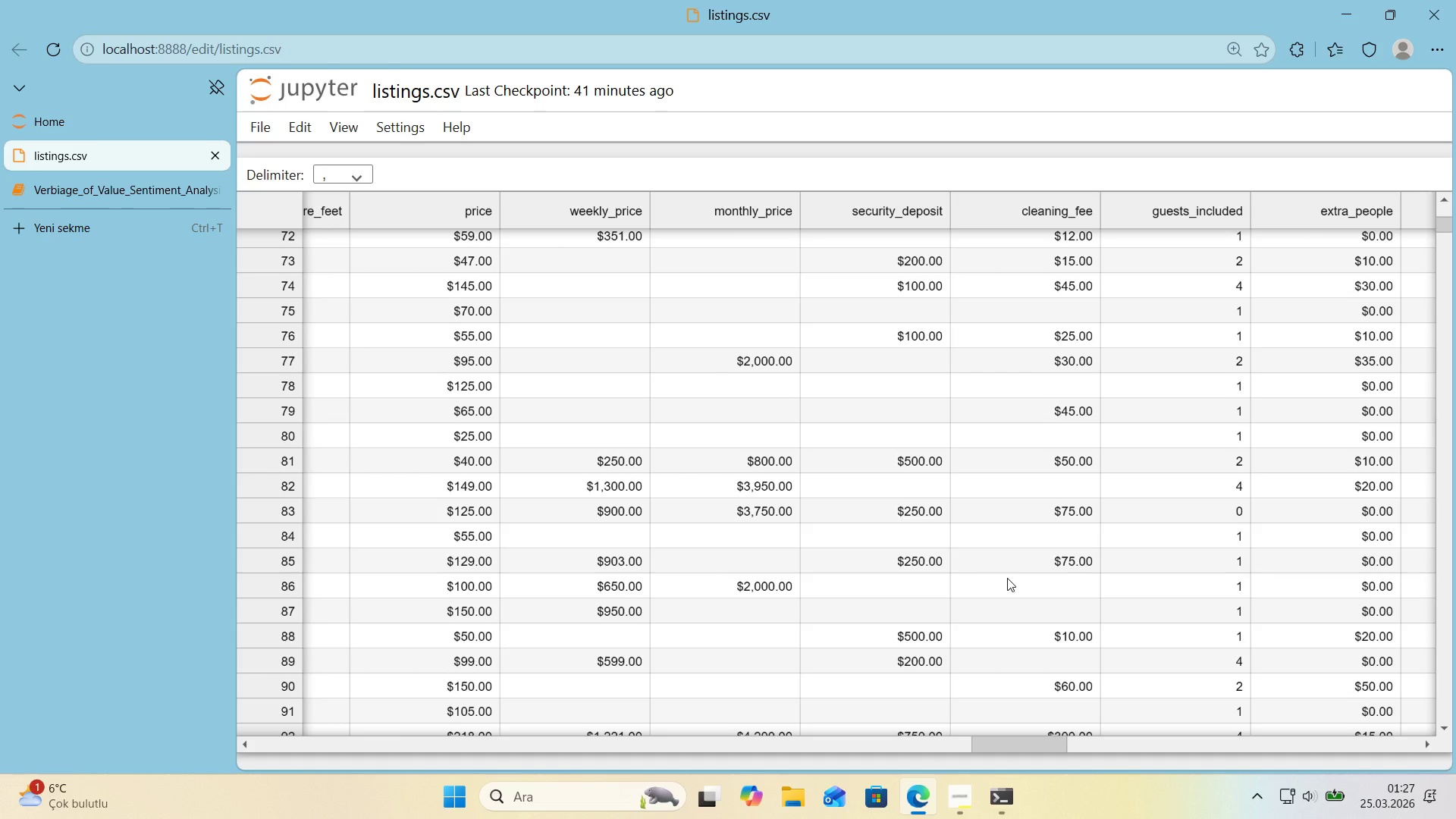 
scroll: coordinate [1007, 578], scroll_direction: down, amount: 8.0
 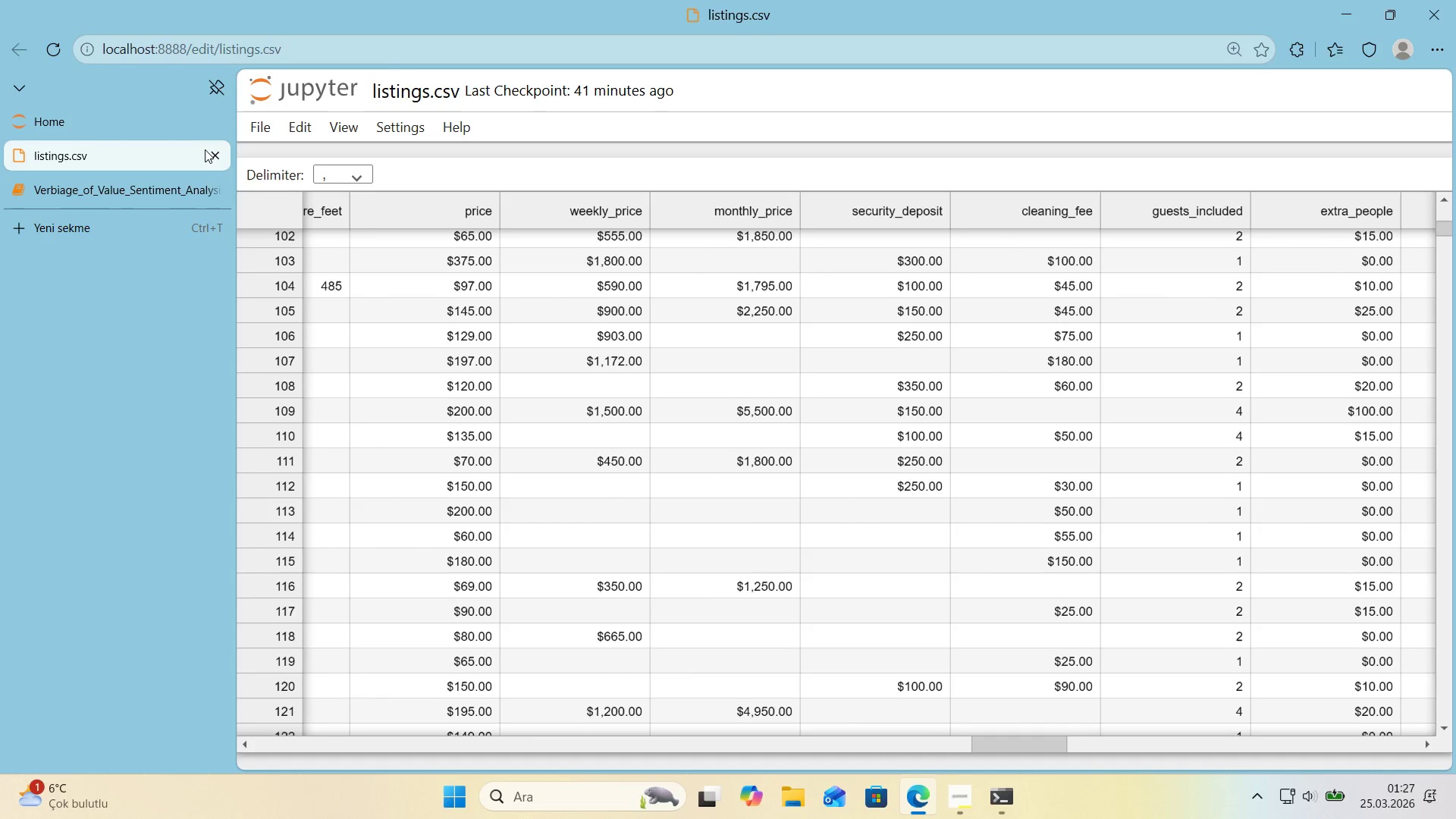 
left_click([215, 155])
 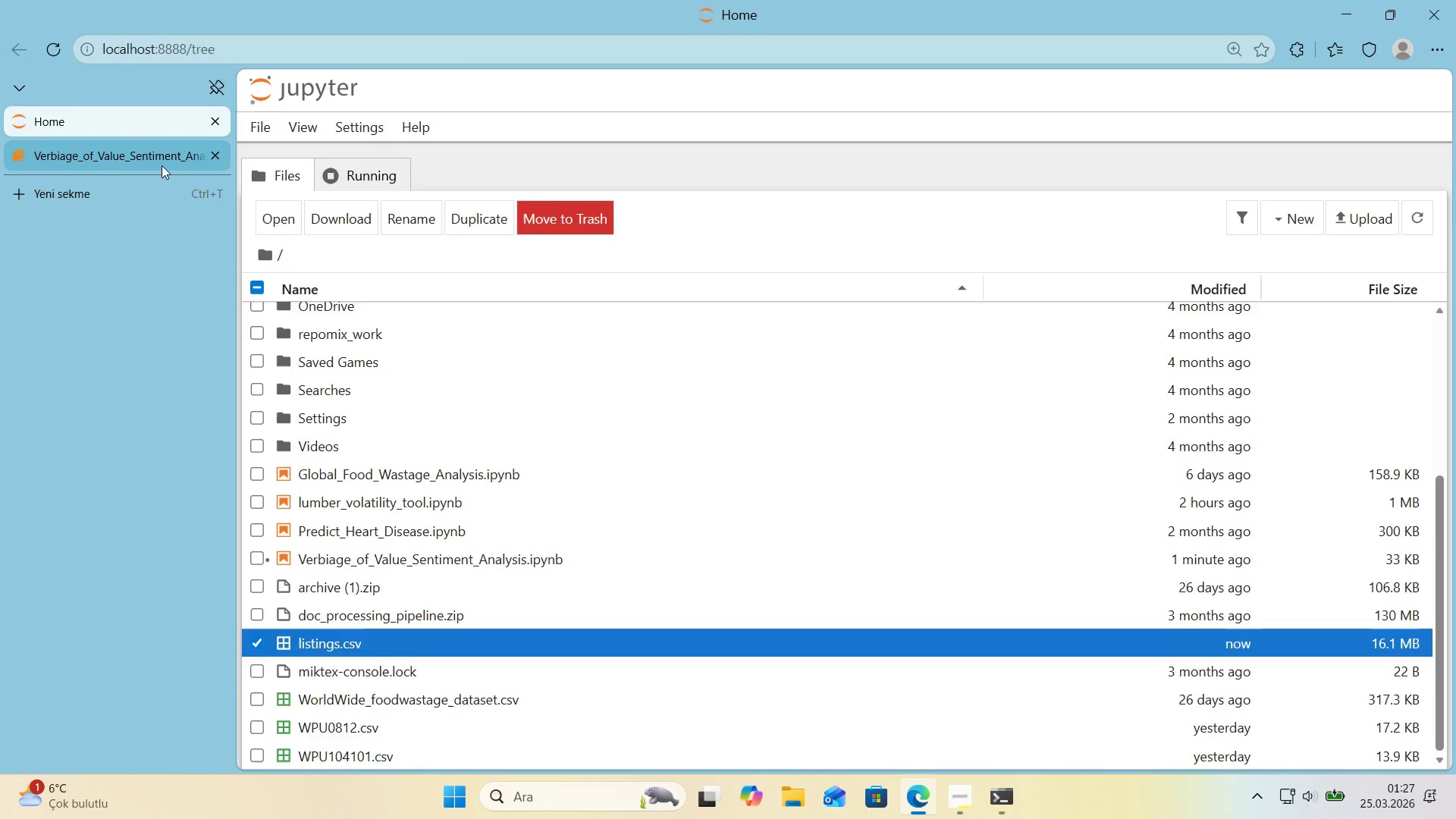 
left_click([162, 165])
 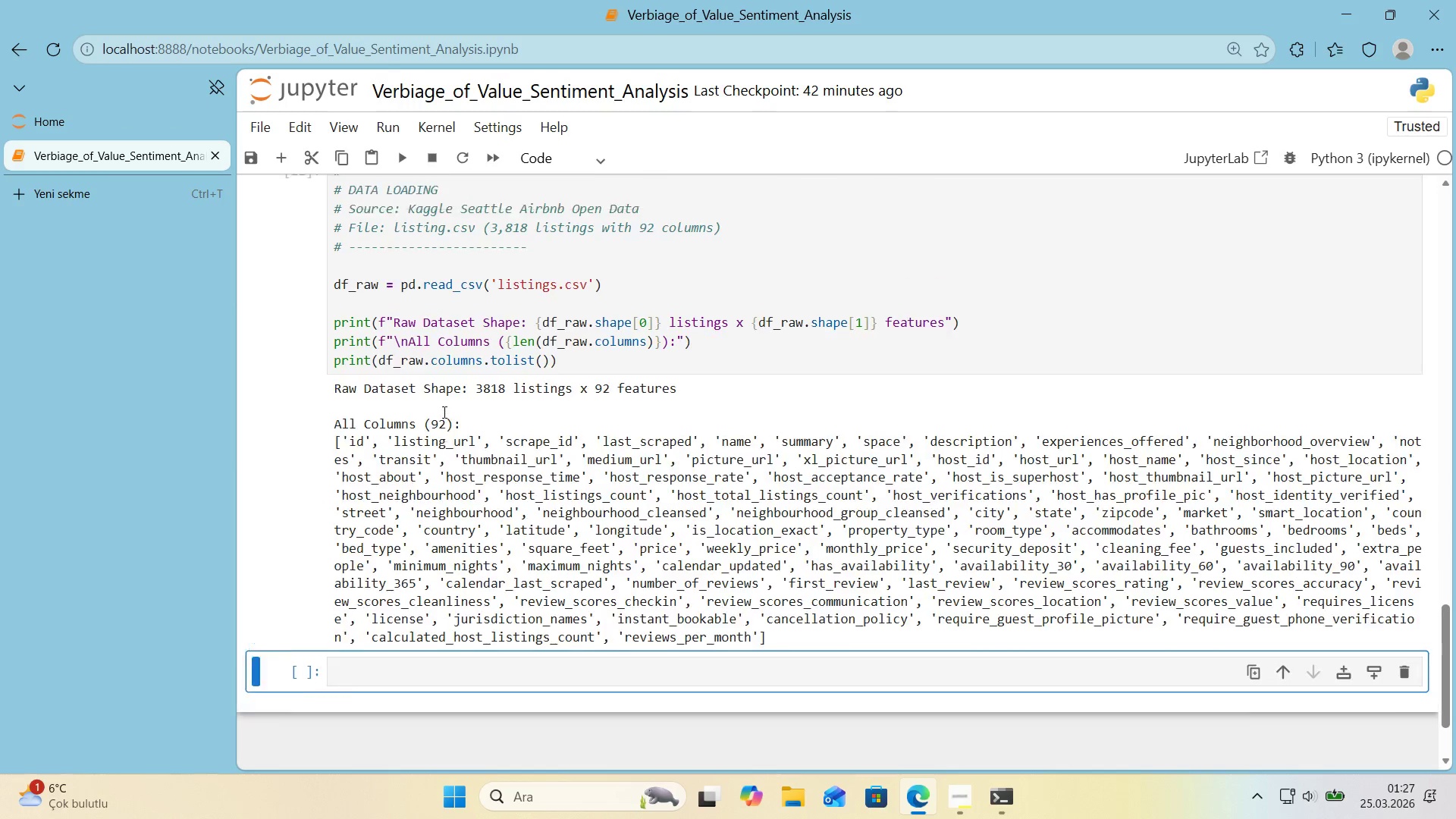 
scroll: coordinate [443, 412], scroll_direction: up, amount: 1.0
 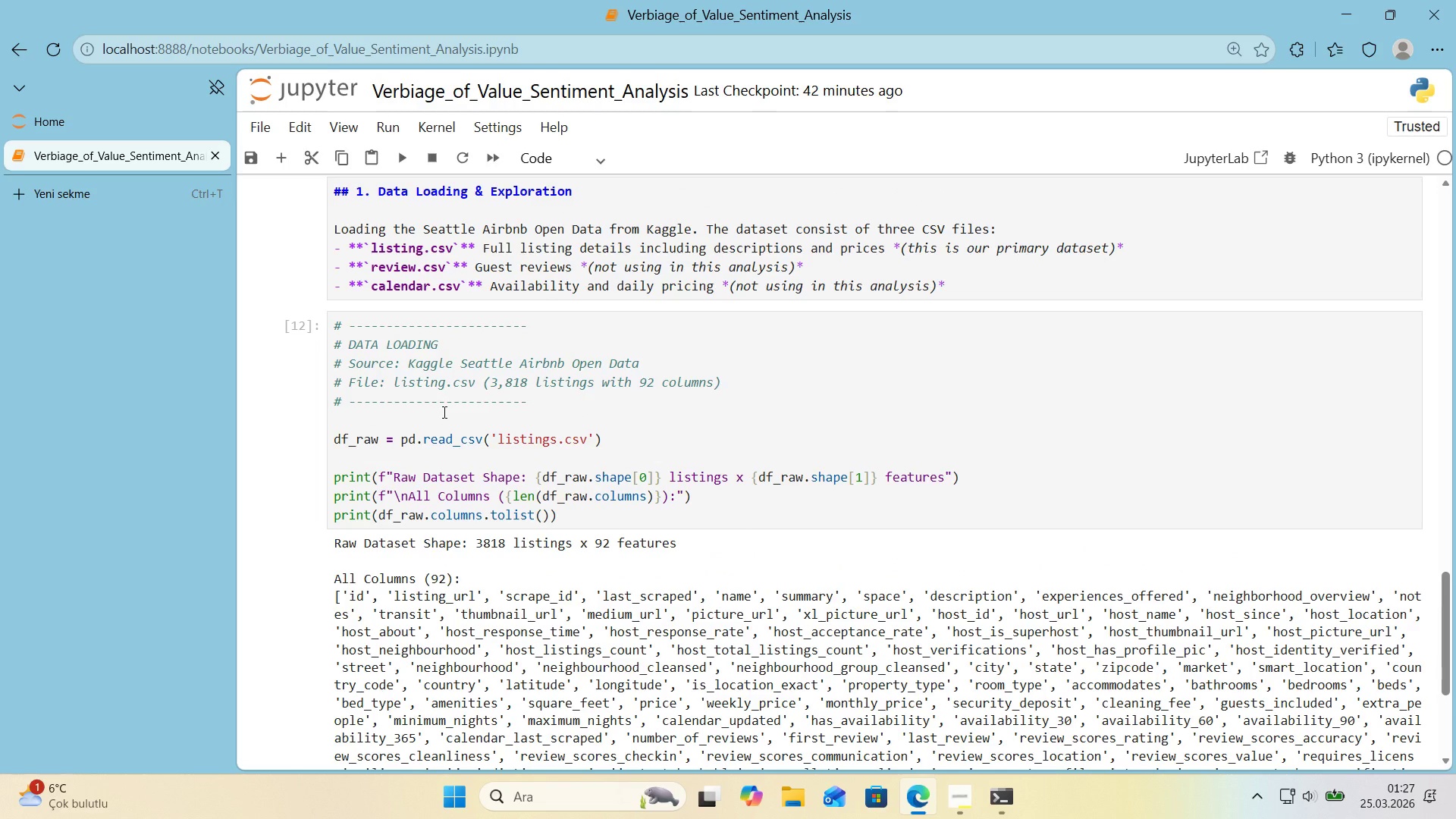 
scroll: coordinate [443, 412], scroll_direction: down, amount: 1.0
 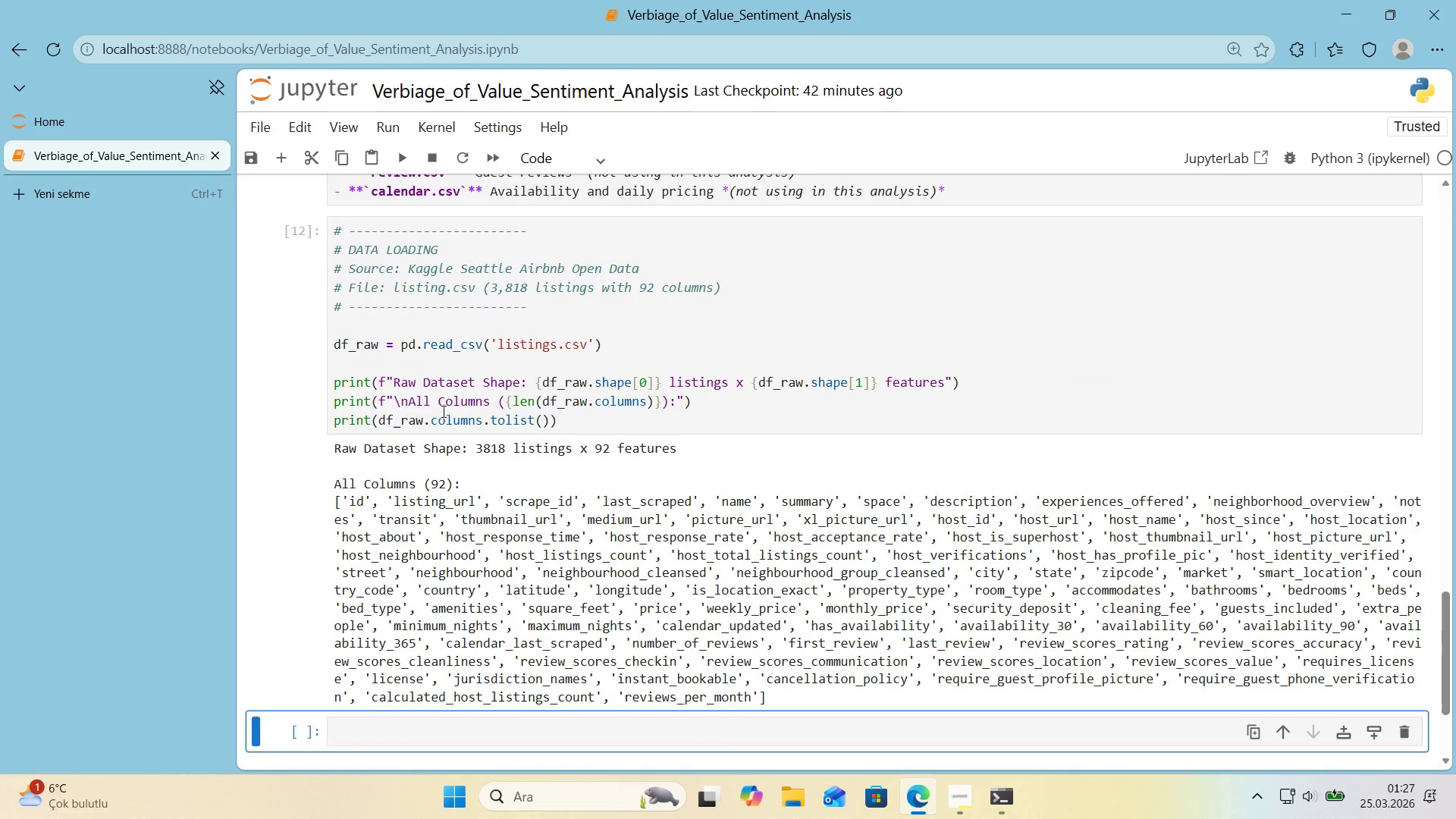 
wait(15.7)
 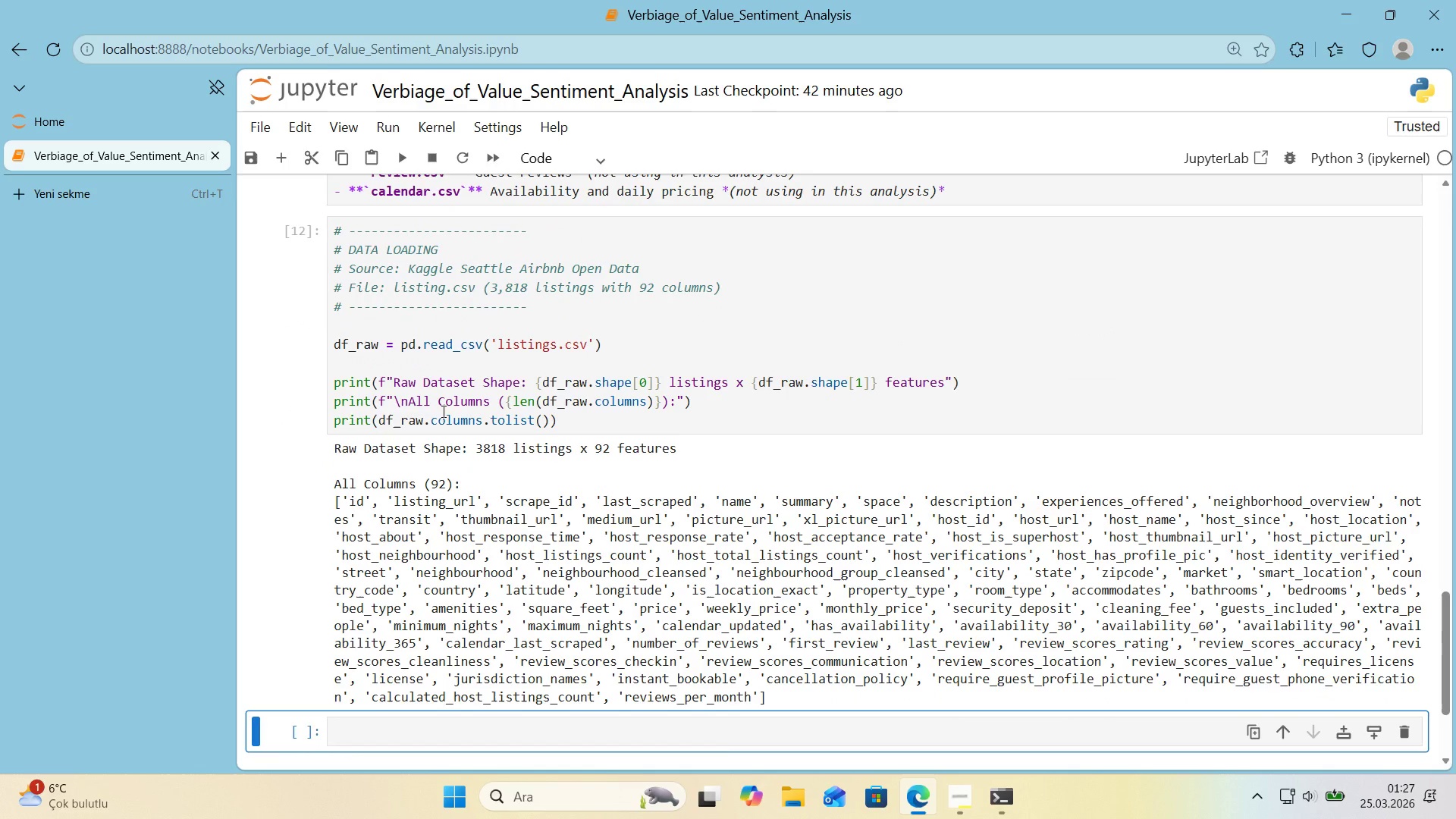 
scroll: coordinate [442, 411], scroll_direction: up, amount: 1.0
 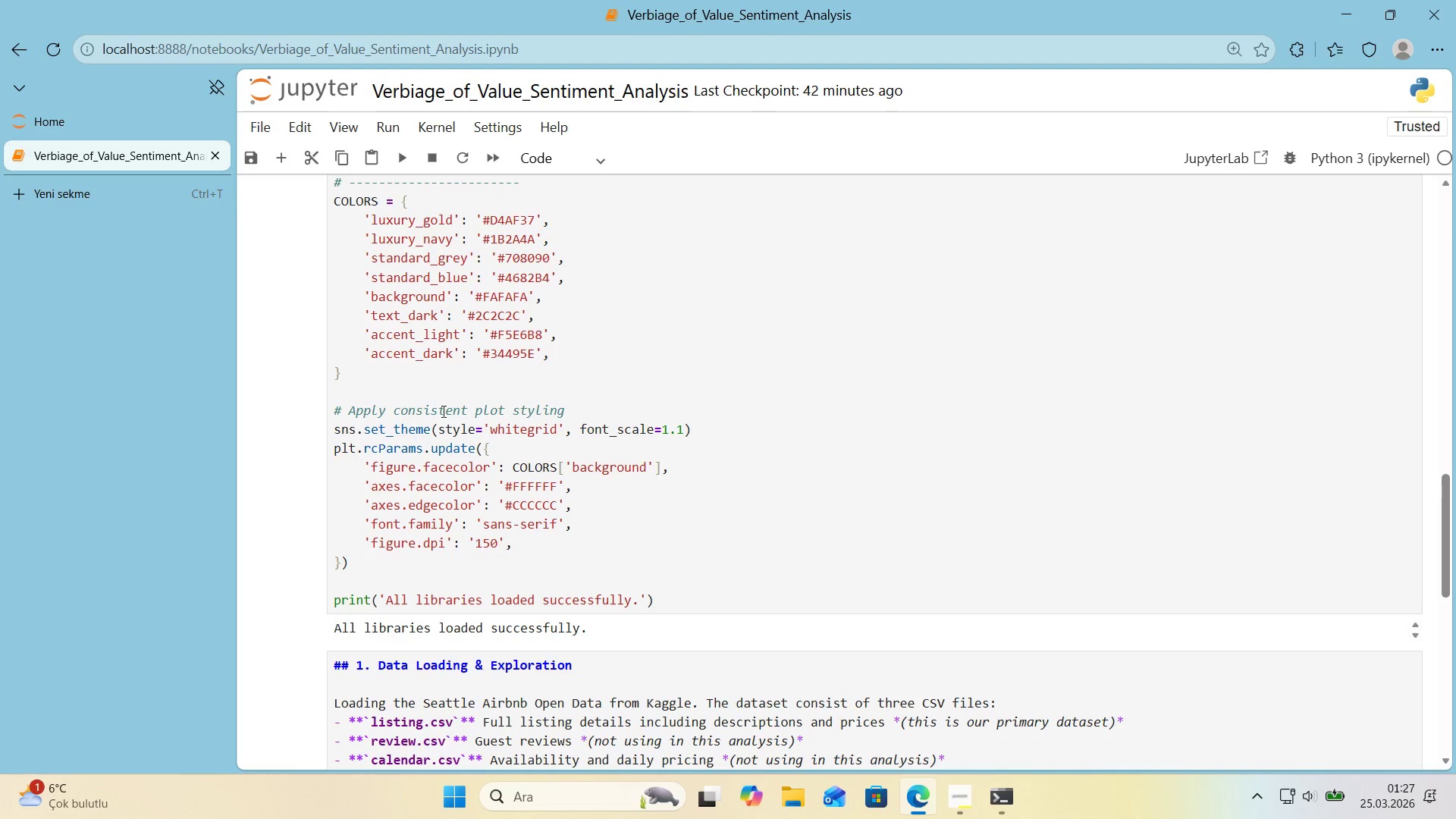 
scroll: coordinate [442, 411], scroll_direction: down, amount: 8.0
 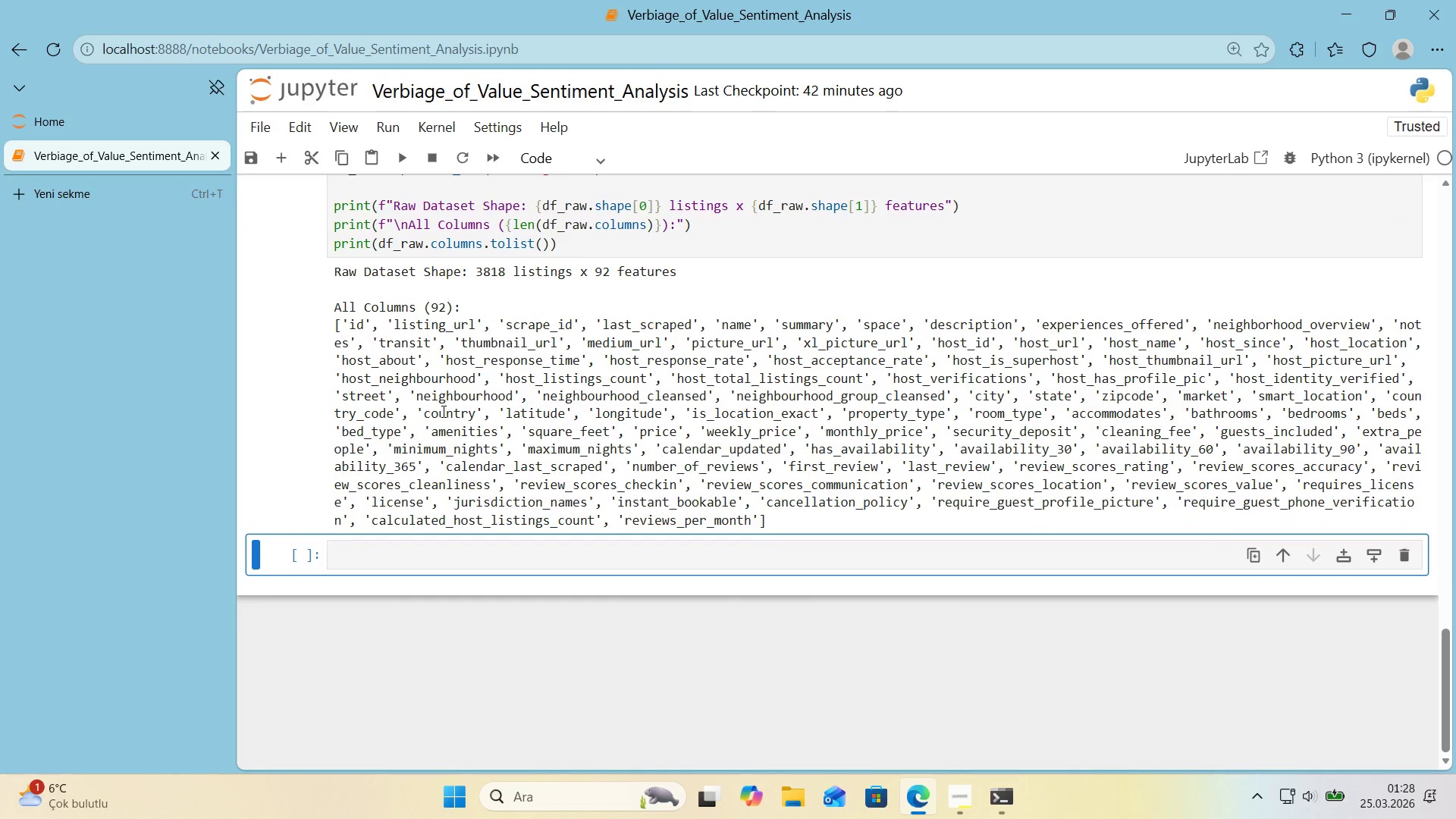 
wait(6.89)
 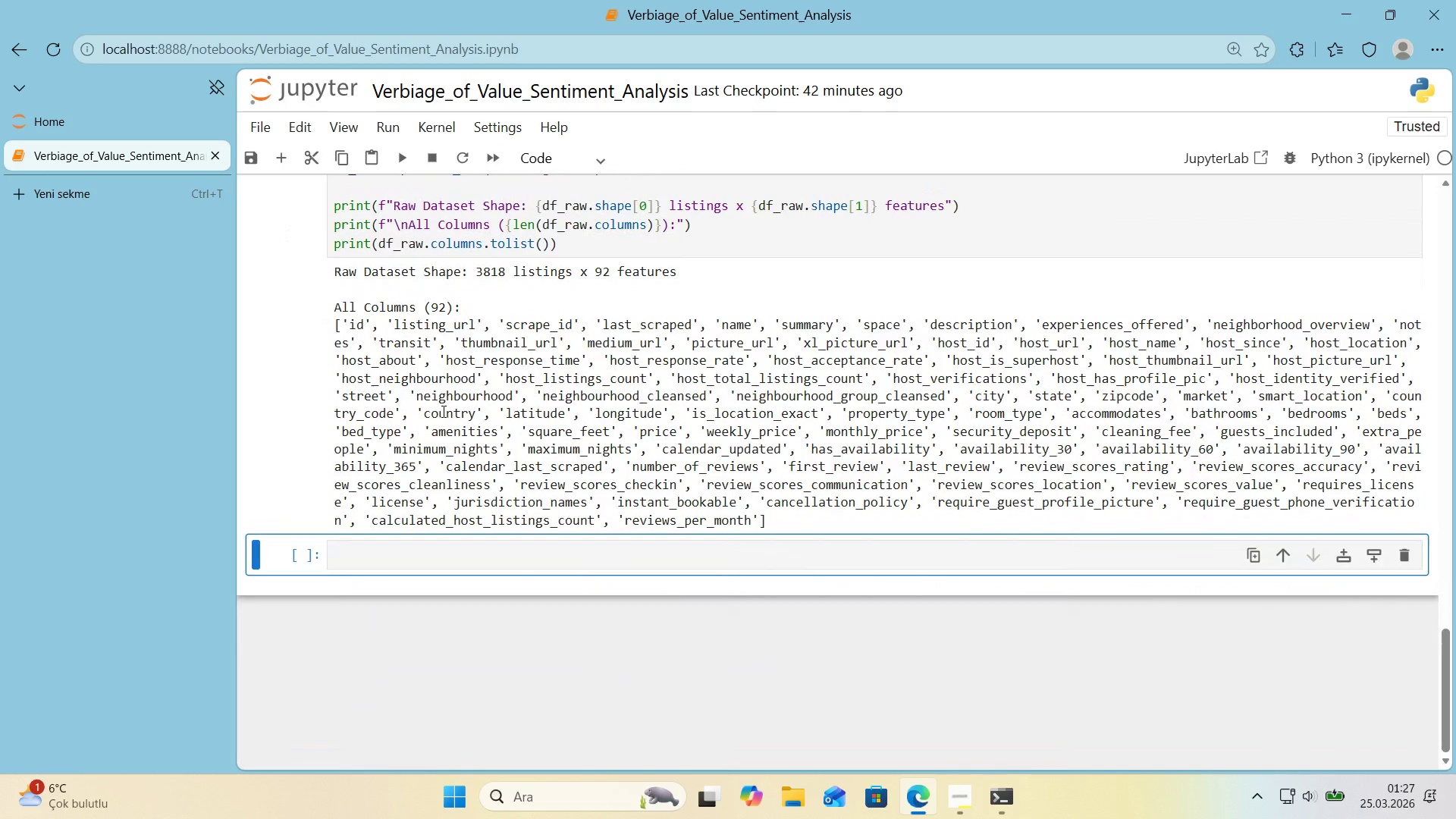 
left_click([363, 557])
 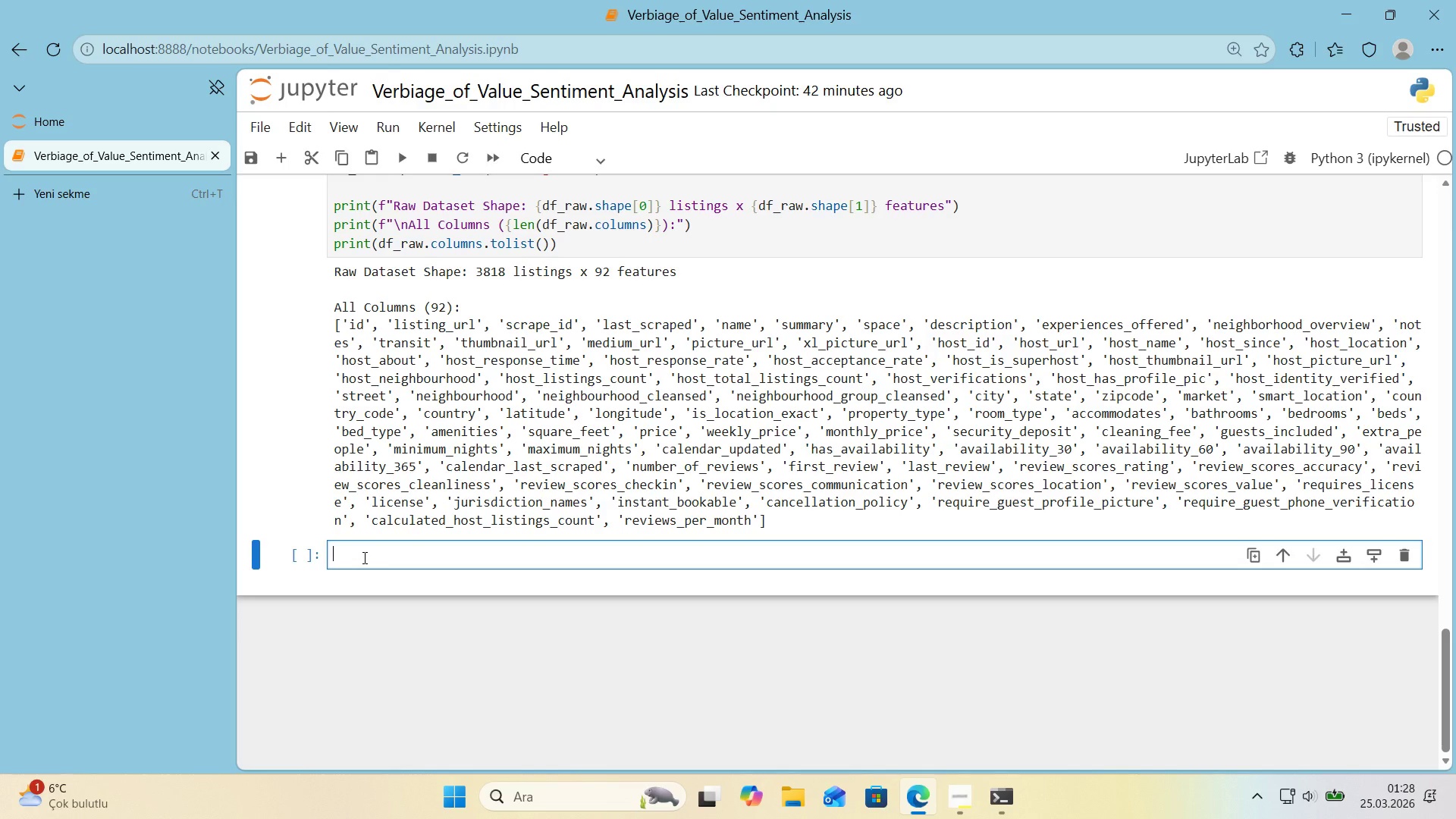 
scroll: coordinate [402, 514], scroll_direction: up, amount: 1.0
 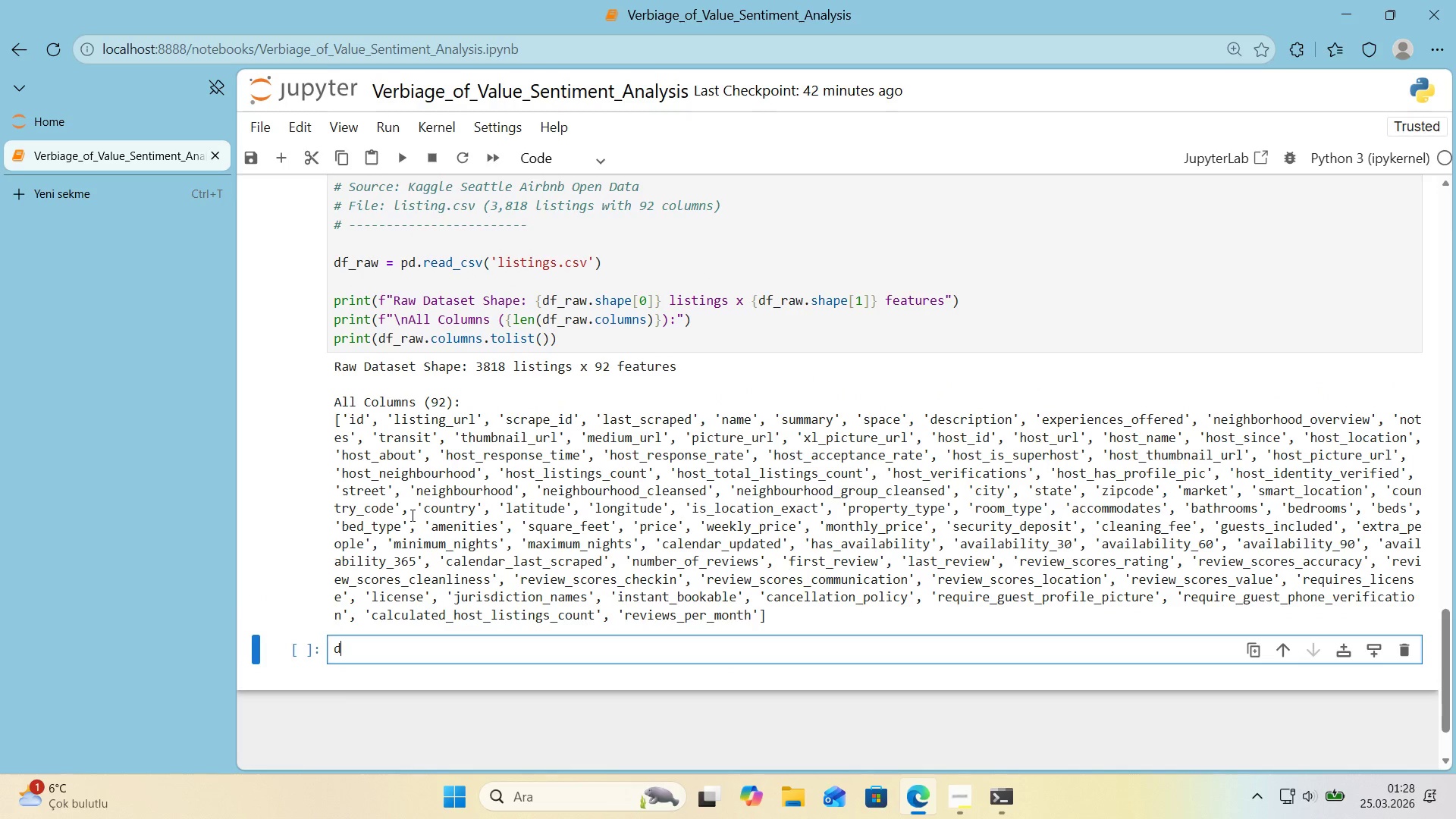 
type(df_raww)
key(Backspace)
type(.dtypes*()
 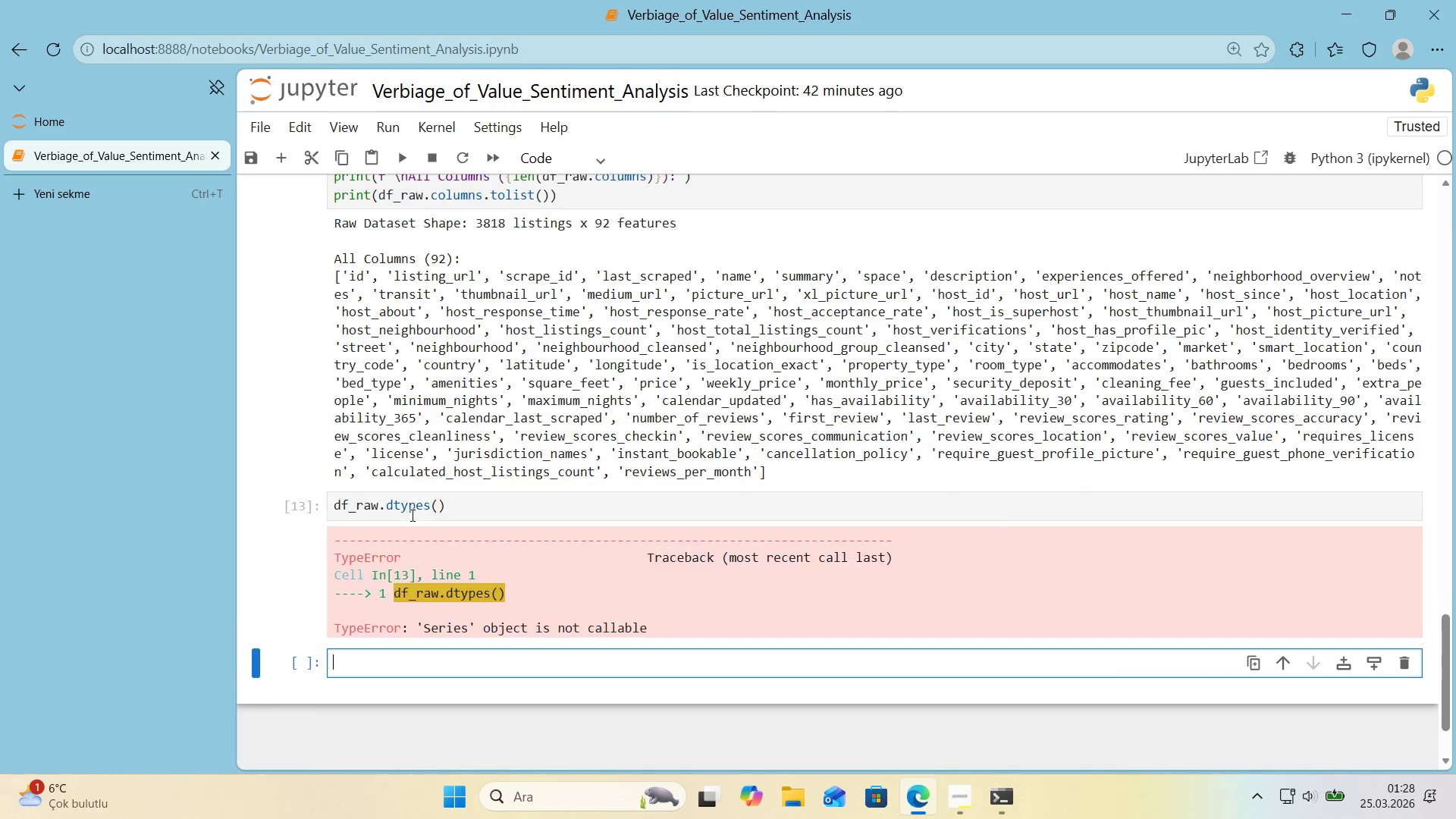 
key(Shift+Enter)
 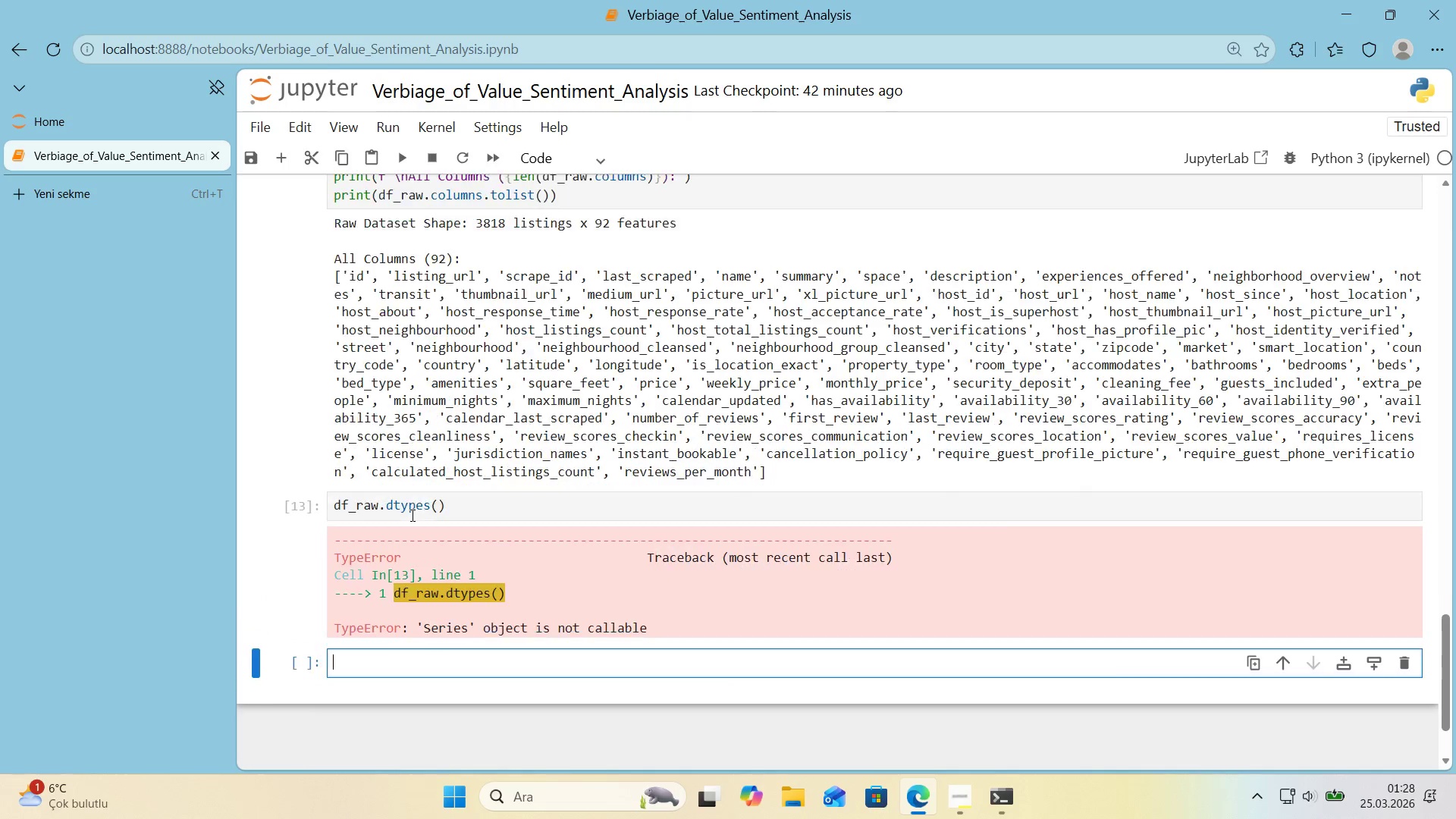 
wait(5.22)
 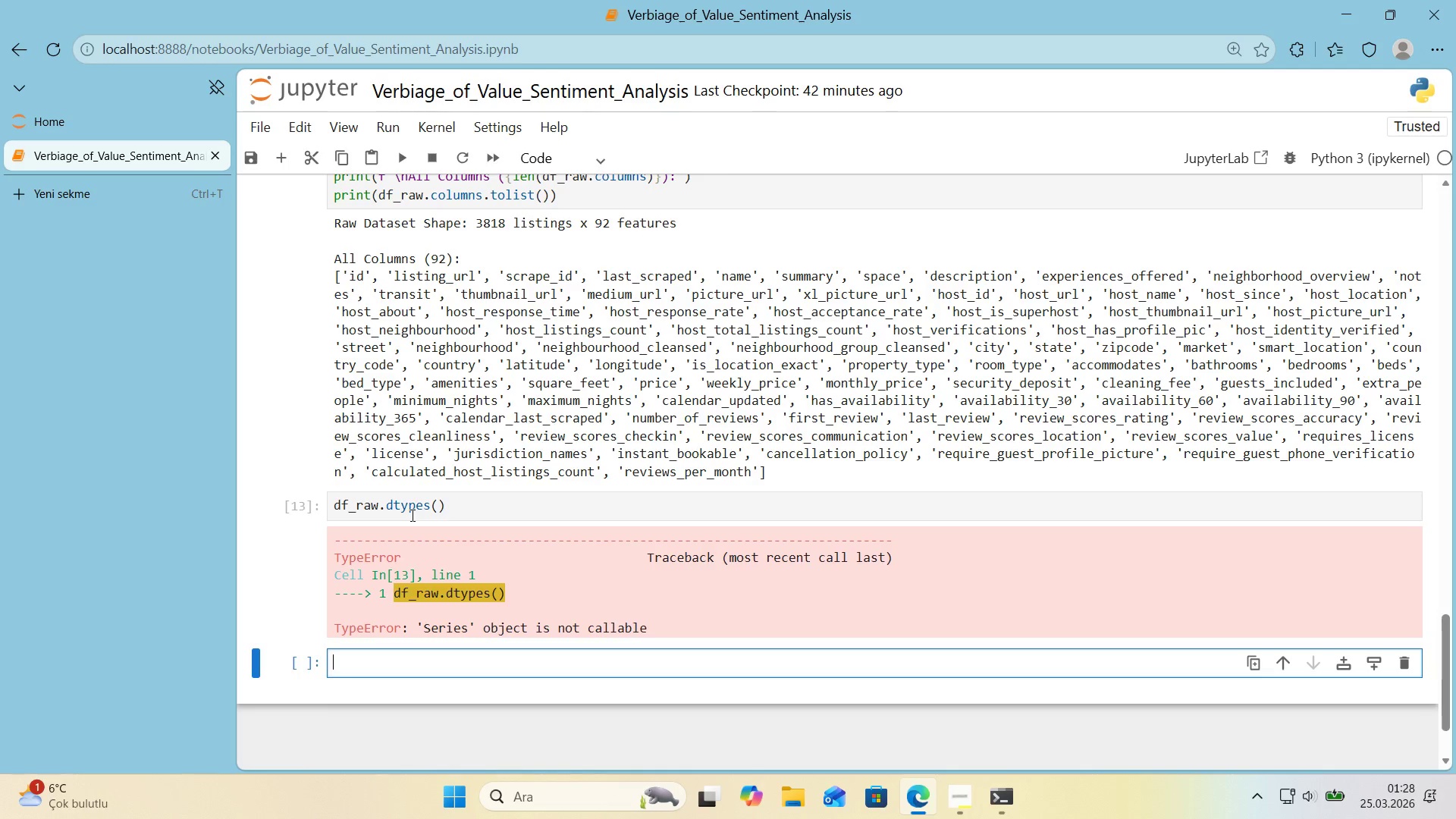 
key(Backspace)
 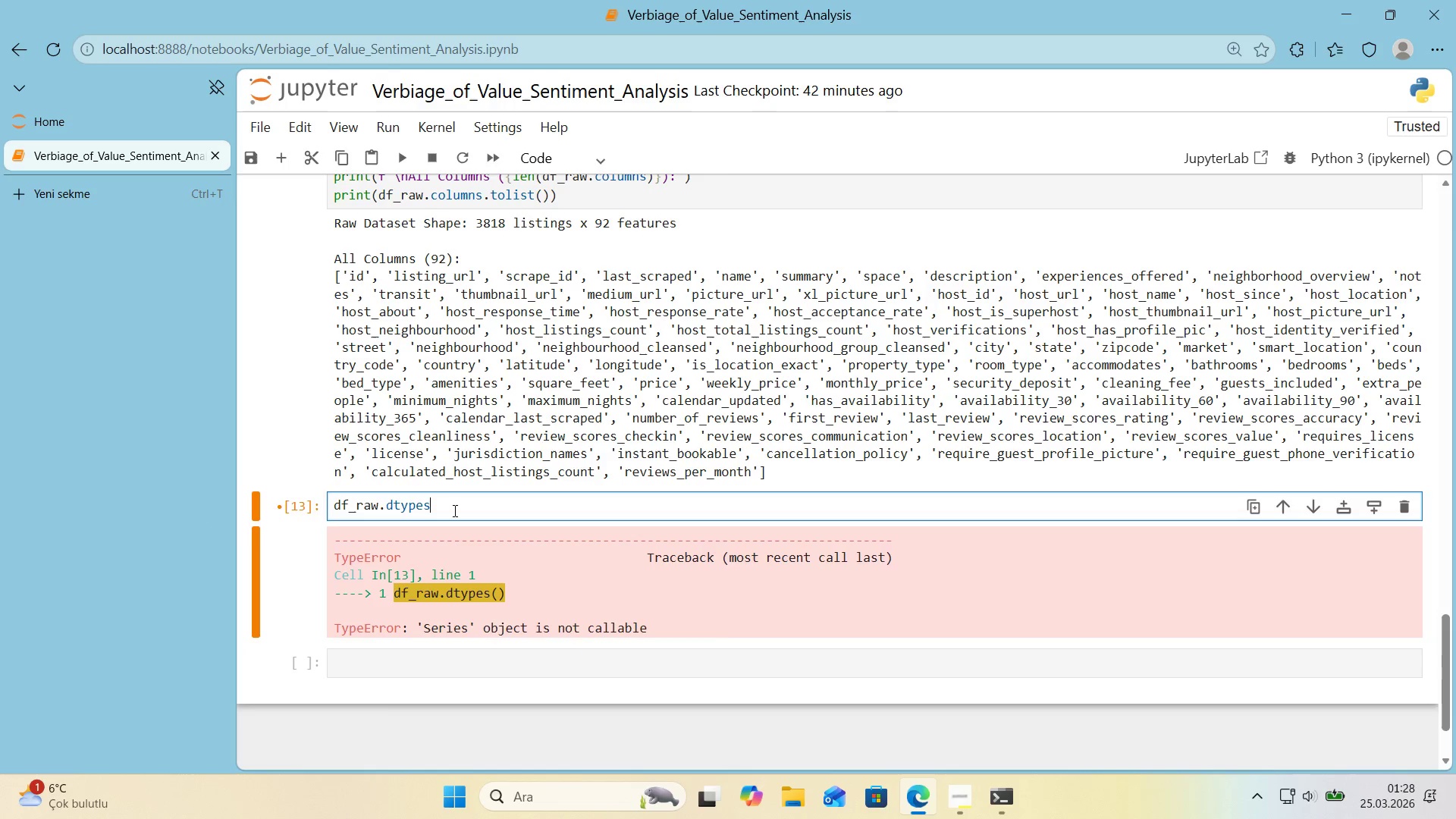 
key(Backspace)
 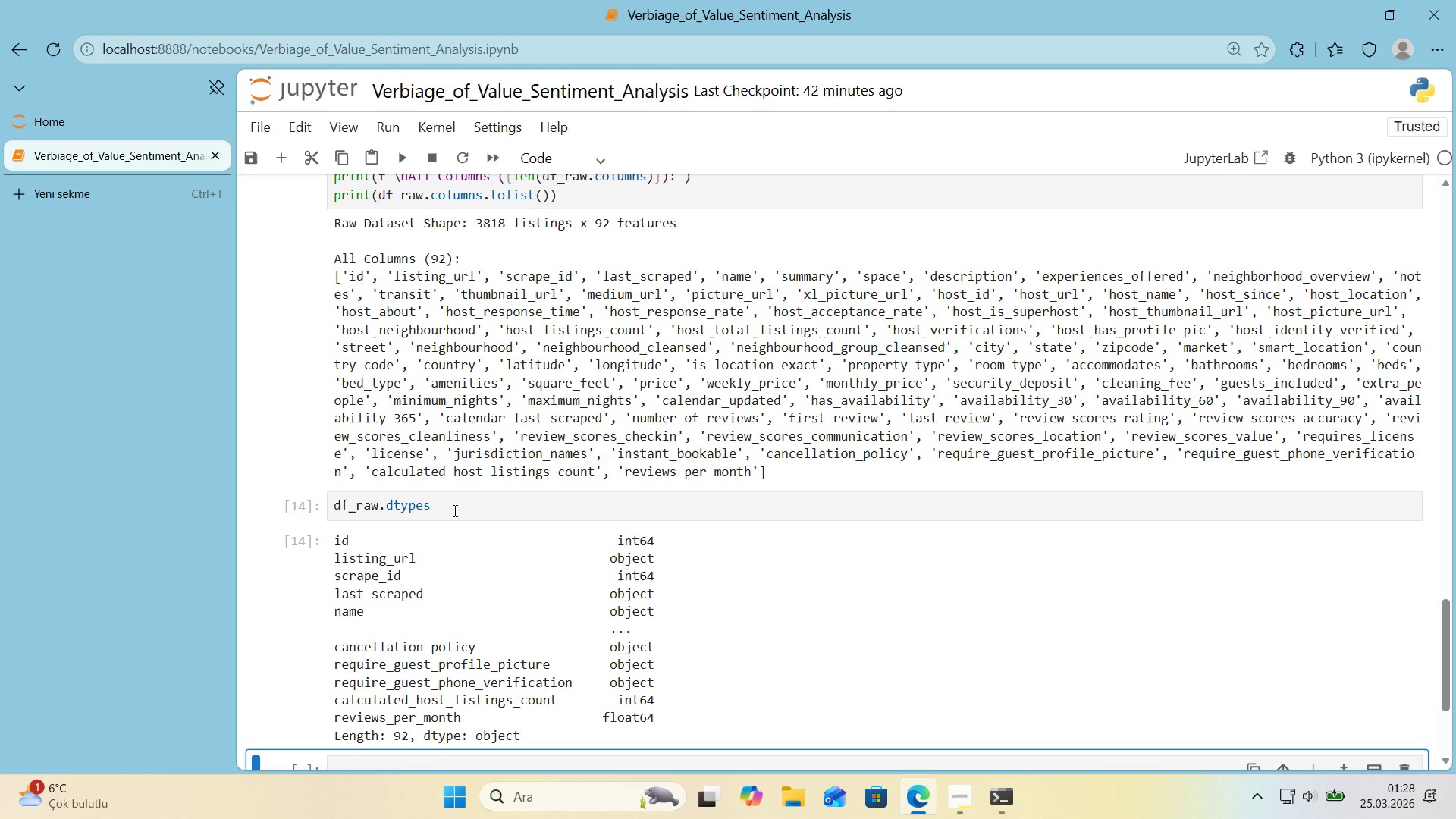 
key(Shift+Enter)
 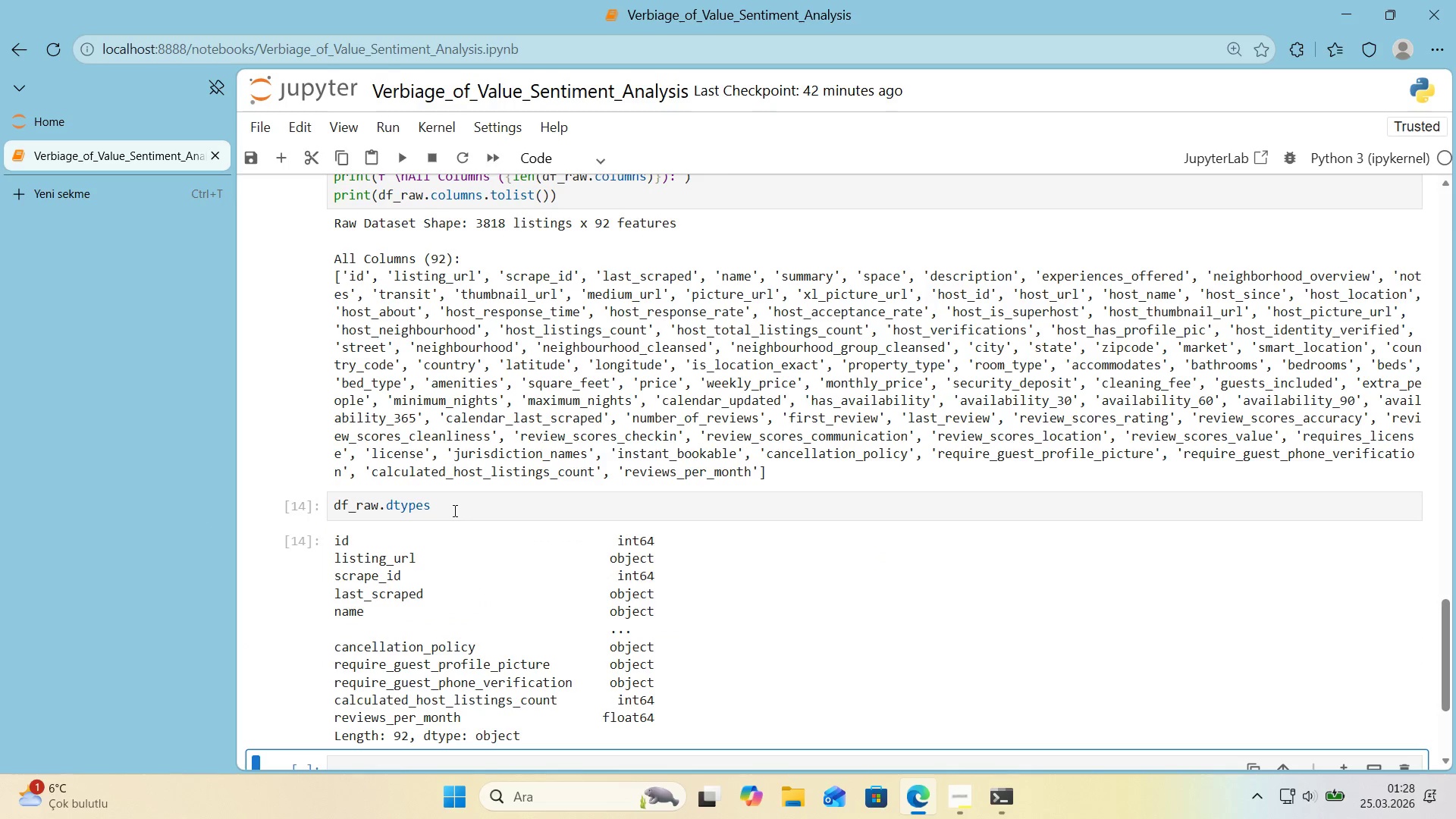 
wait(6.14)
 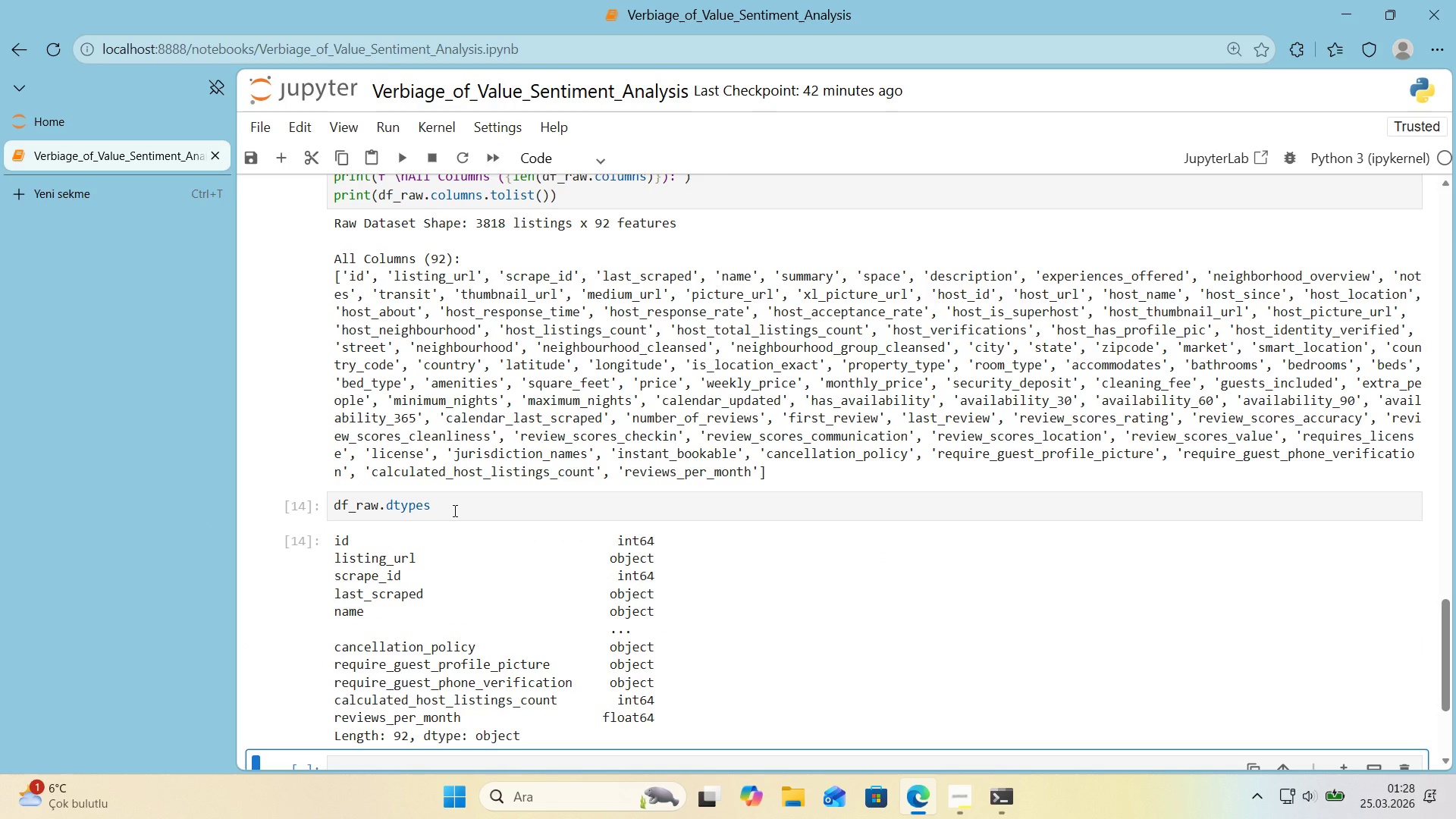 
left_click_drag(start_coordinate=[613, 615], to_coordinate=[649, 616])
 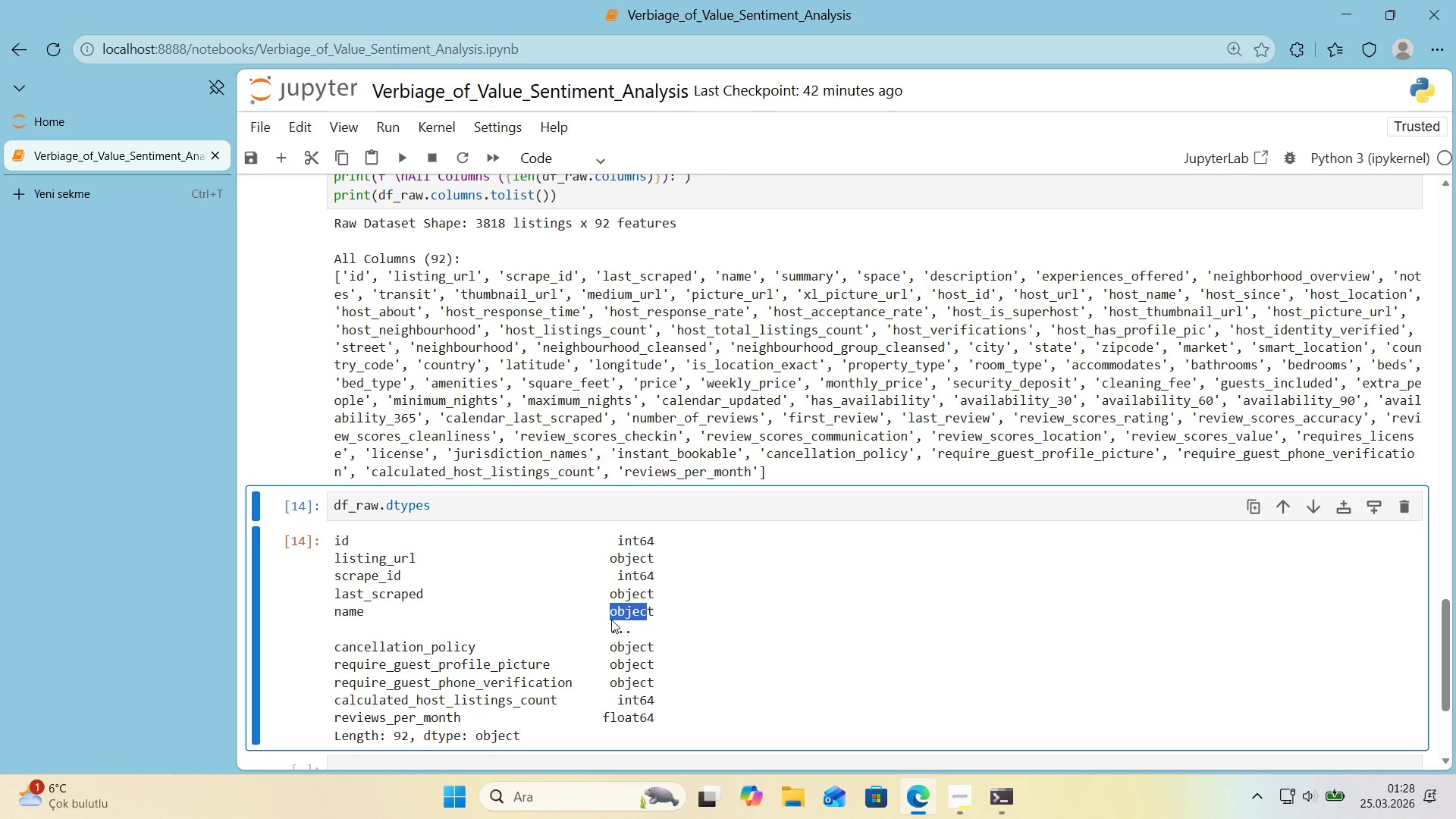 
left_click([611, 620])
 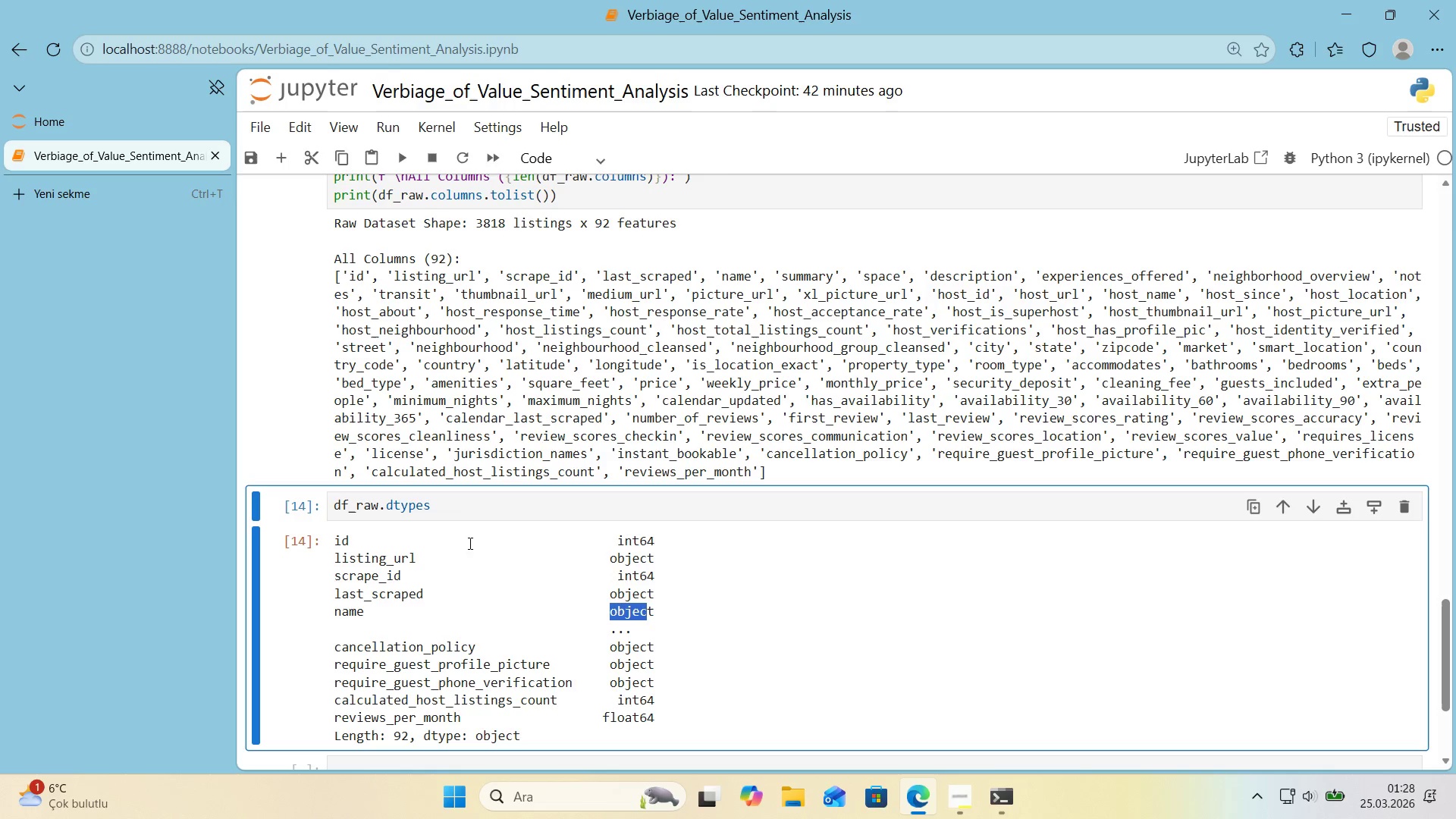 
left_click([455, 507])
 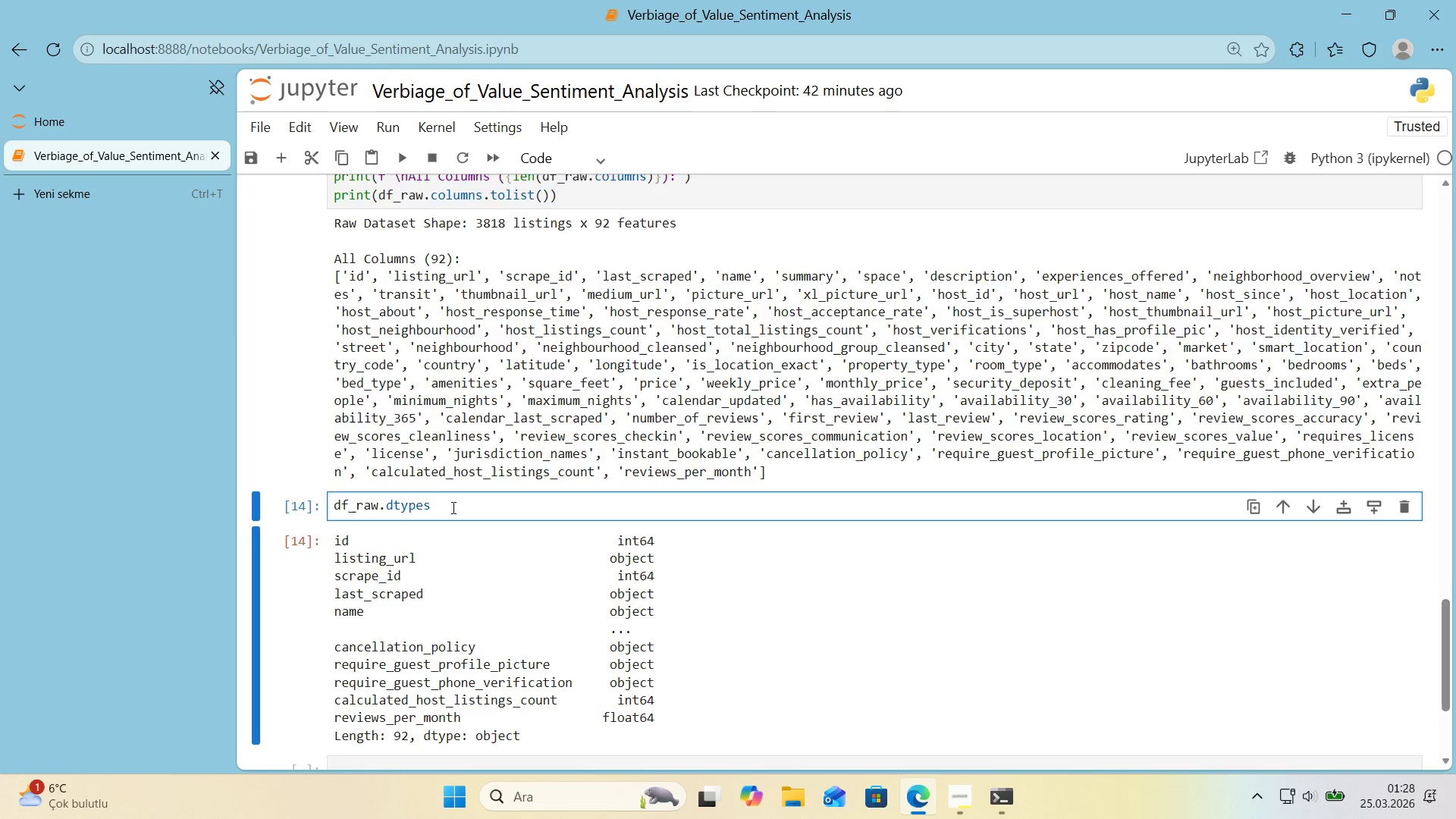 
scroll: coordinate [453, 507], scroll_direction: down, amount: 1.0
 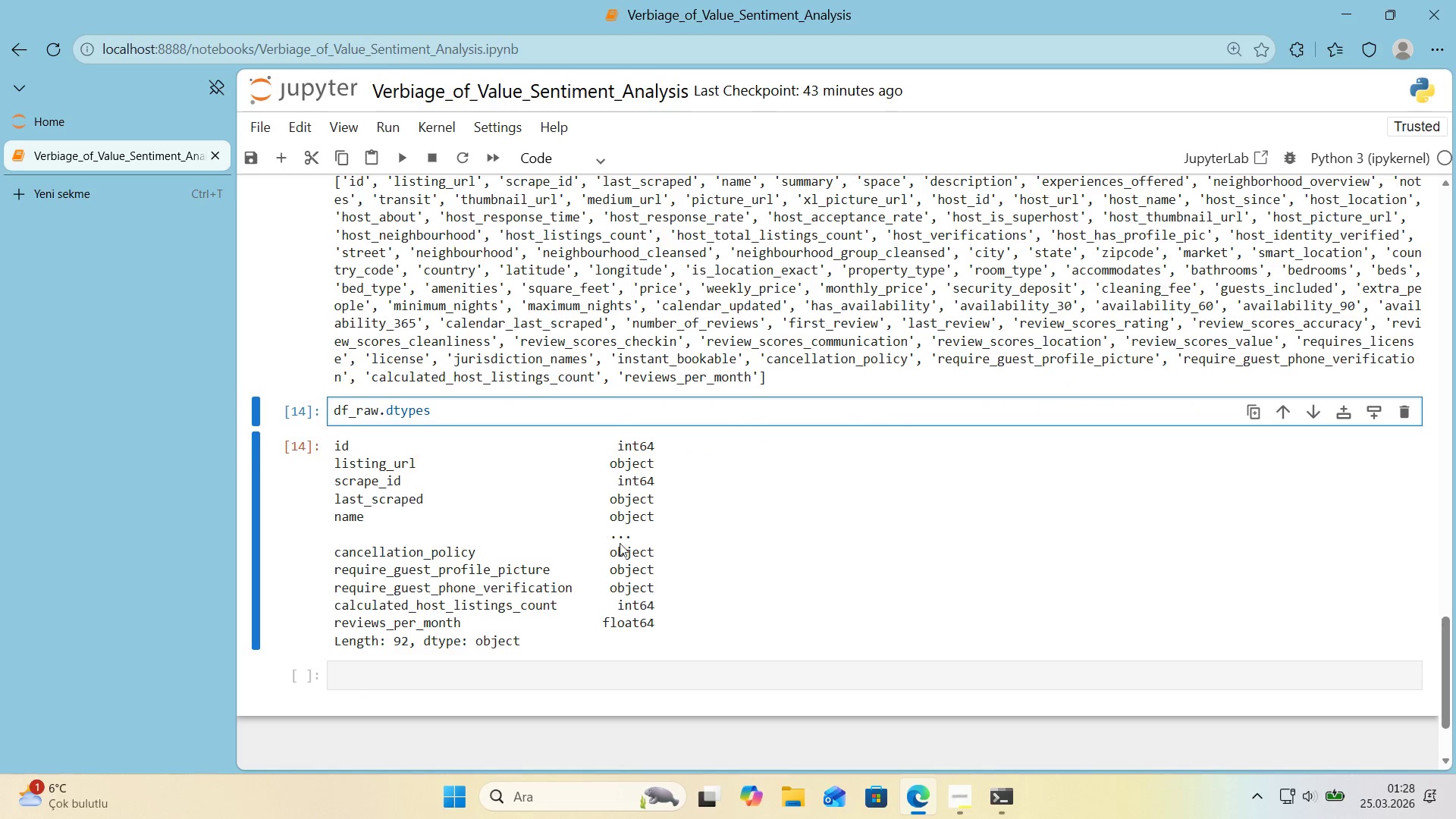 
double_click([621, 537])
 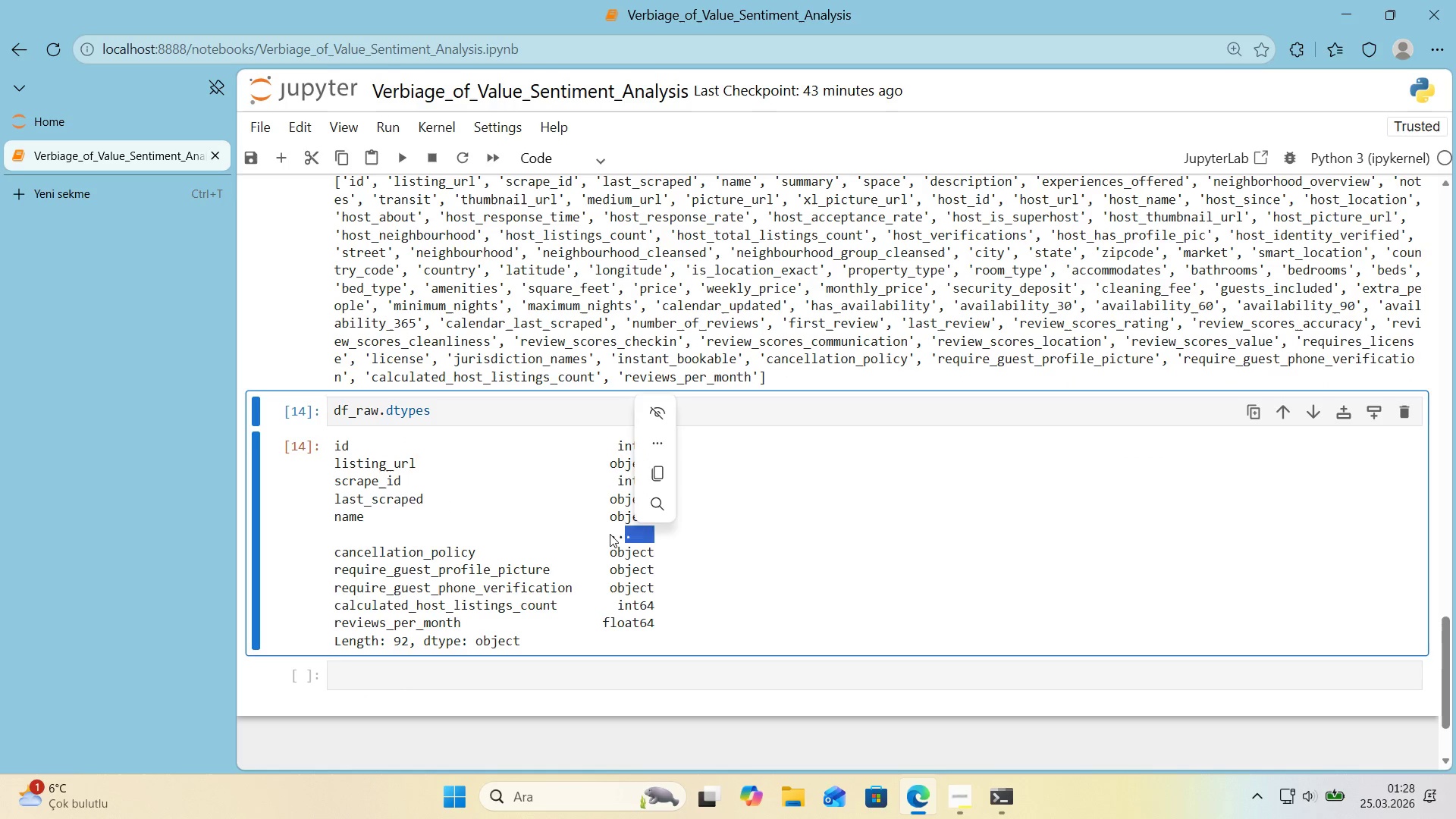 
triple_click([609, 533])
 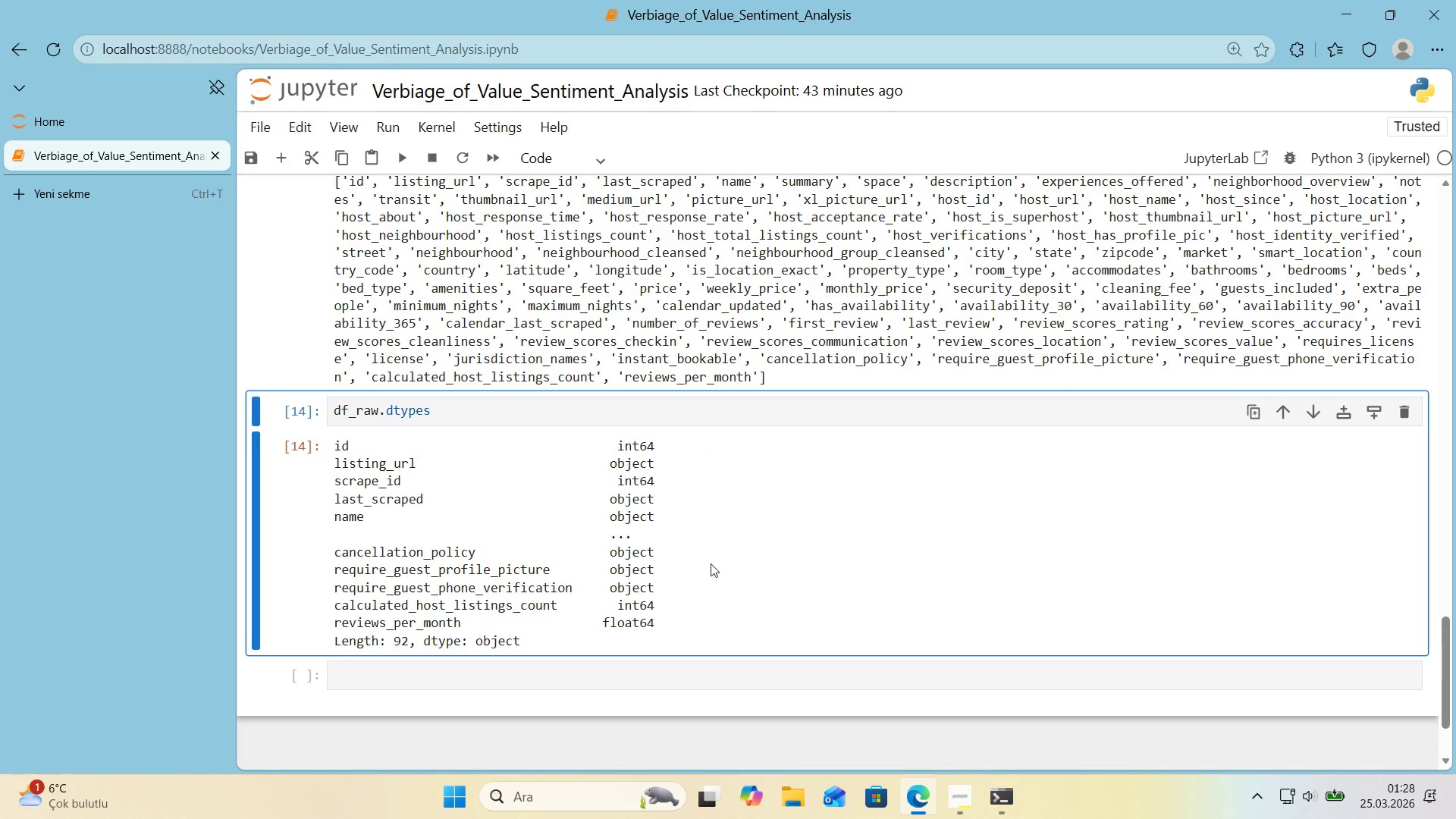 
scroll: coordinate [670, 562], scroll_direction: down, amount: 1.0
 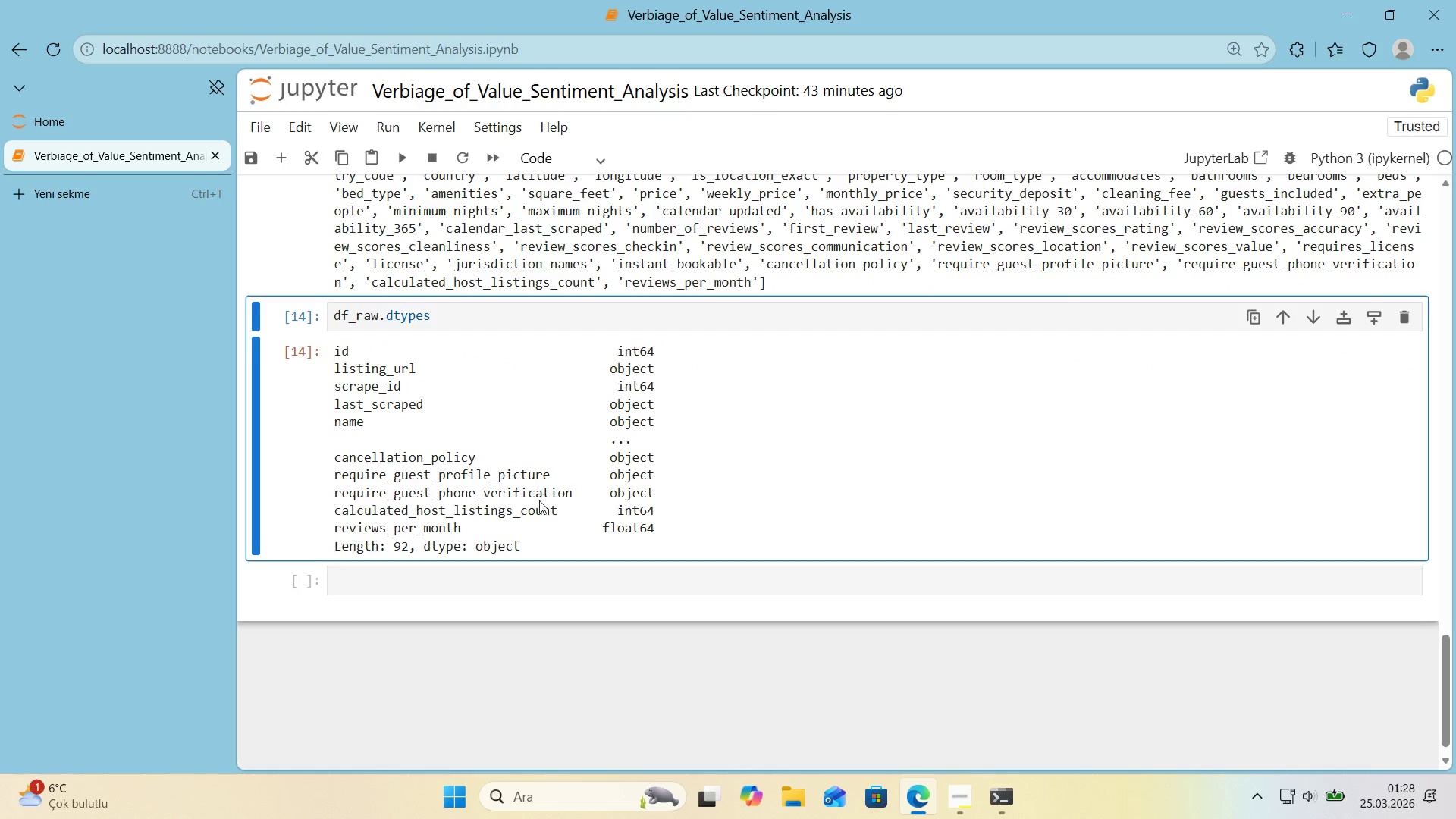 
scroll: coordinate [539, 500], scroll_direction: up, amount: 1.0
 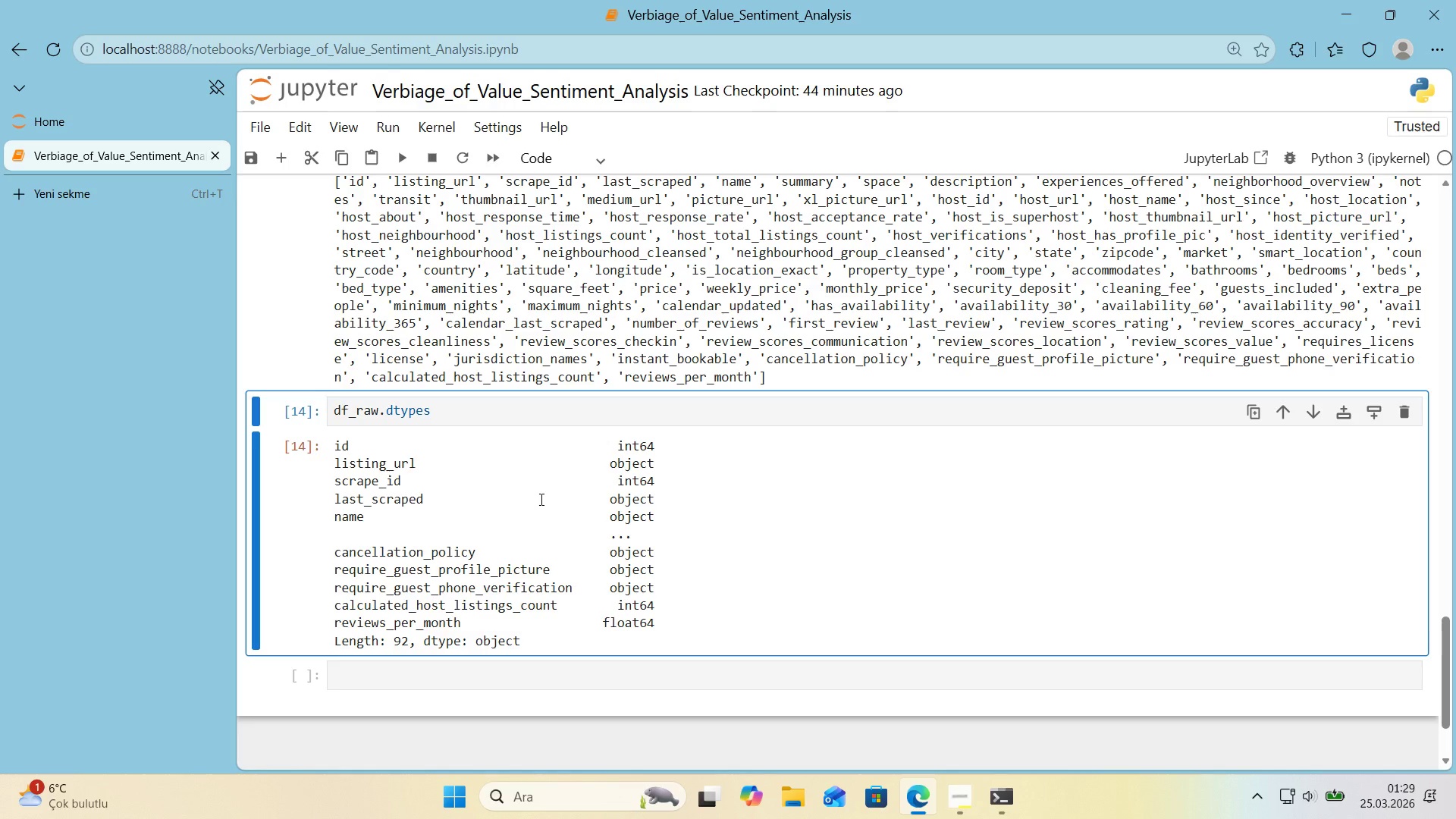 
wait(66.29)
 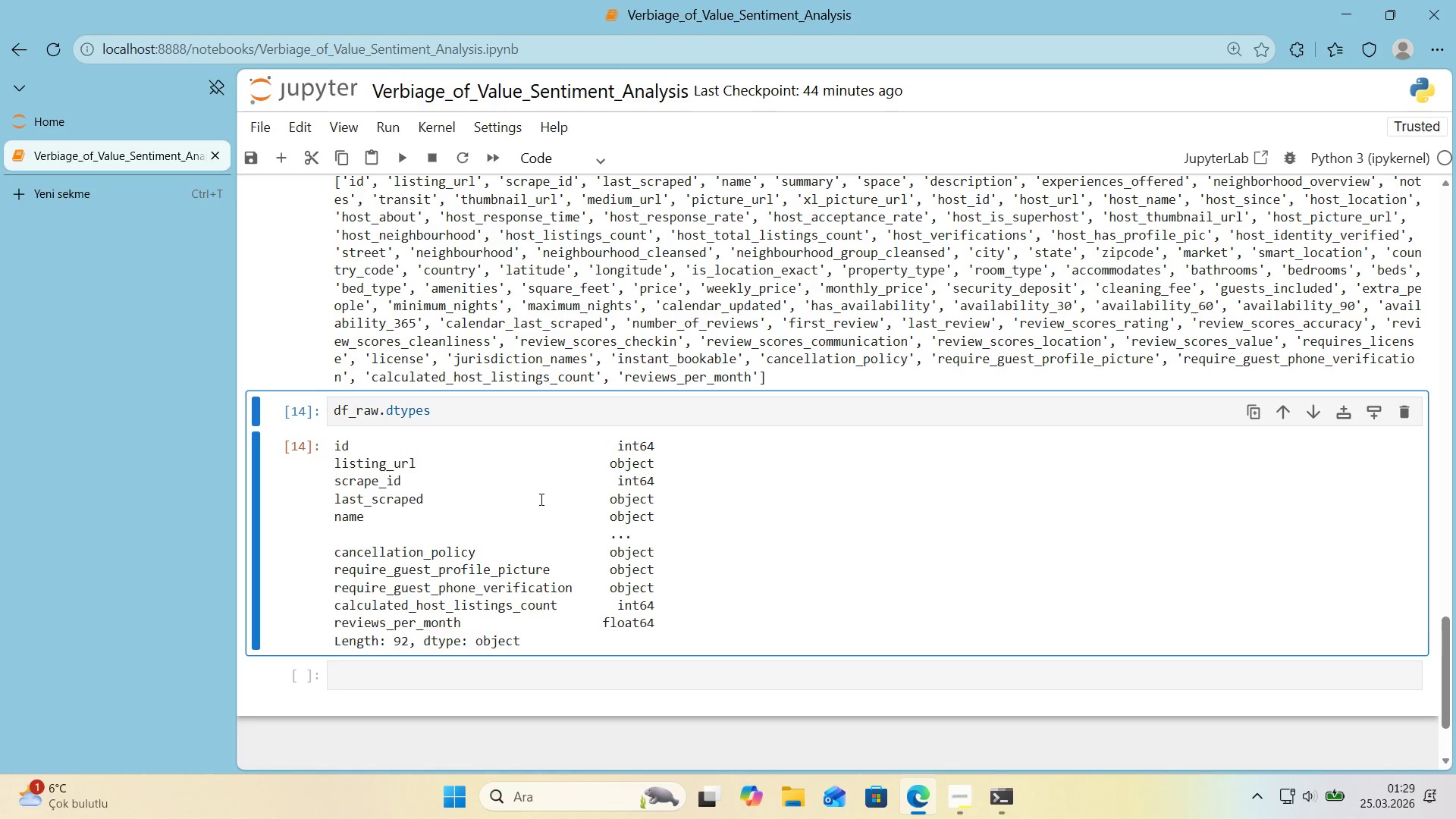 
left_click([102, 111])
 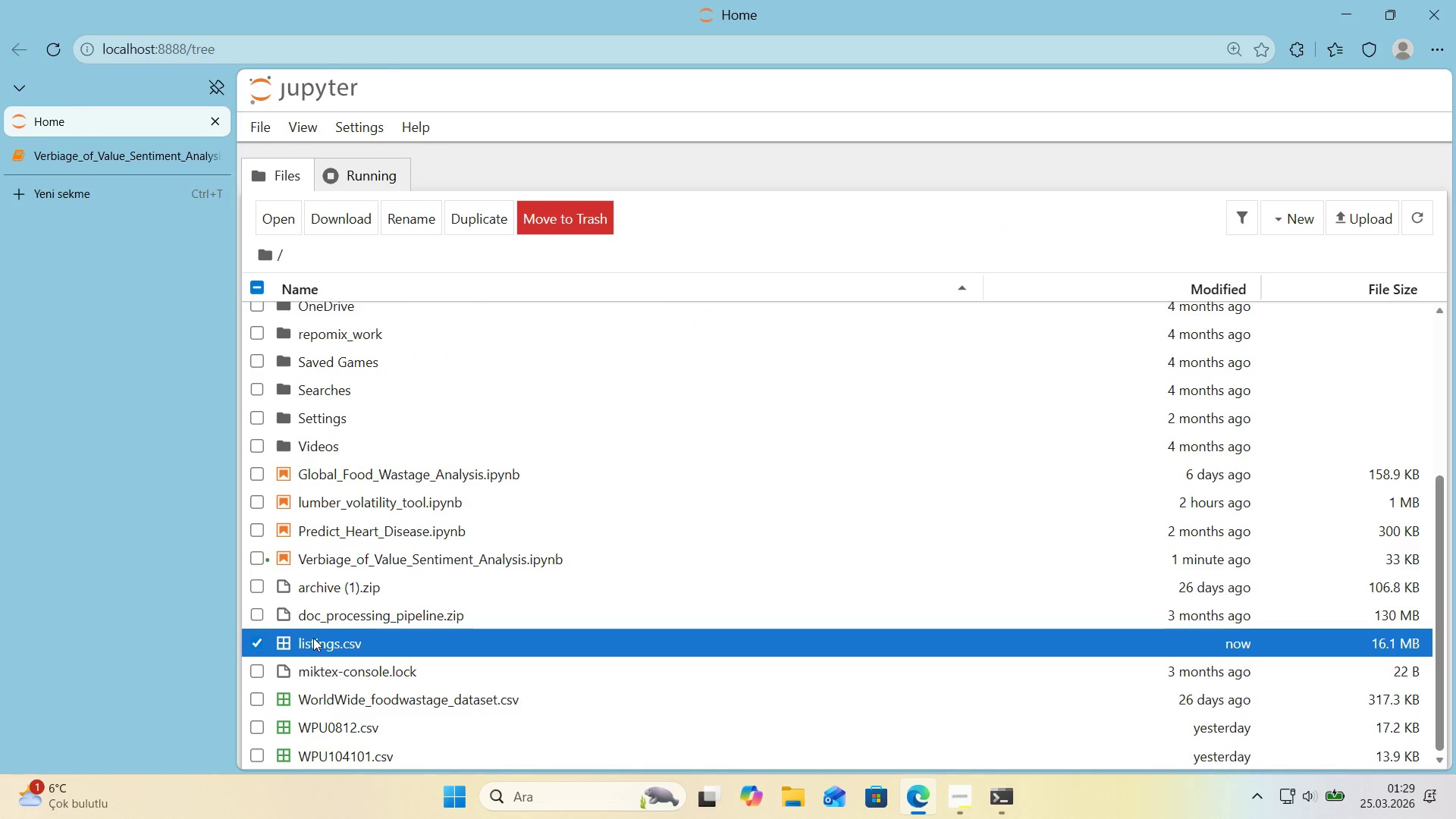 
double_click([313, 638])
 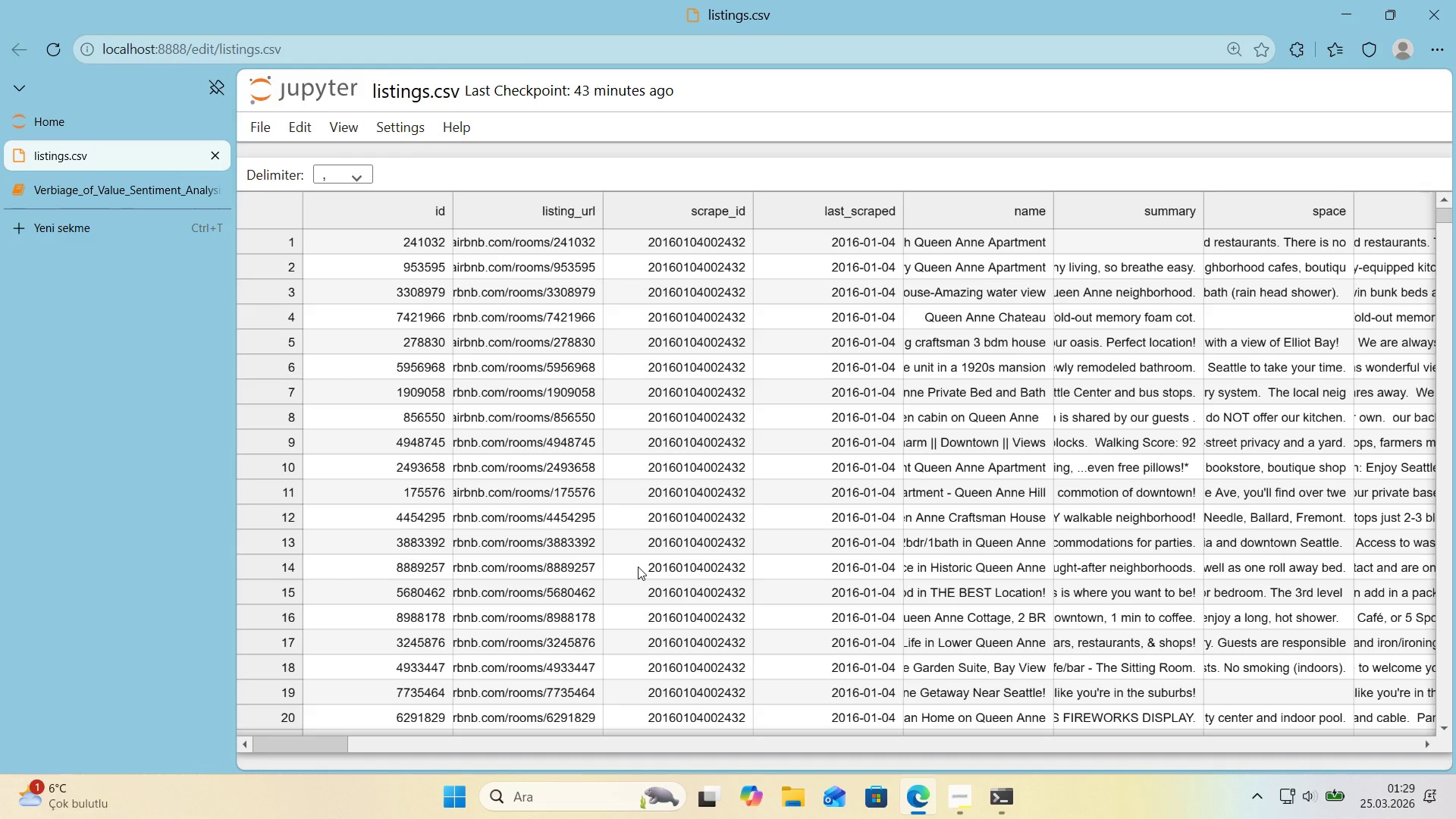 
wait(17.02)
 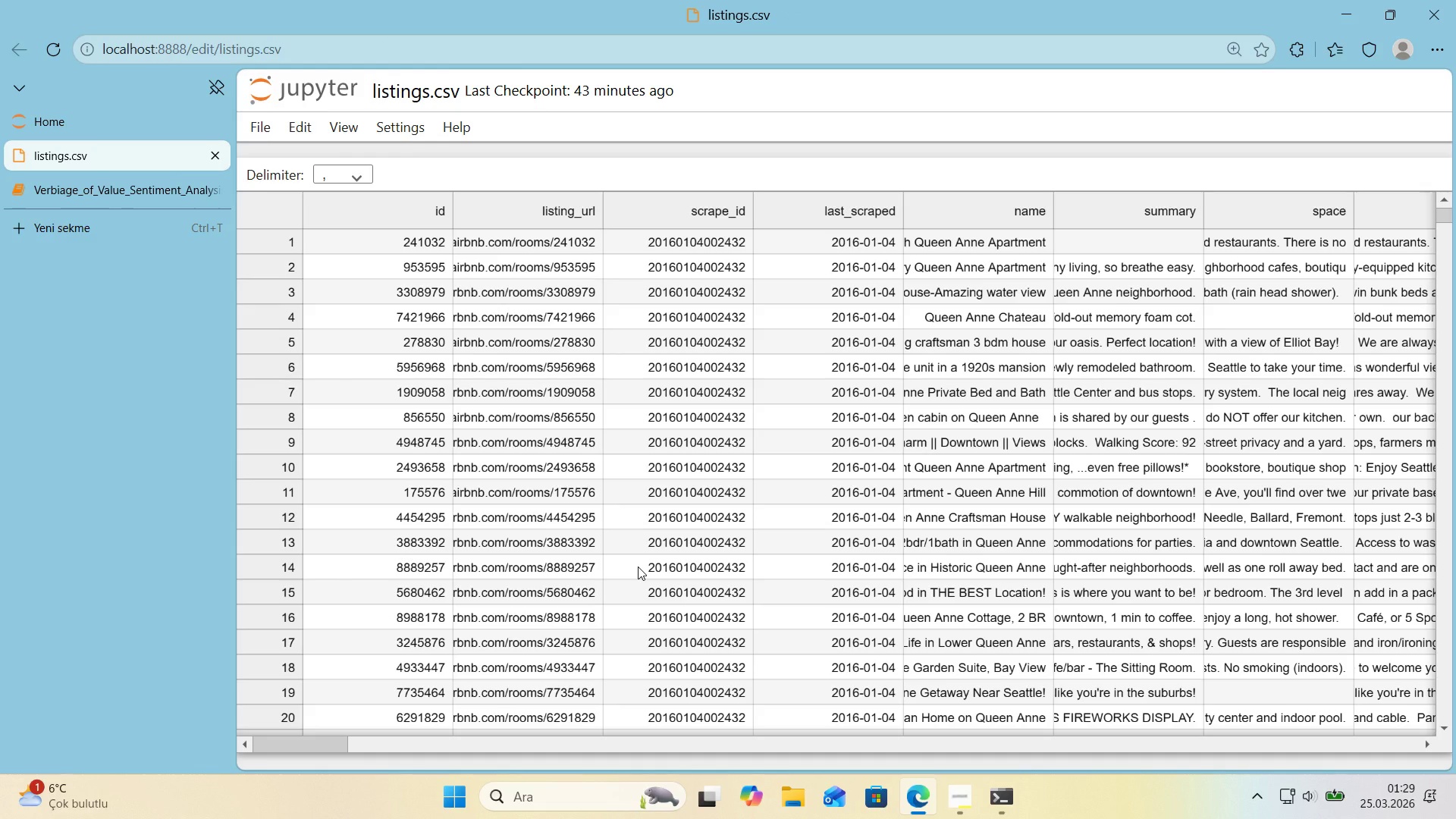 
left_click([220, 159])
 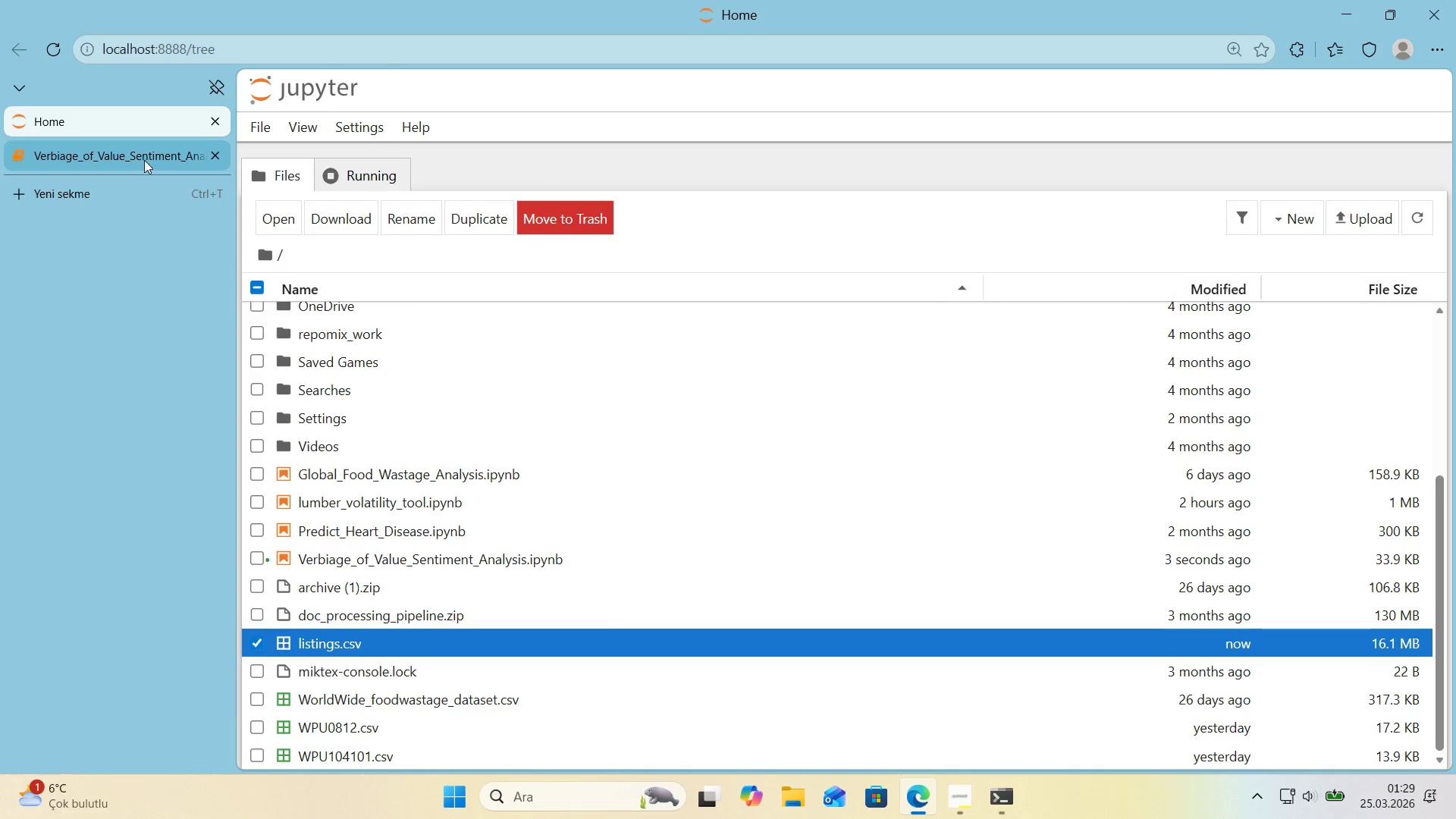 
left_click([144, 160])
 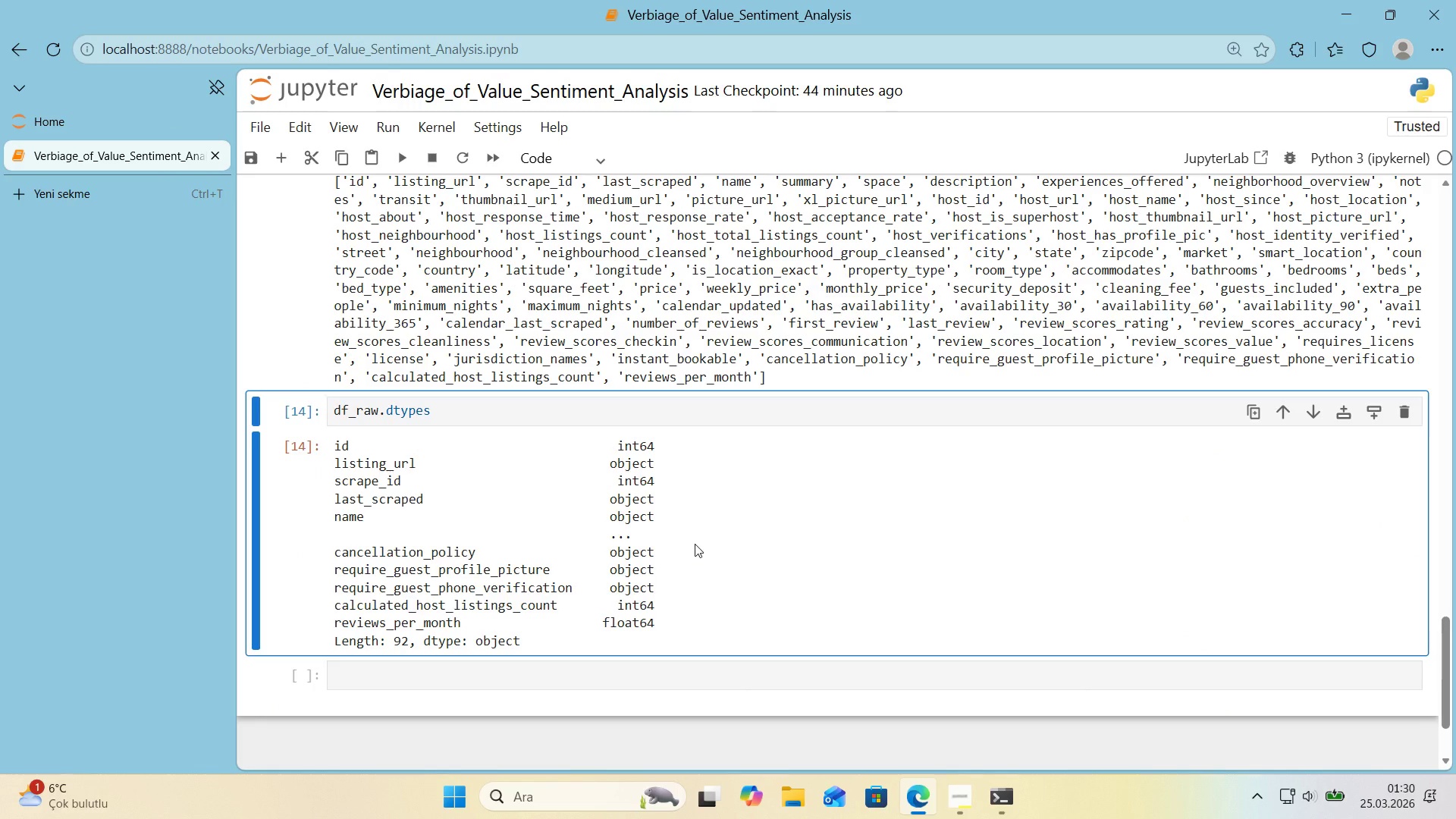 
wait(26.19)
 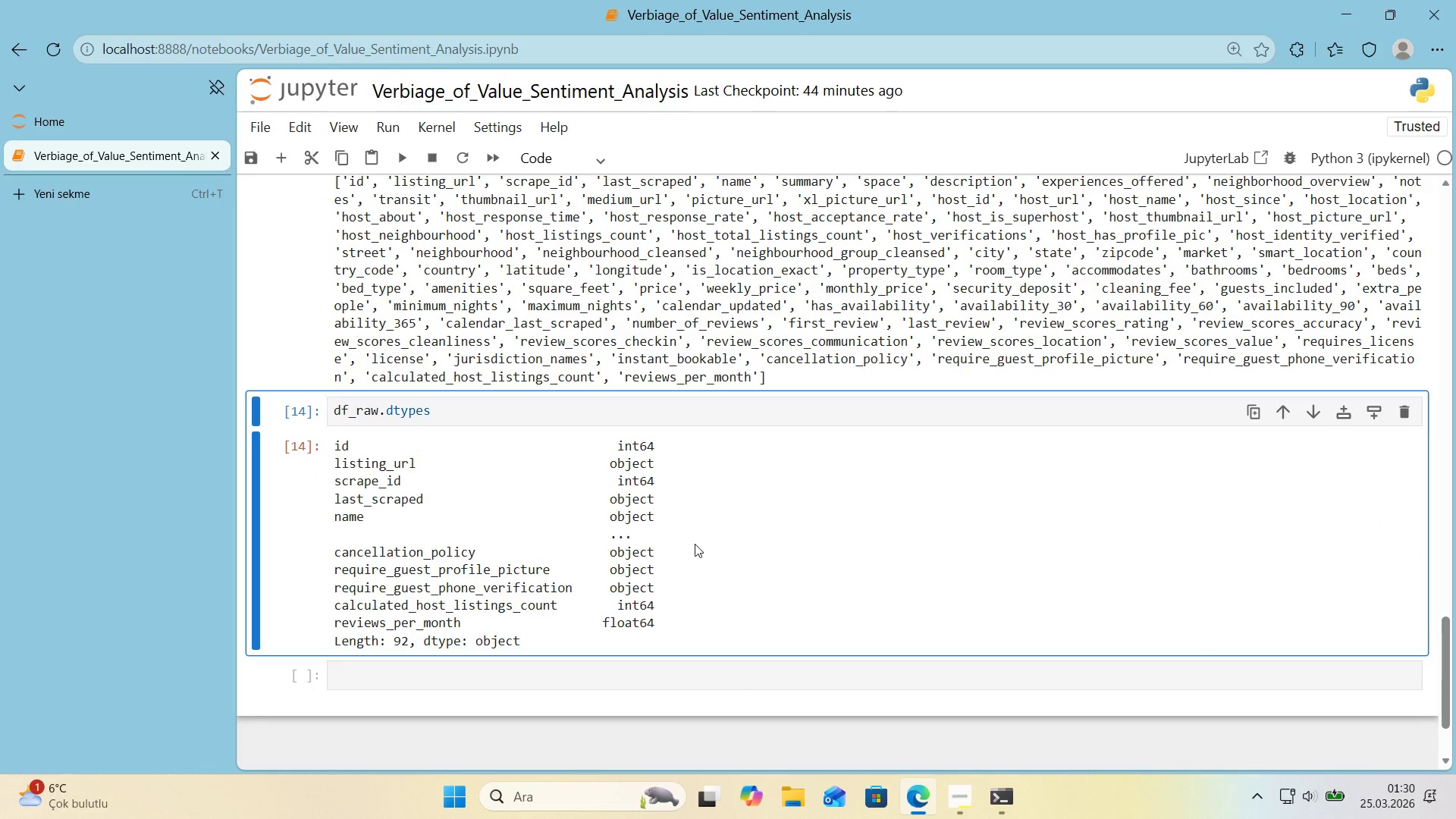 
left_click([473, 413])
 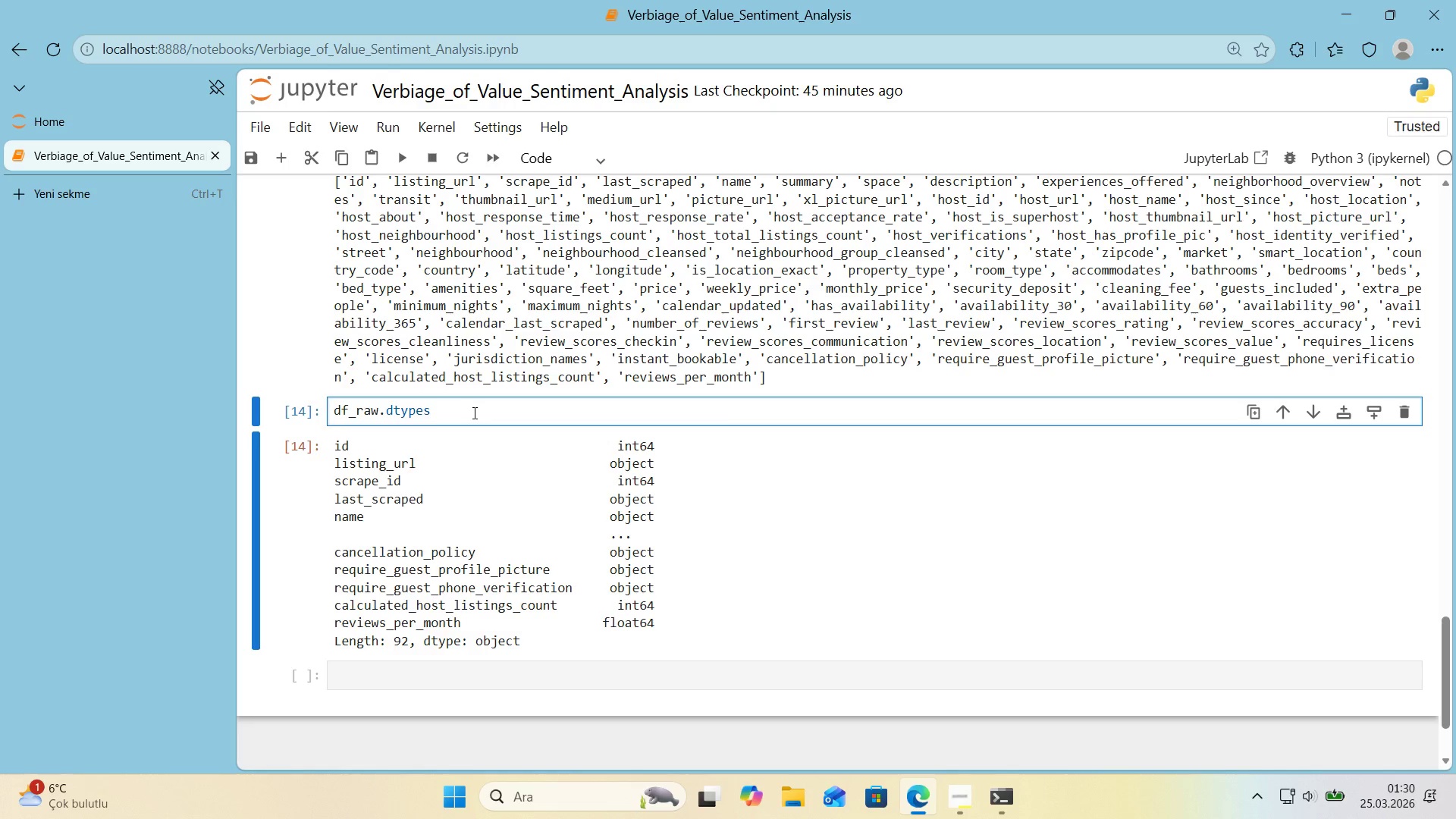 
wait(19.95)
 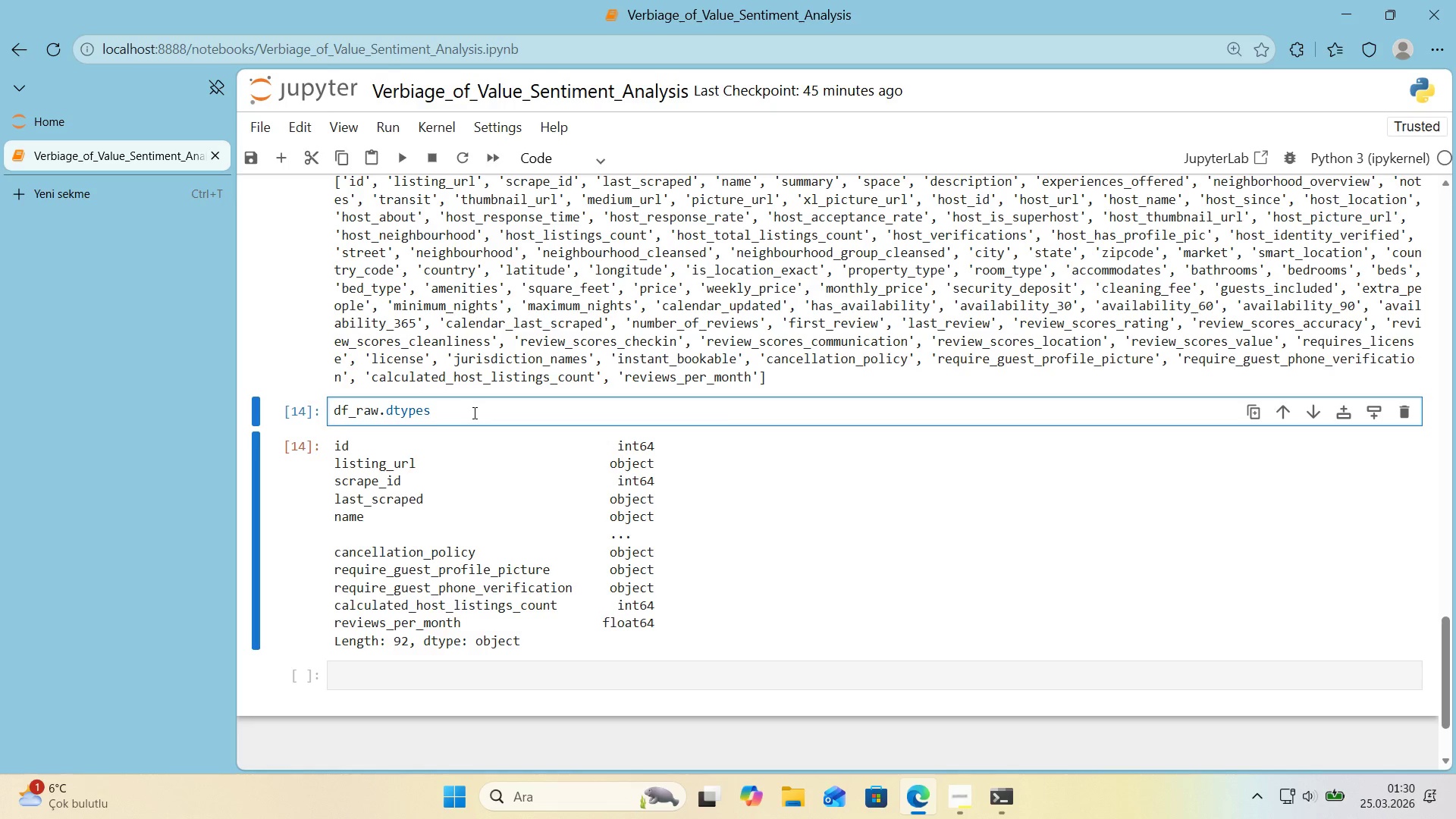 
left_click_drag(start_coordinate=[473, 410], to_coordinate=[293, 403])
 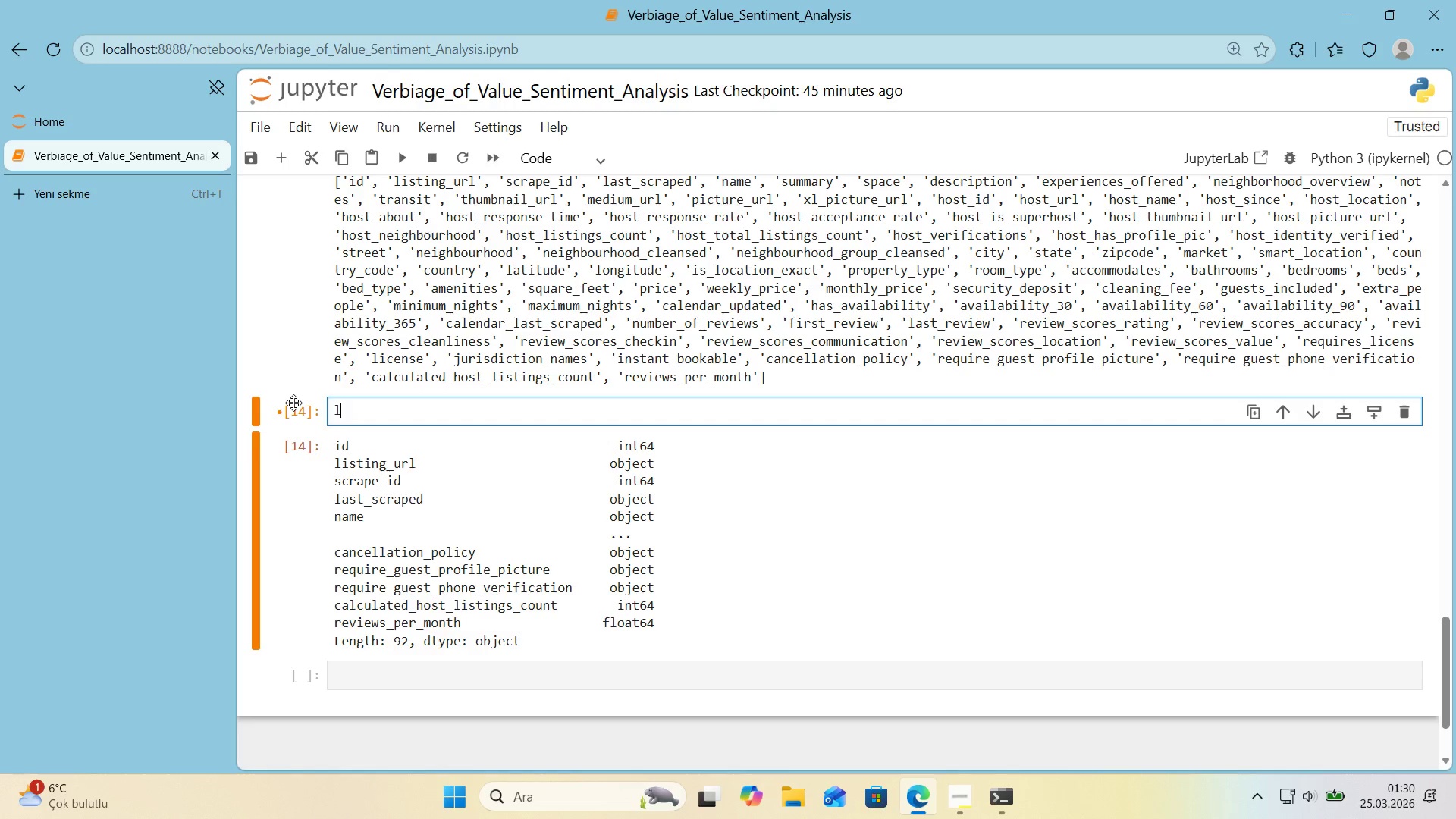 
type(l'st*()
 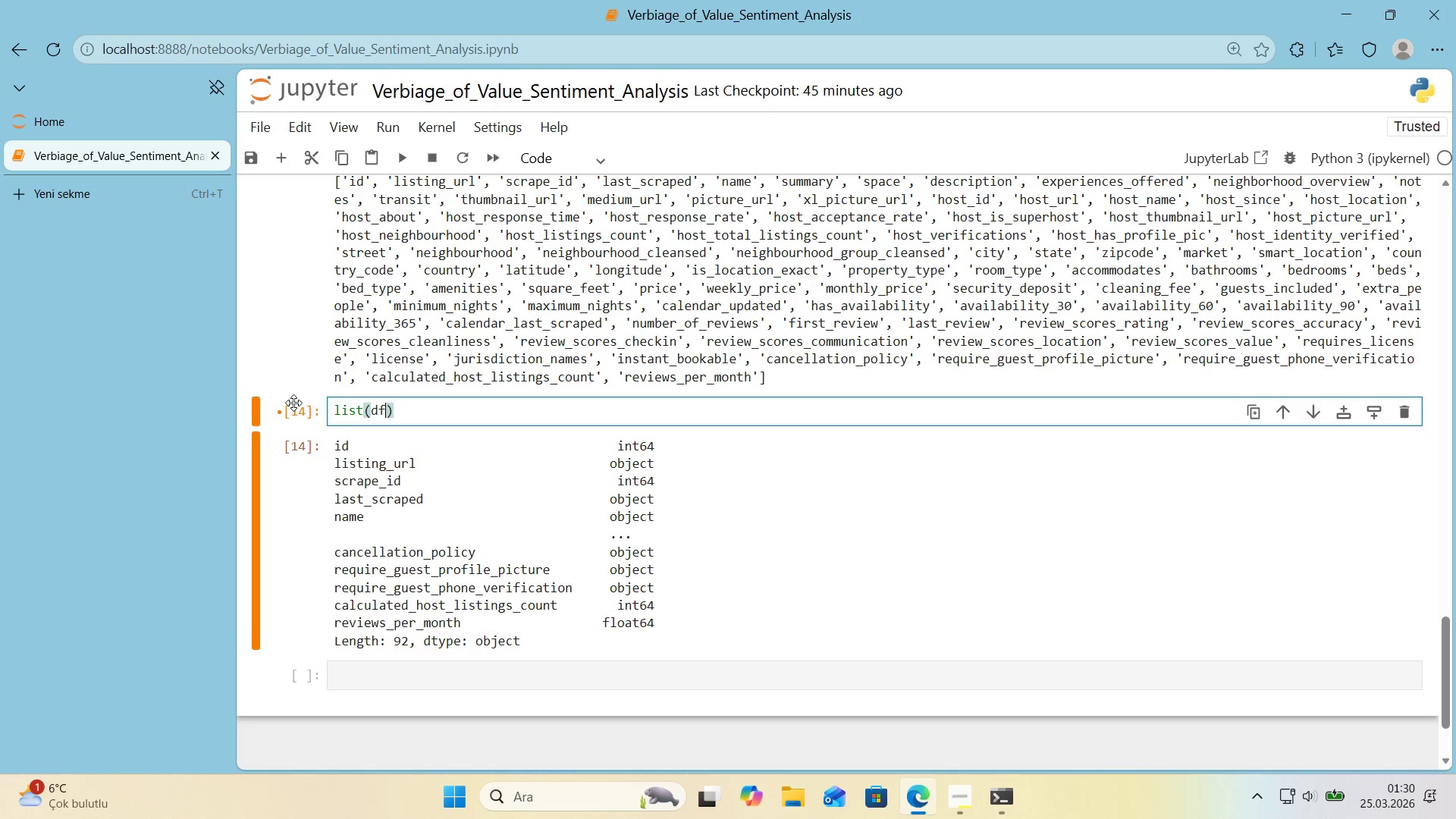 
 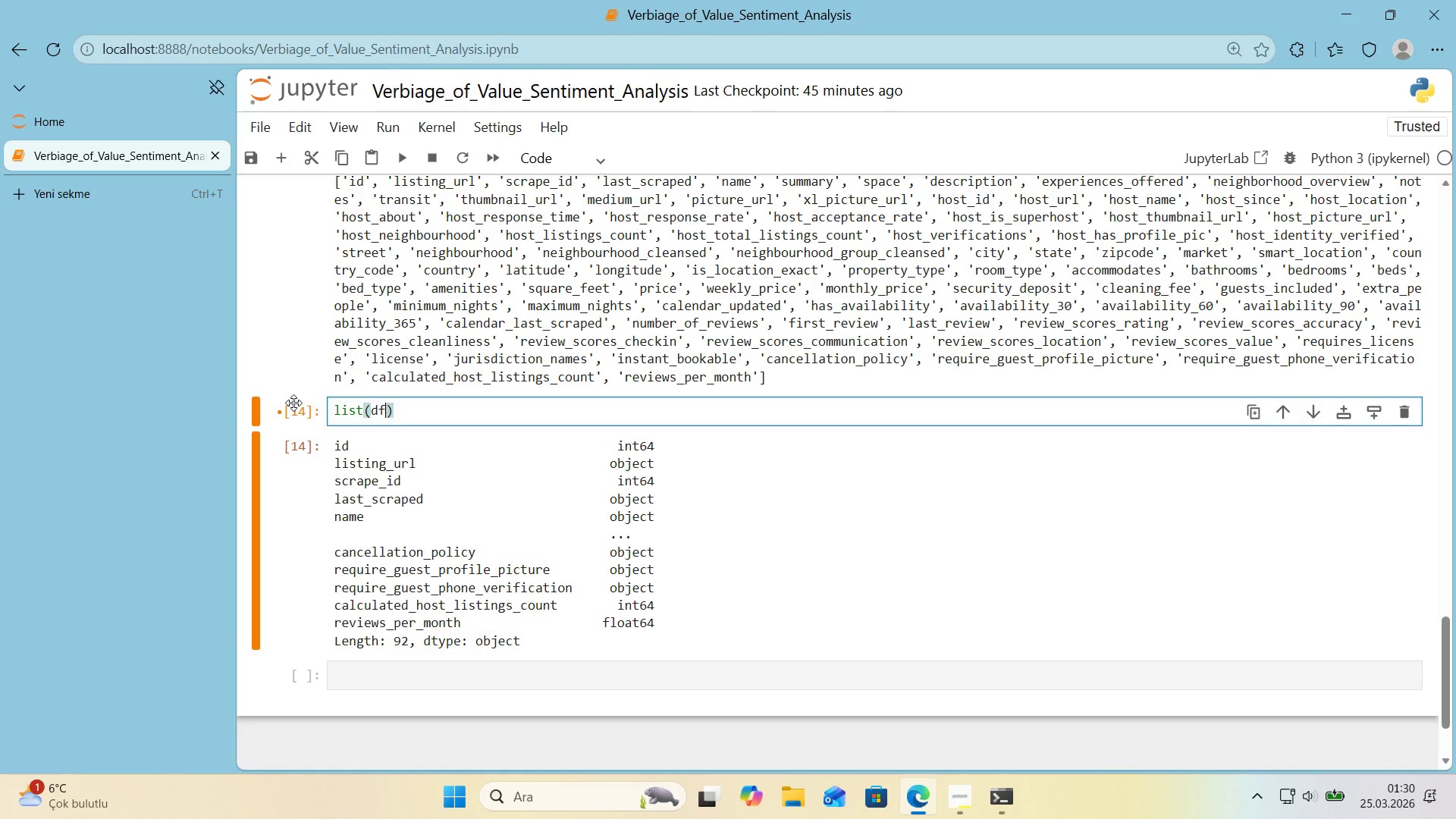 
key(ArrowLeft)
 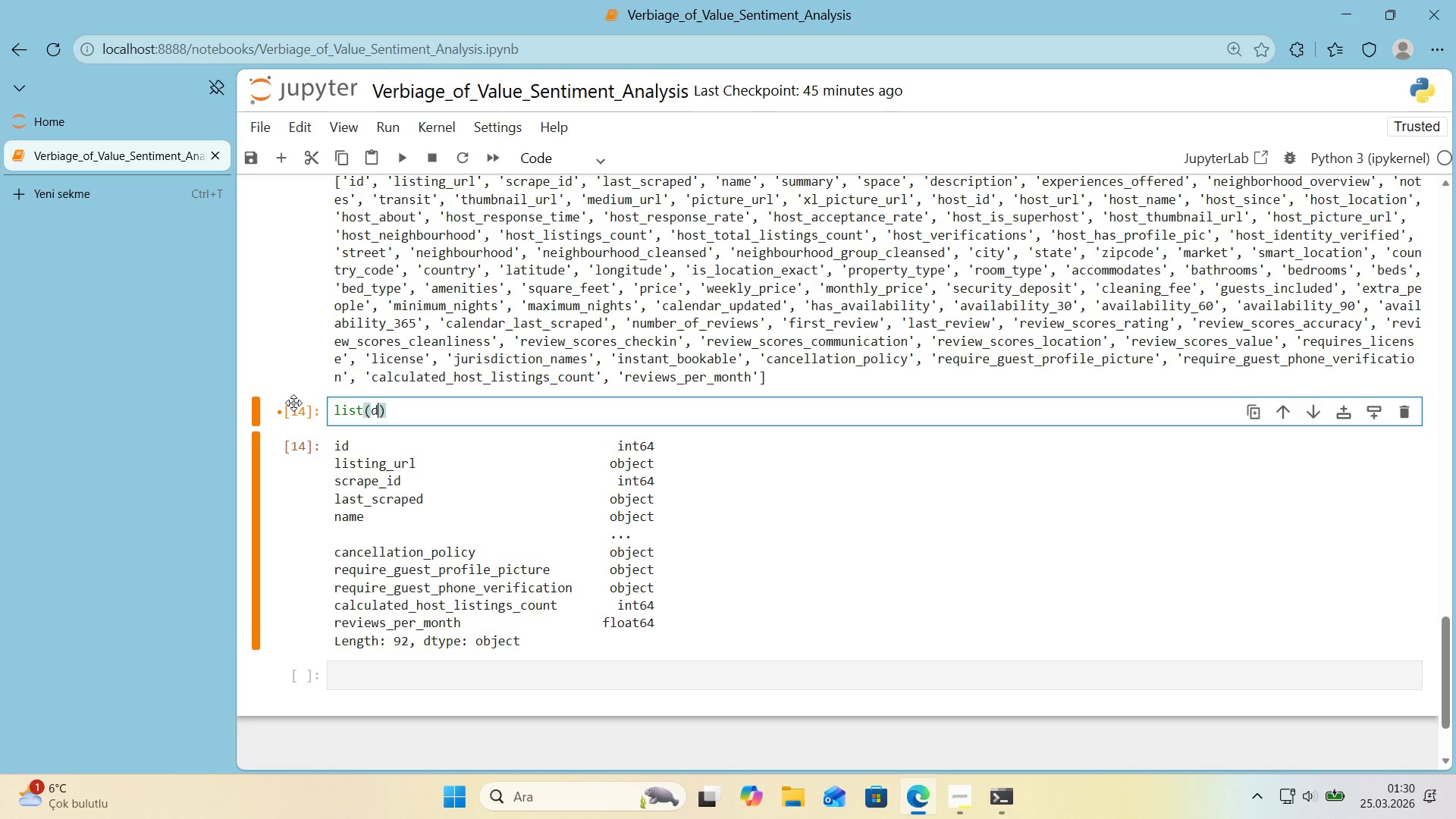 
type(df_Raw)
key(Backspace)
key(Backspace)
key(Backspace)
type(D)
key(Backspace)
key(Backspace)
type(da)
key(Backspace)
key(Backspace)
type(ra.columns)
 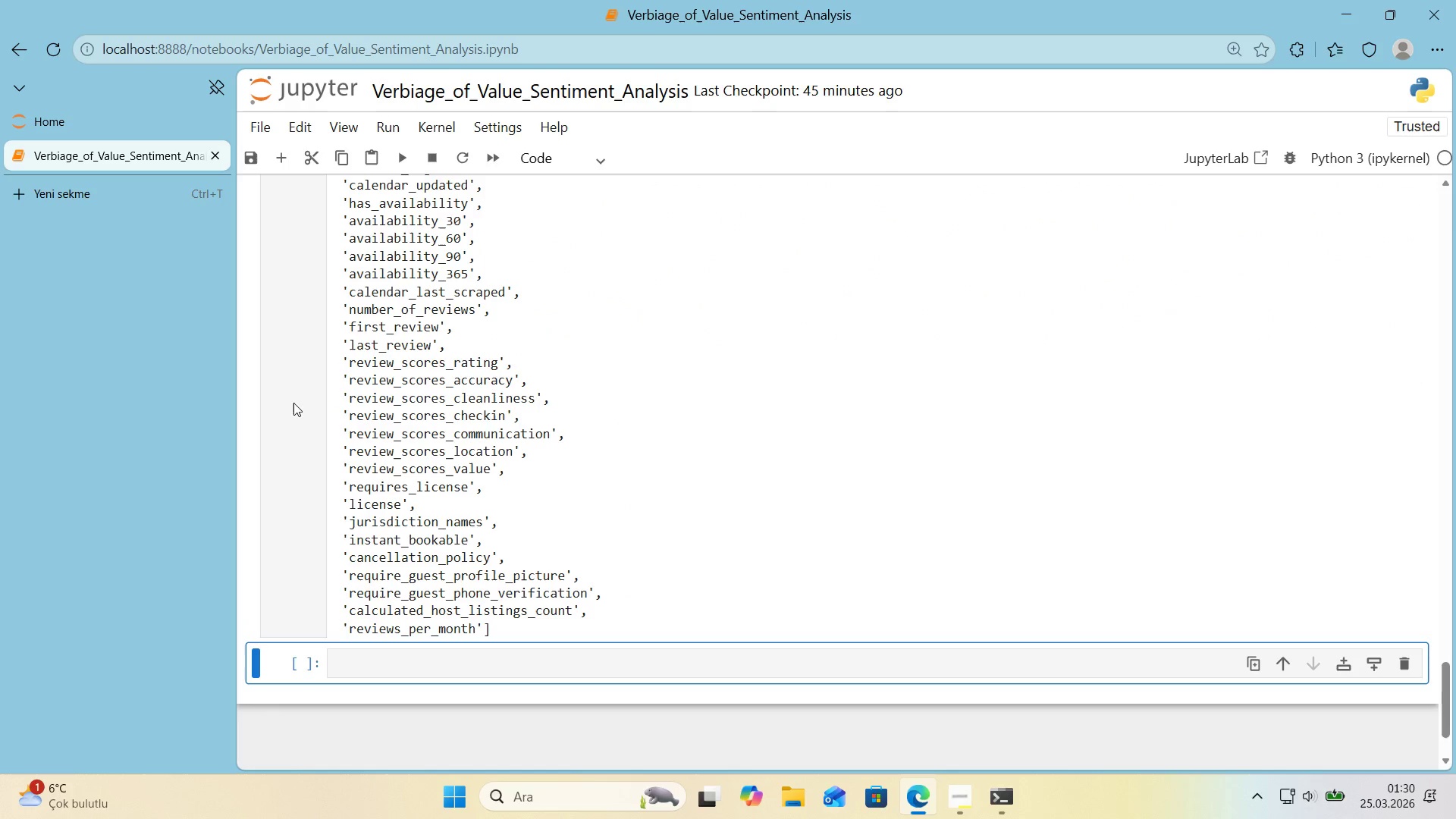 
key(Shift+Enter)
 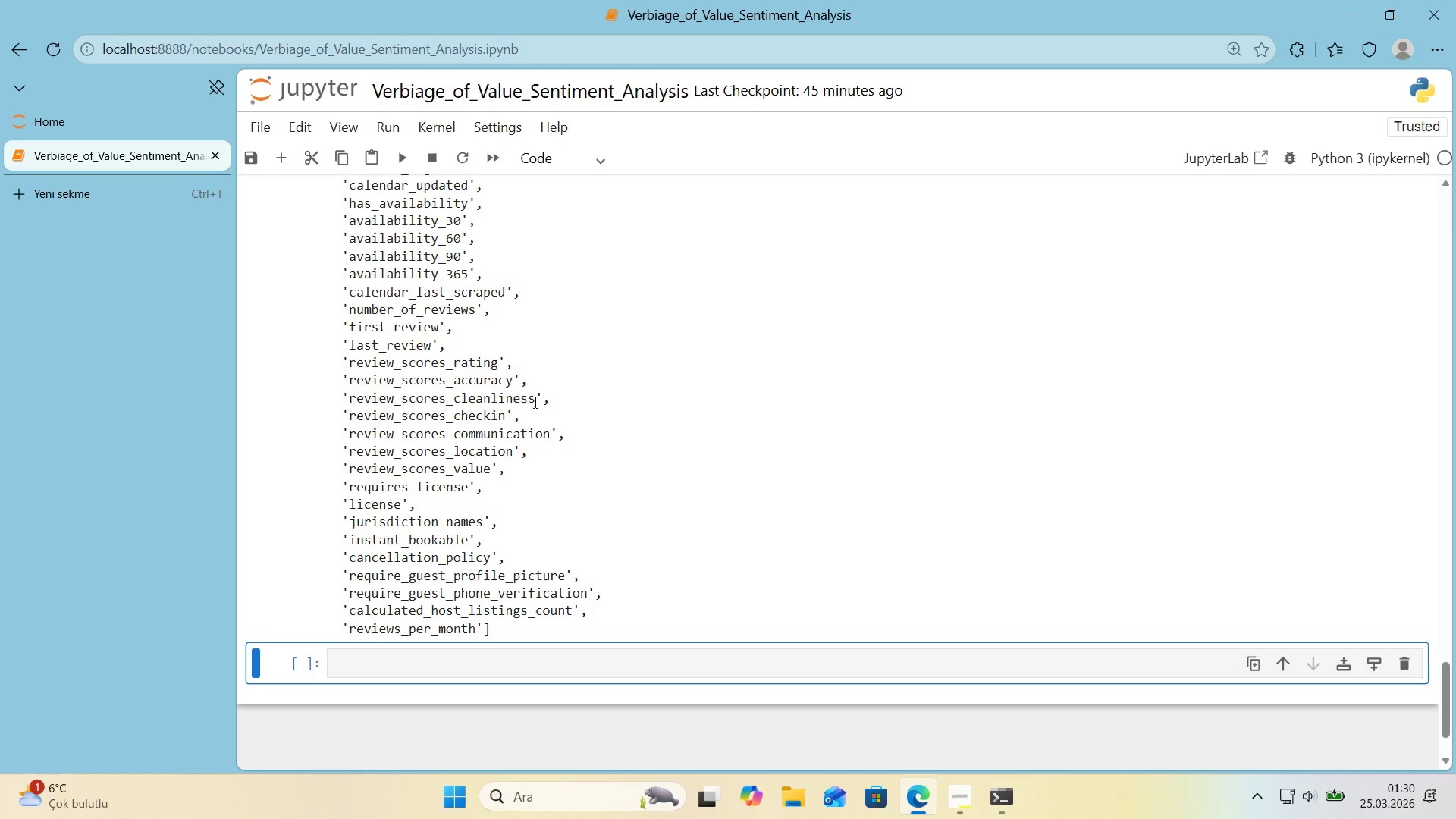 
scroll: coordinate [534, 402], scroll_direction: up, amount: 17.0
 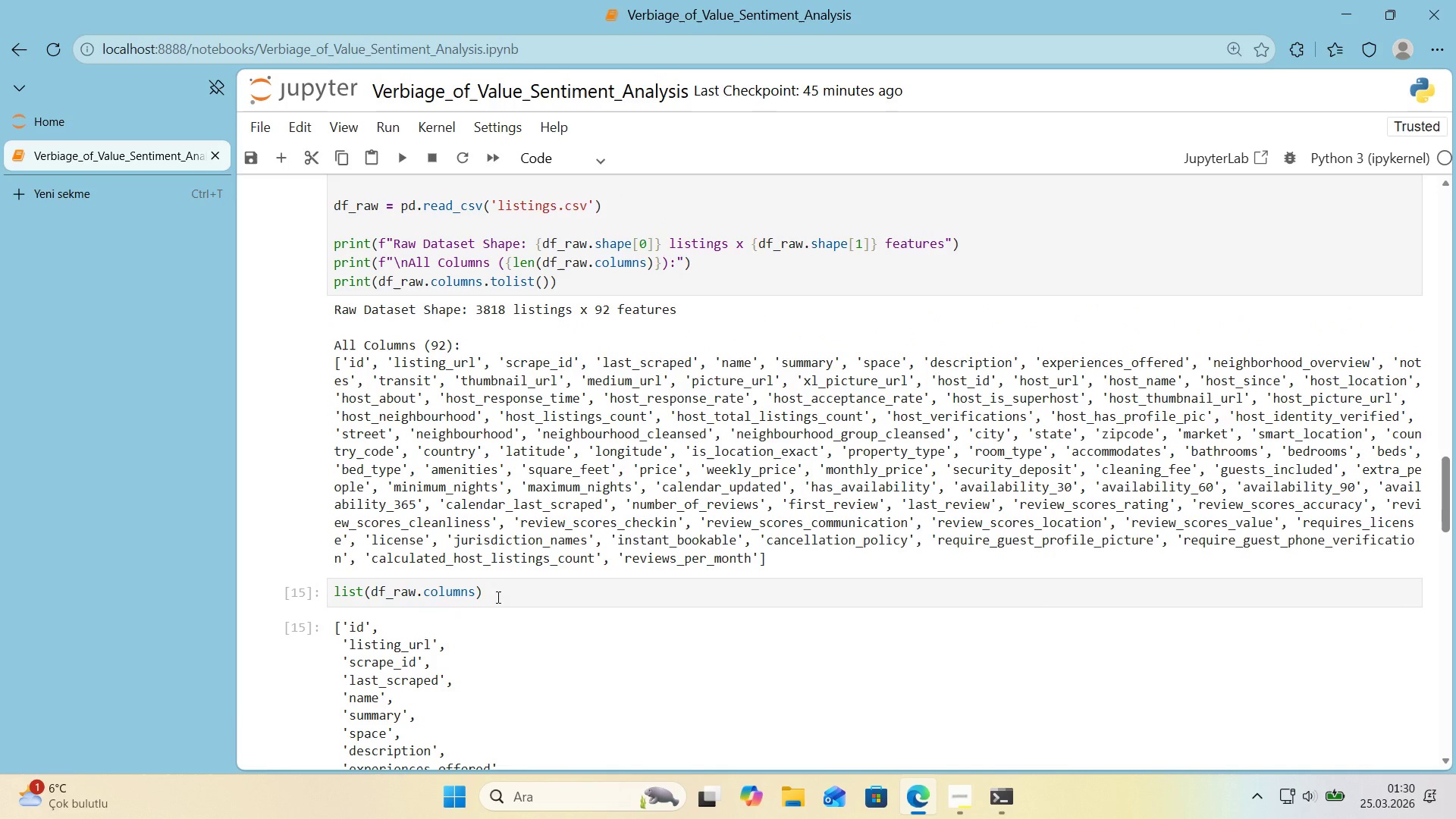 
left_click([497, 597])
 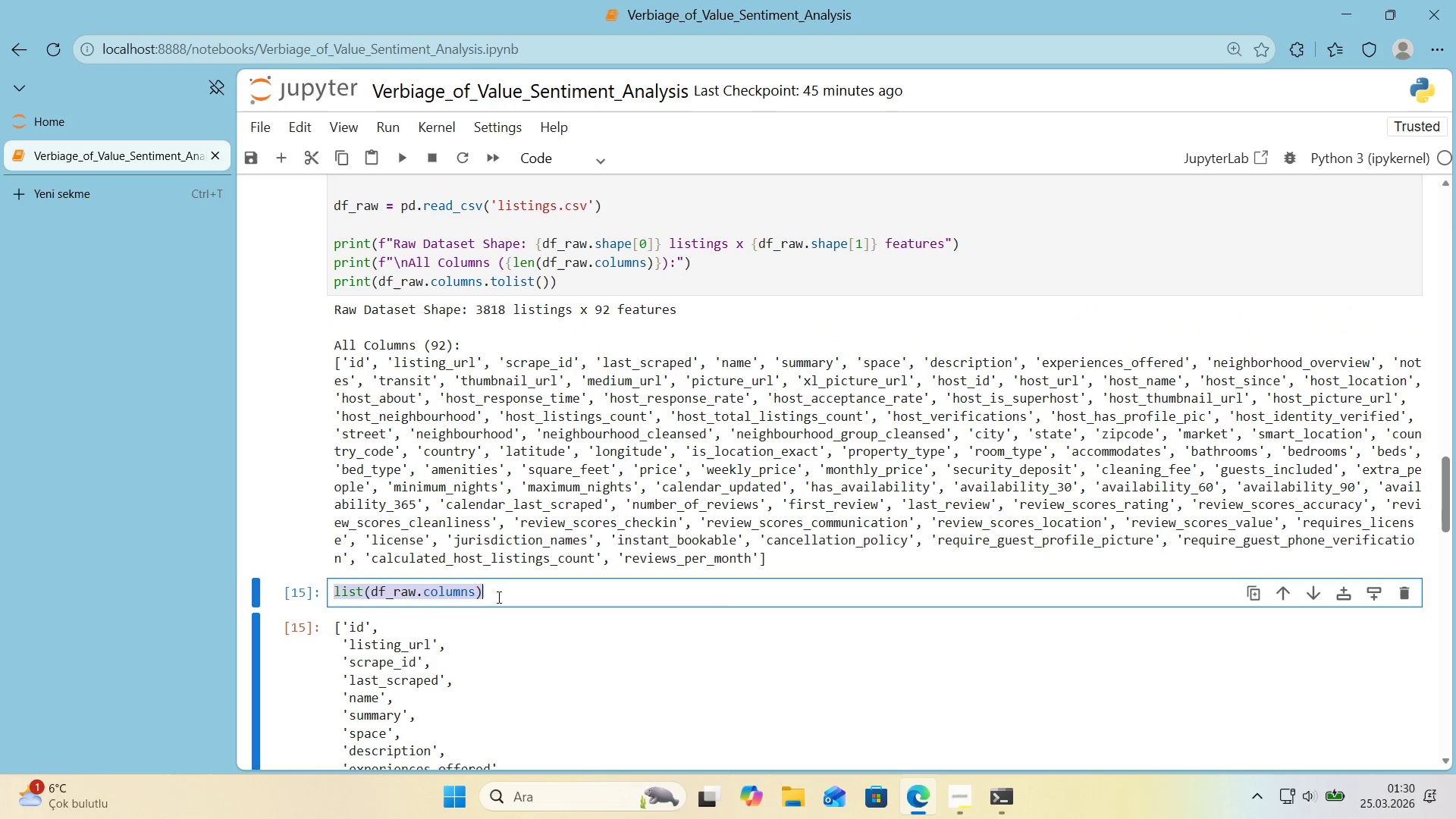 
key(Control+A)
 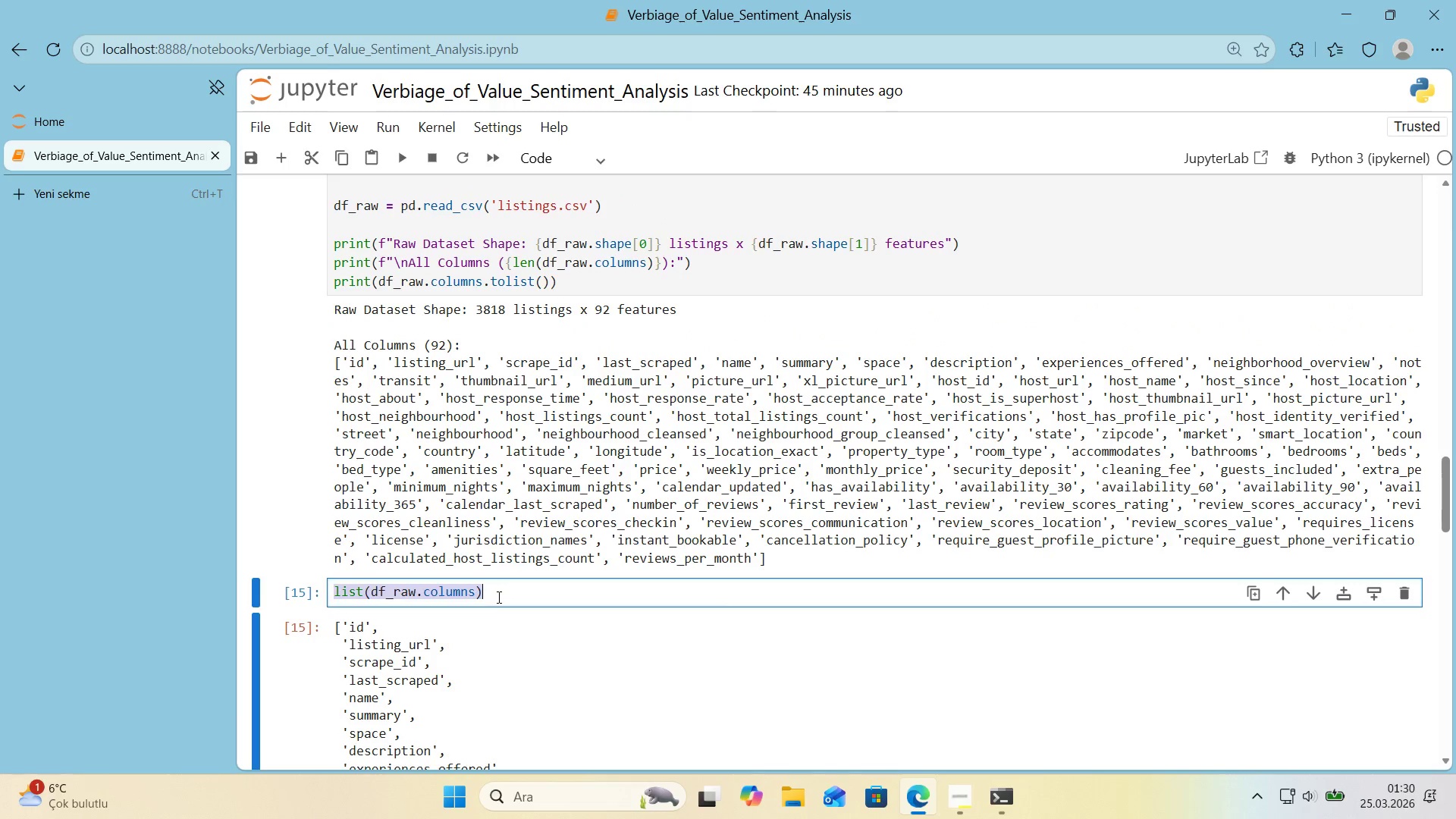 
key(Control+X)
 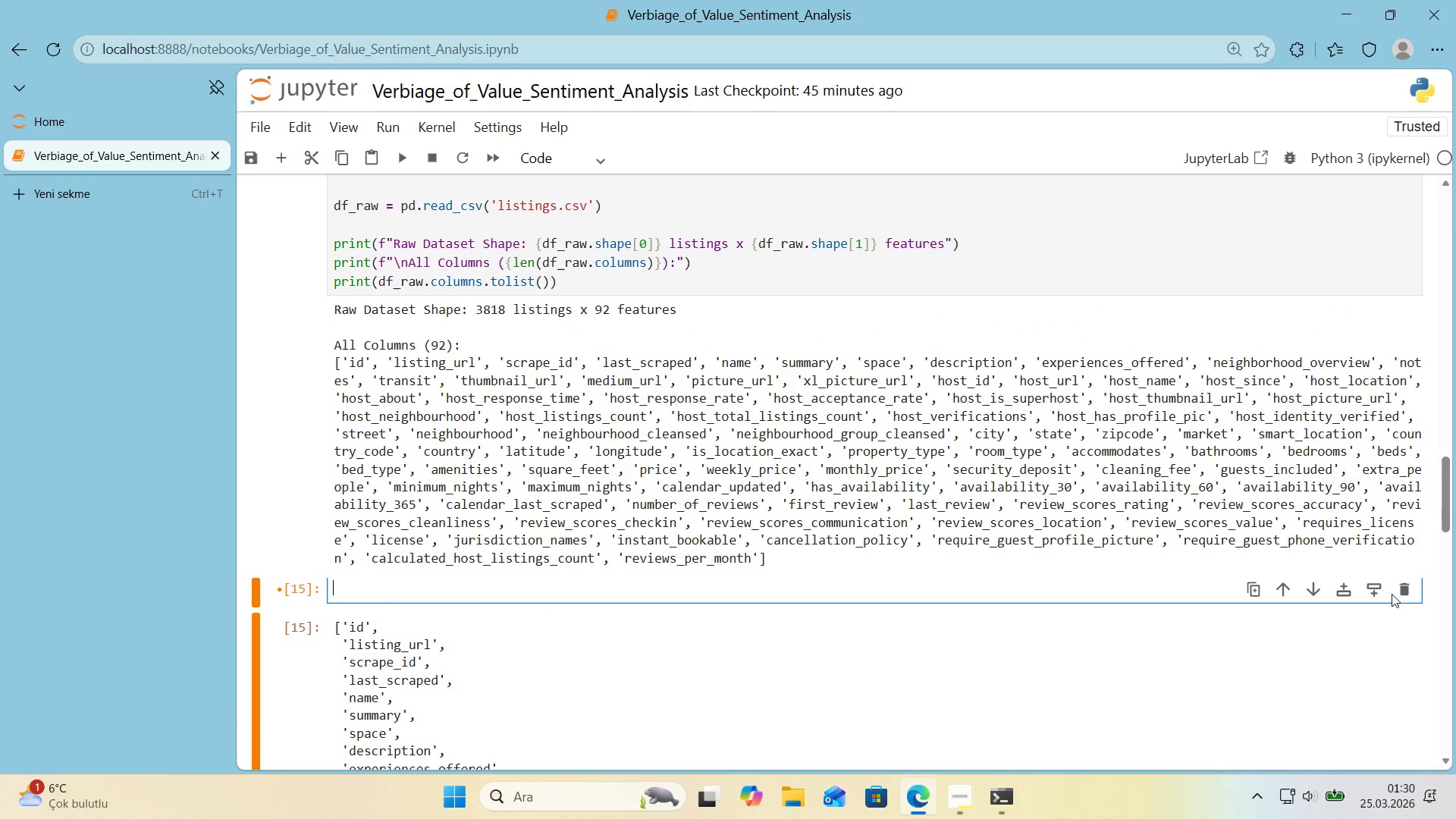 
left_click([1406, 595])
 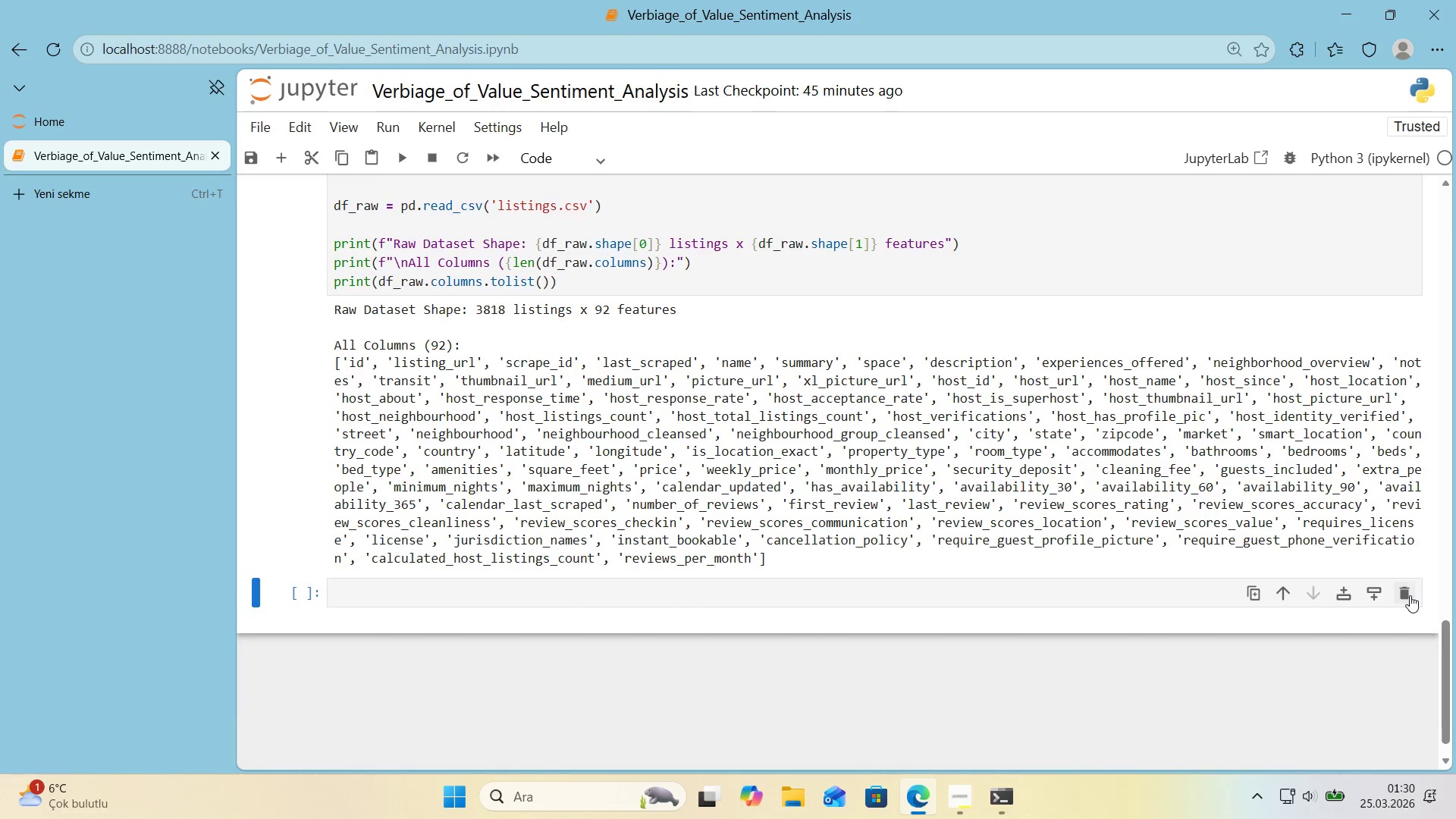 
left_click([1410, 595])
 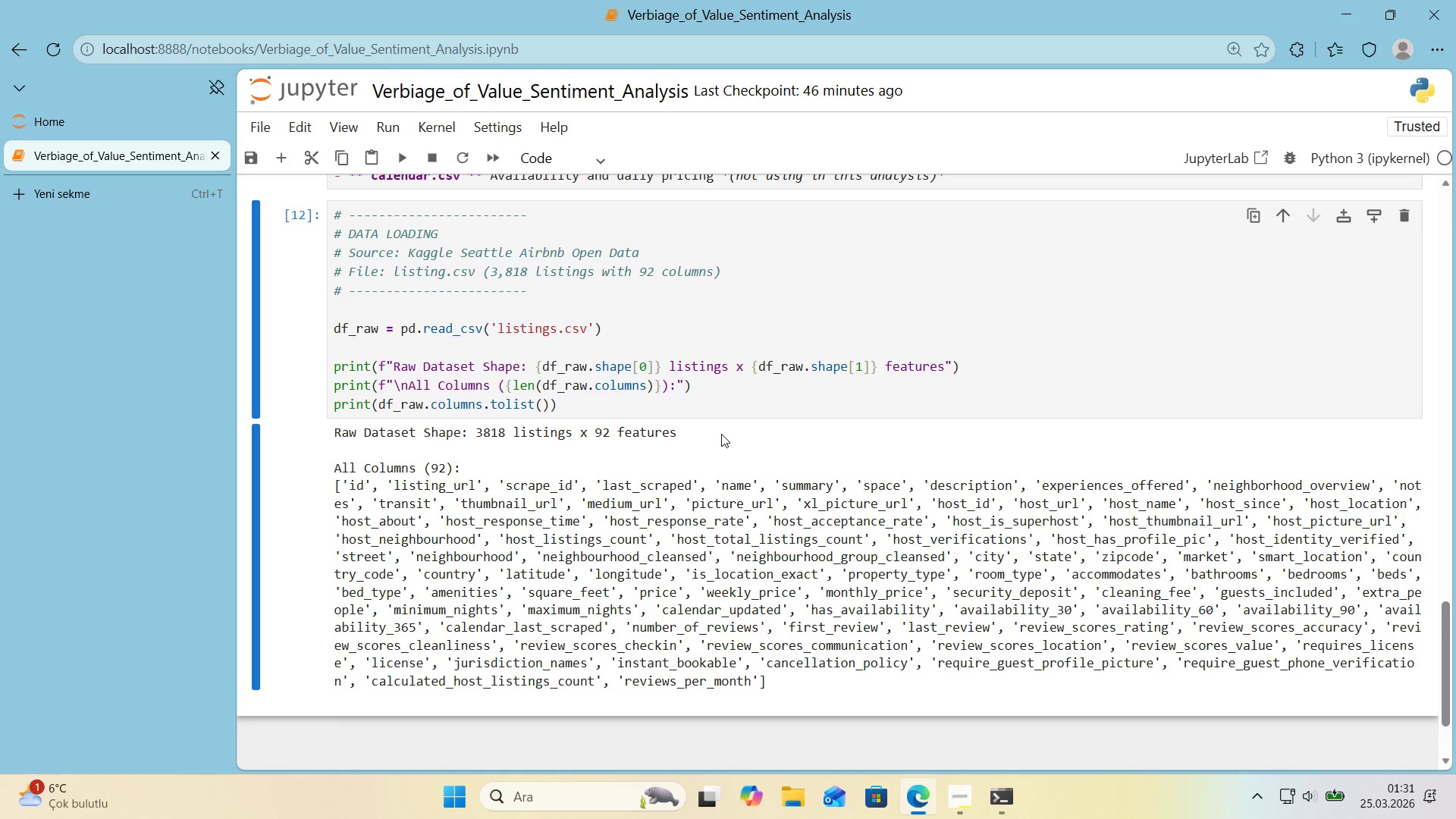 
wait(40.34)
 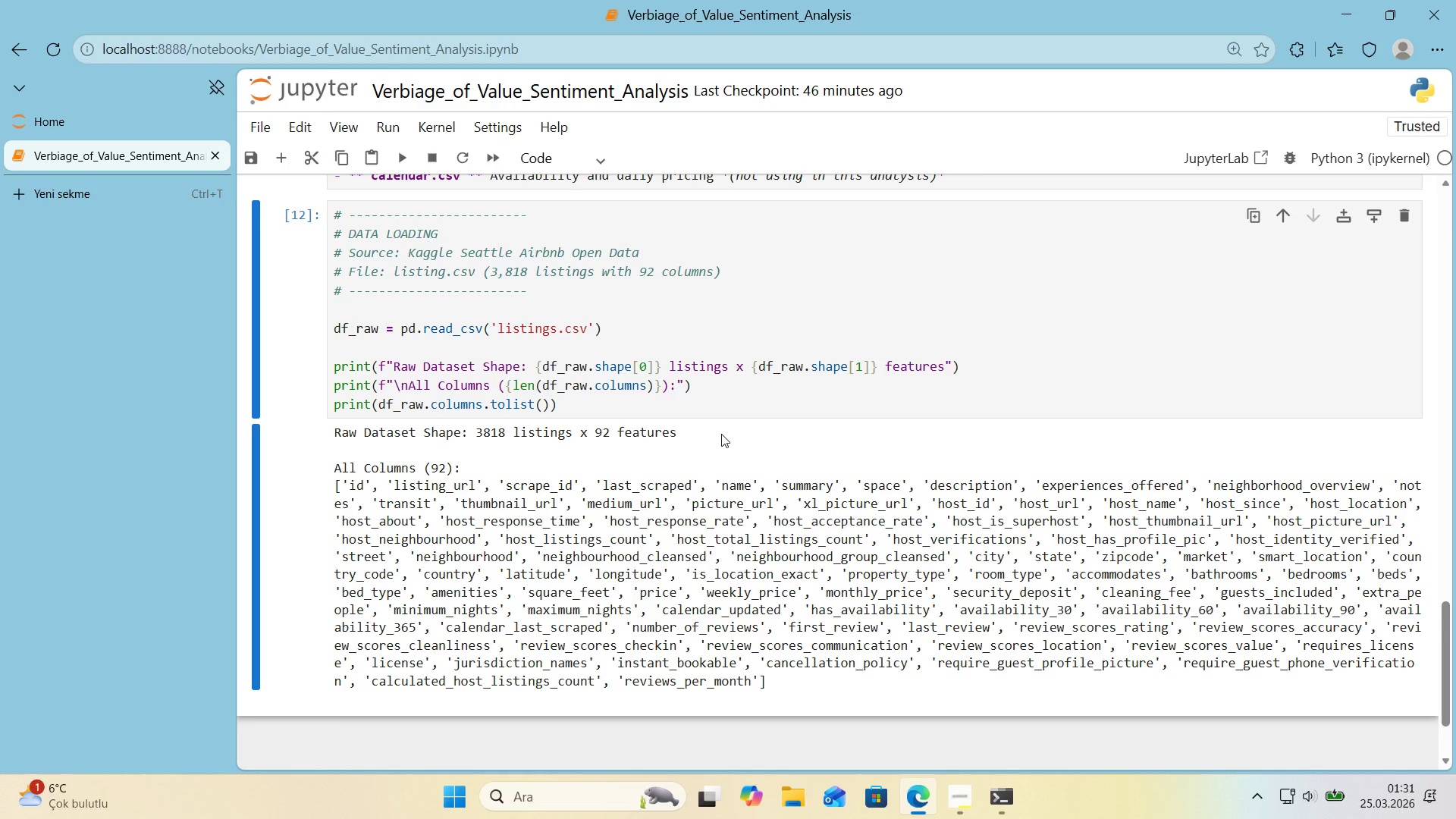 
scroll: coordinate [716, 389], scroll_direction: up, amount: 2.0
 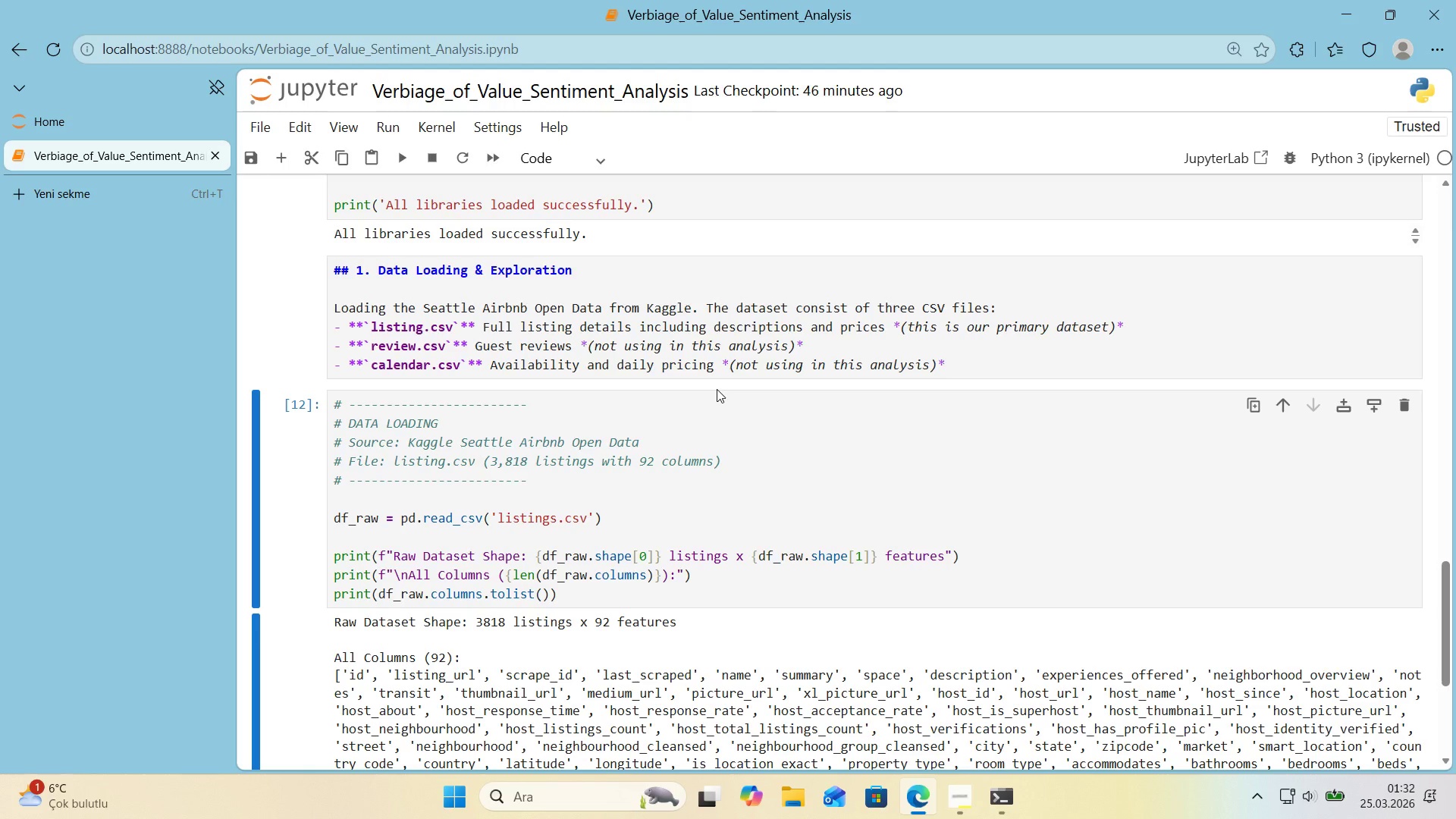 
wait(29.53)
 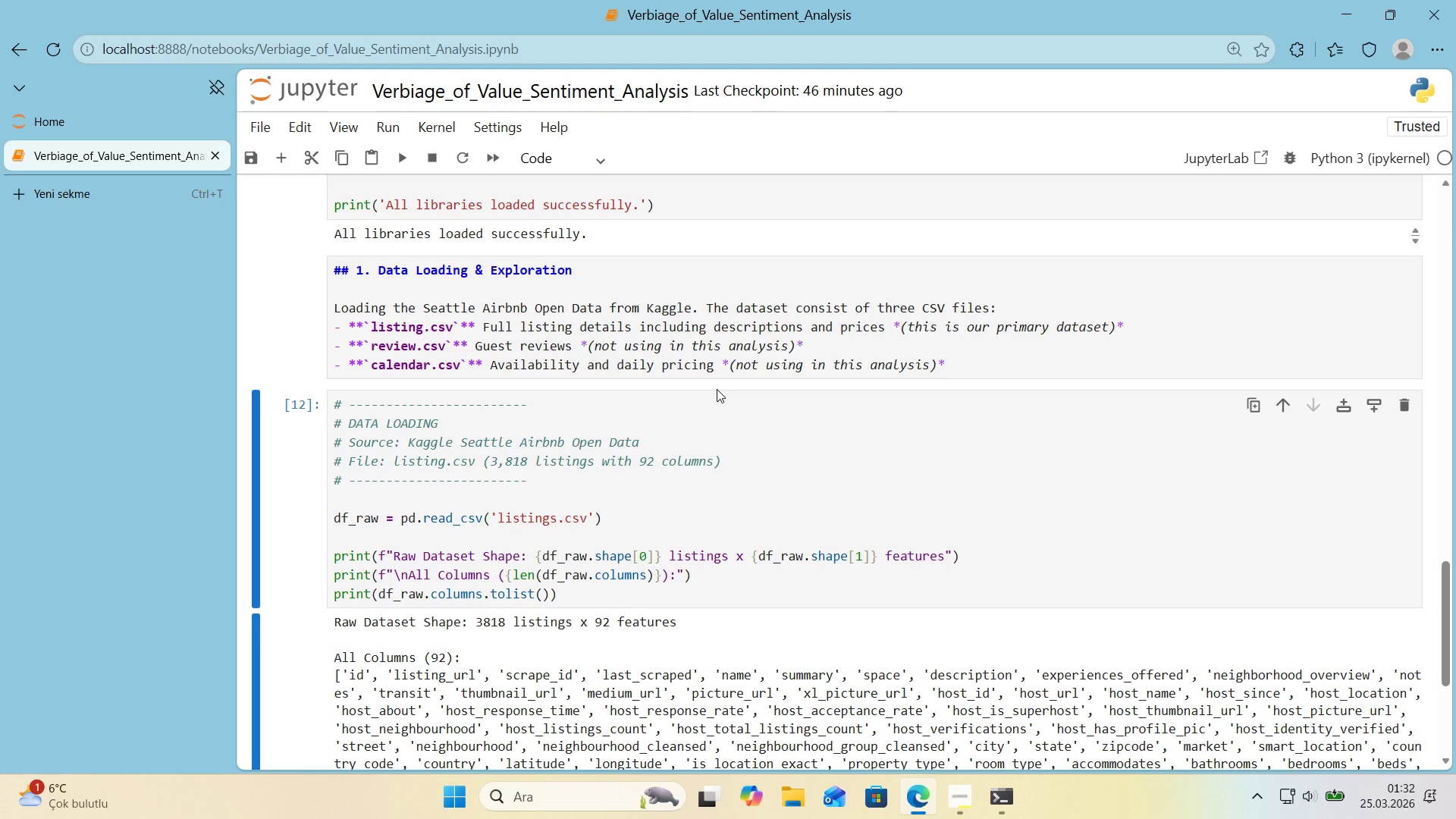 
scroll: coordinate [730, 359], scroll_direction: down, amount: 4.0
 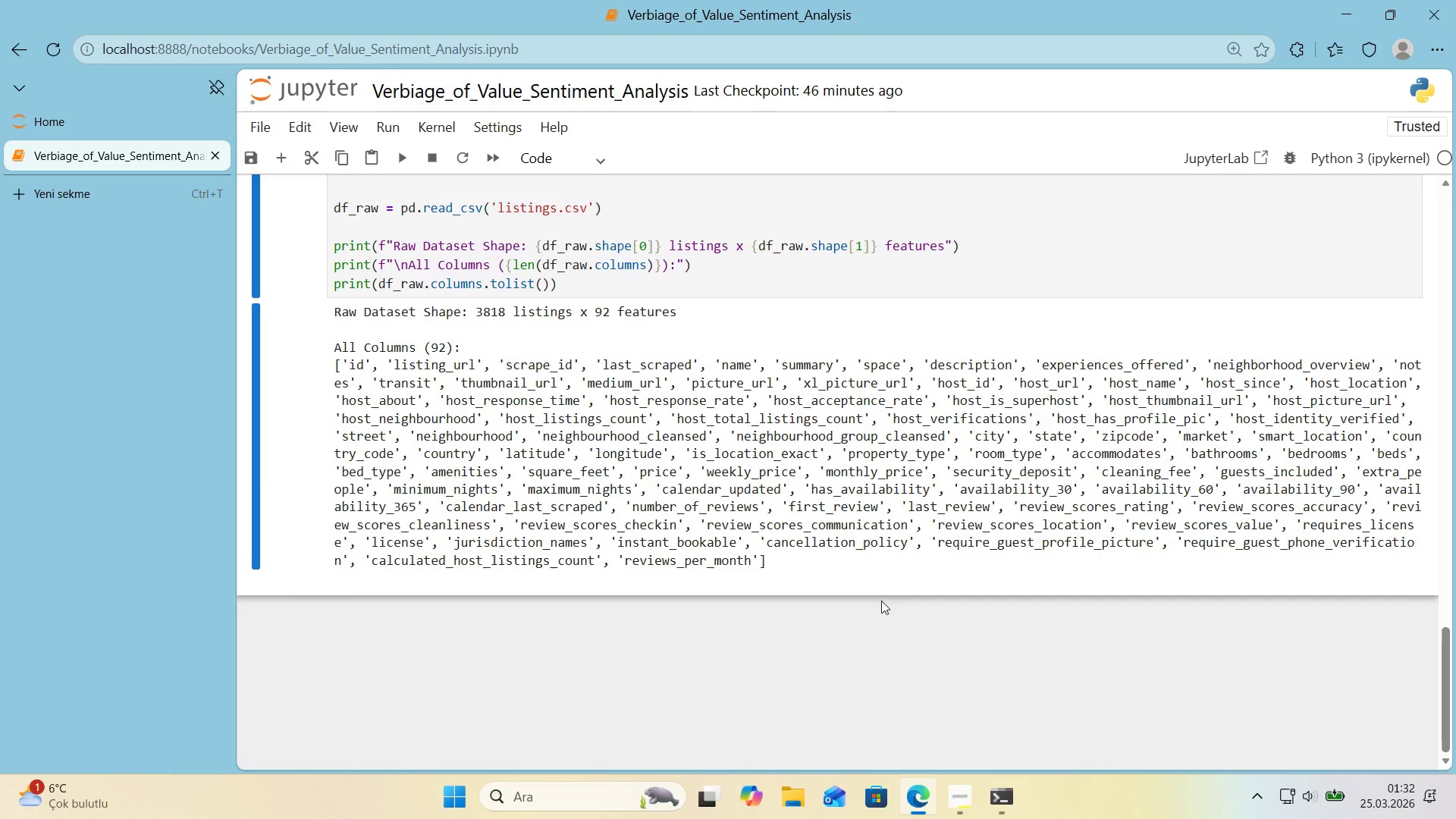 
left_click([882, 599])
 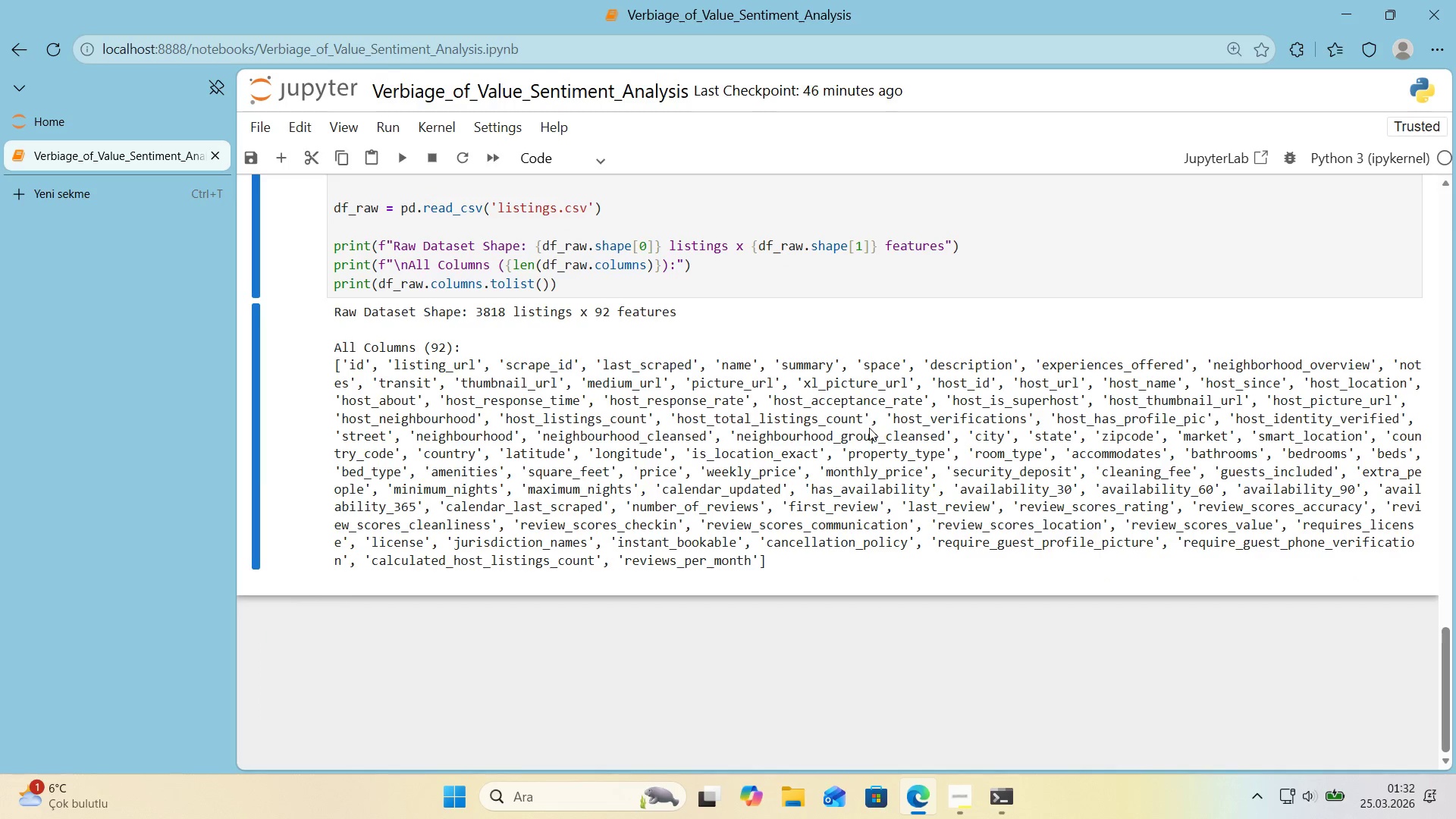 
left_click([749, 365])
 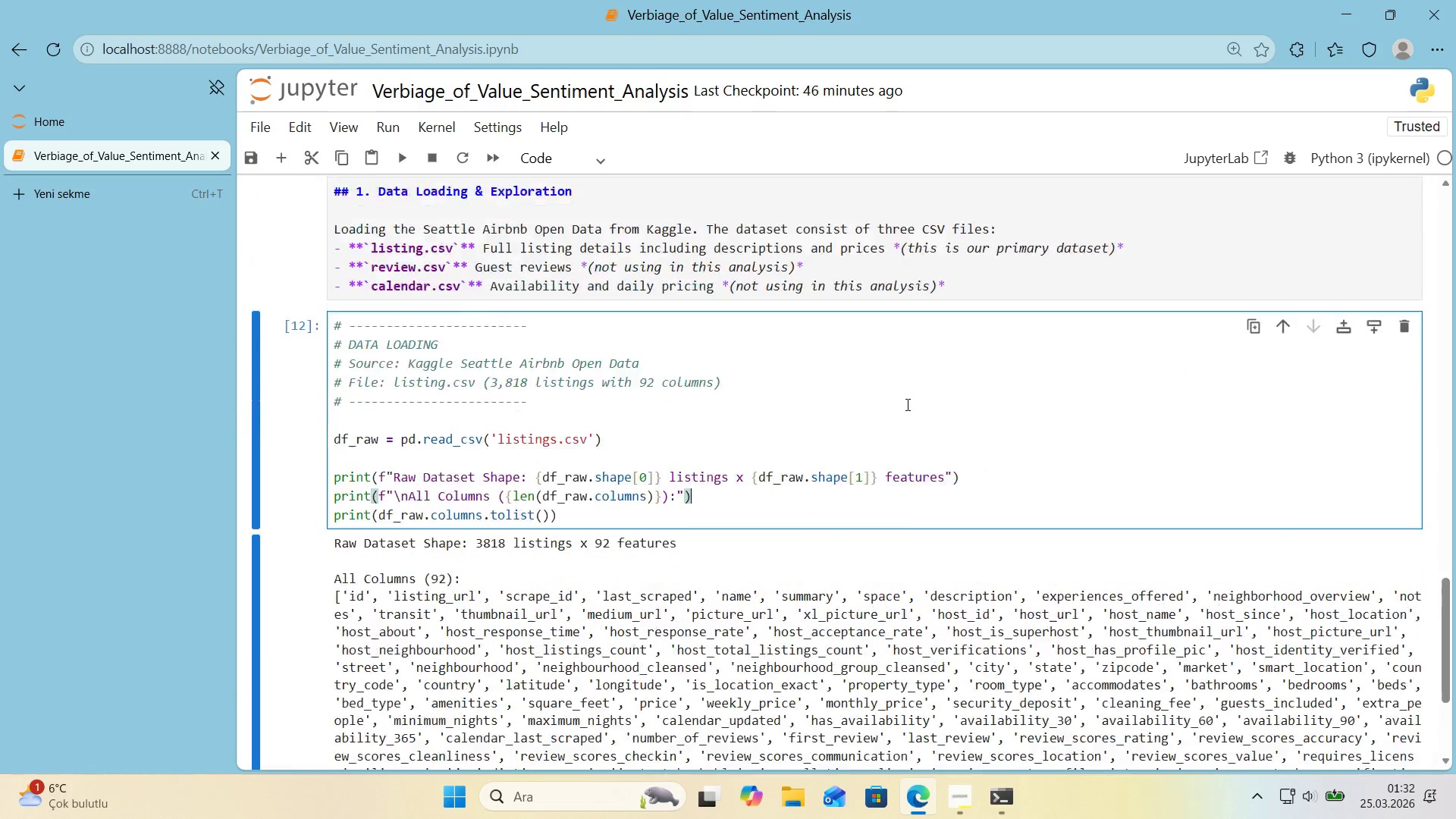 
scroll: coordinate [877, 401], scroll_direction: up, amount: 3.0
 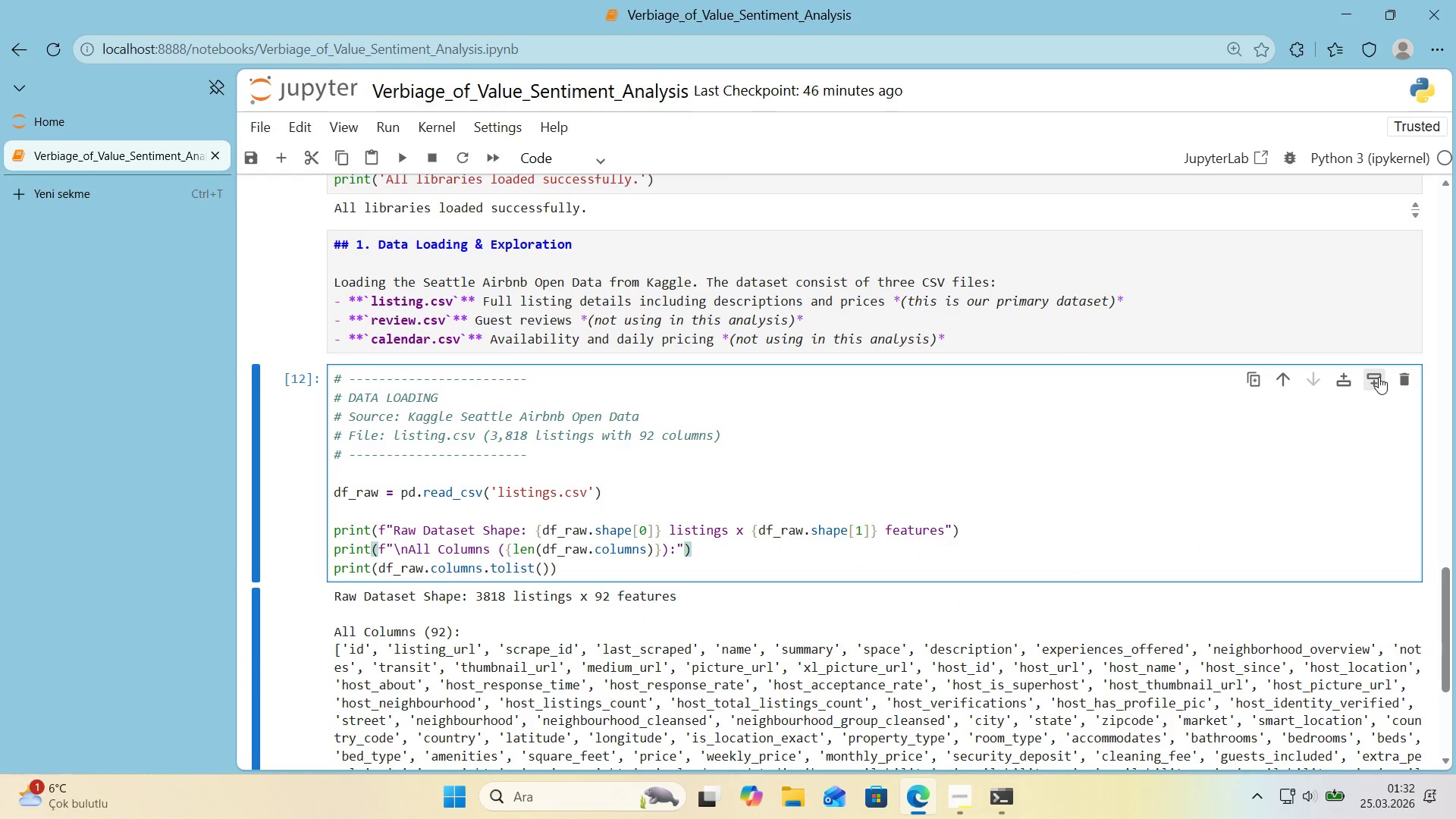 
left_click([1379, 377])
 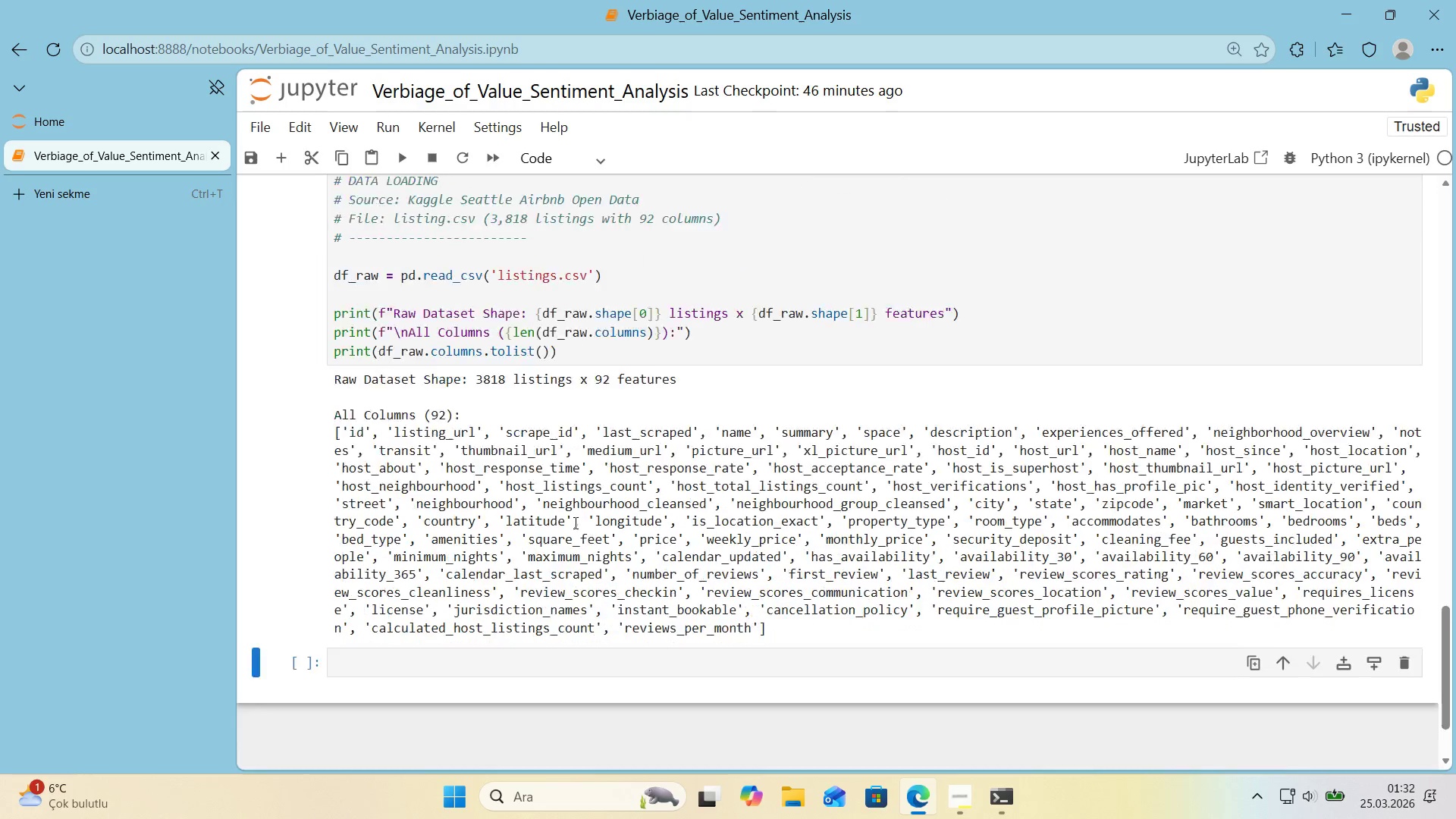 
scroll: coordinate [630, 513], scroll_direction: down, amount: 2.0
 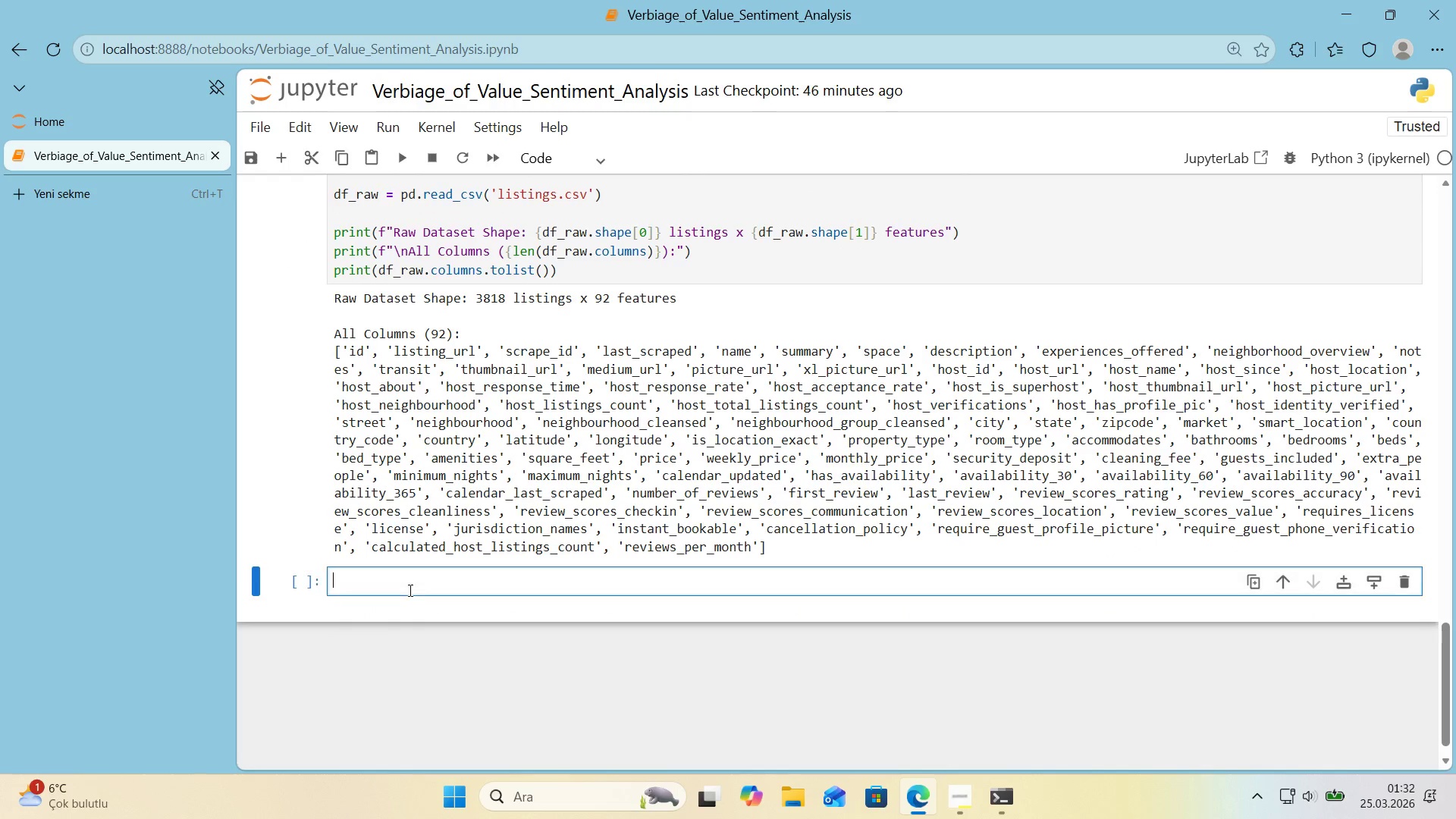 
left_click([409, 590])
 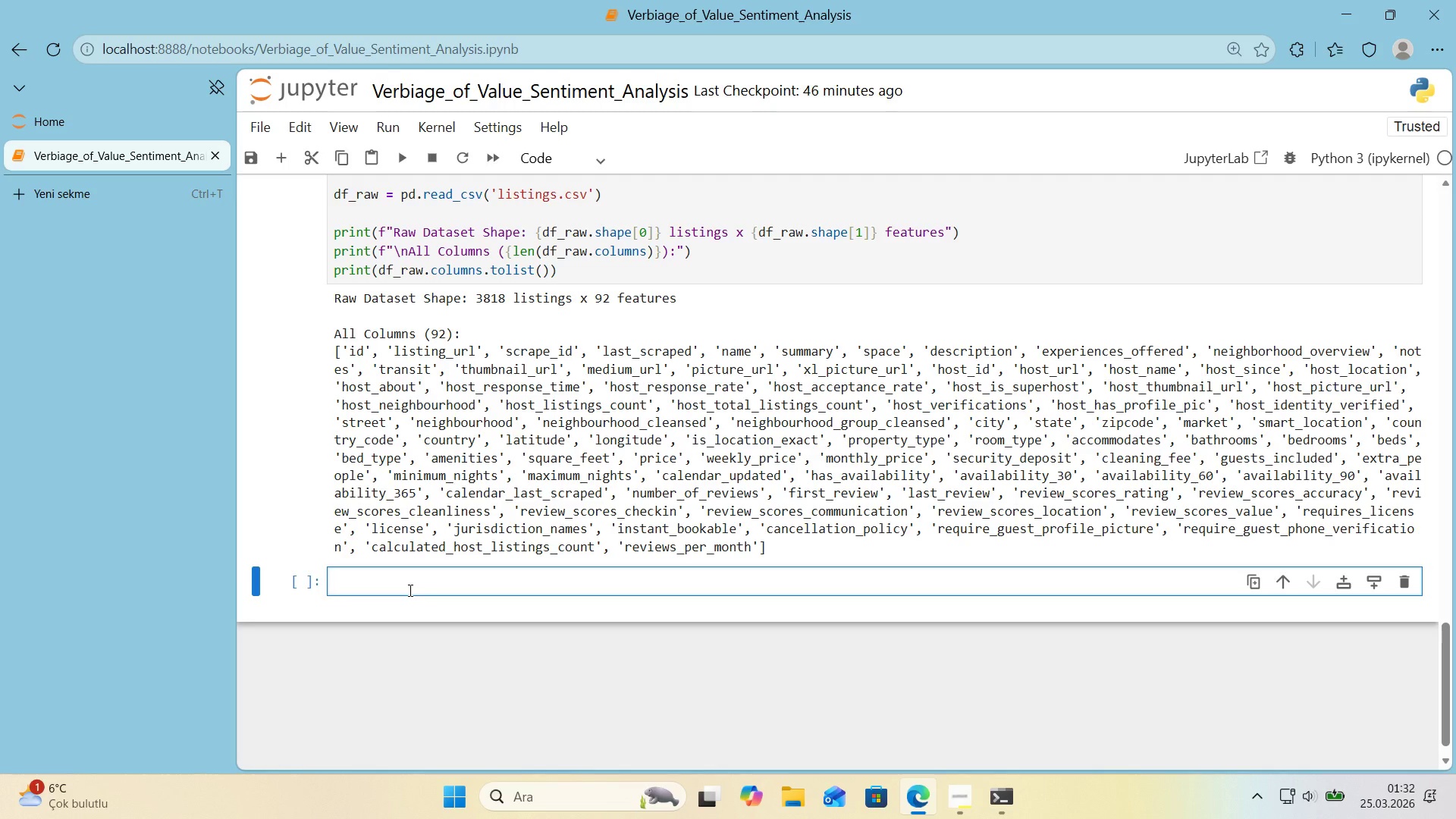 
wait(11.69)
 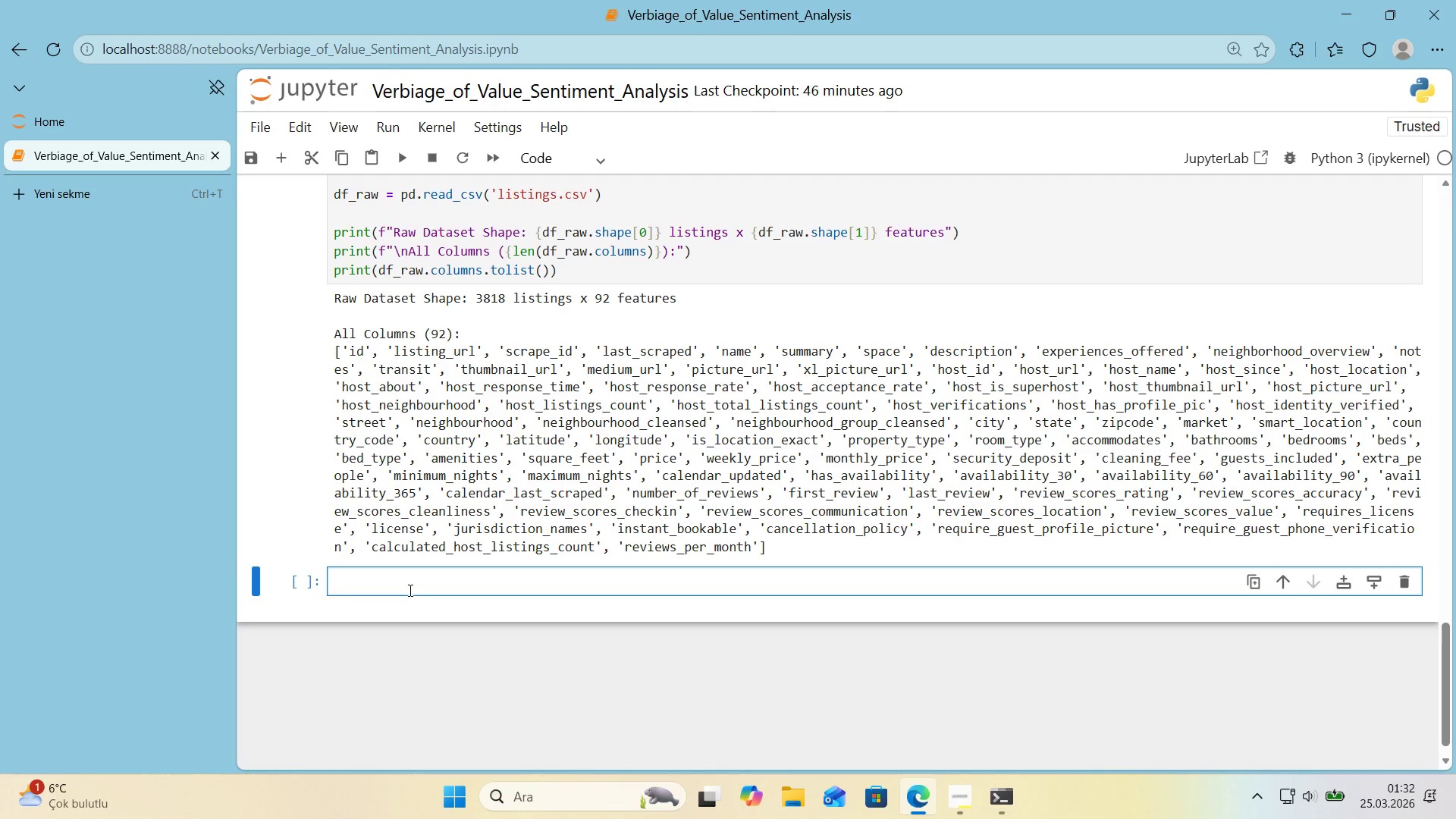 
key(Control+ControlLeft)
 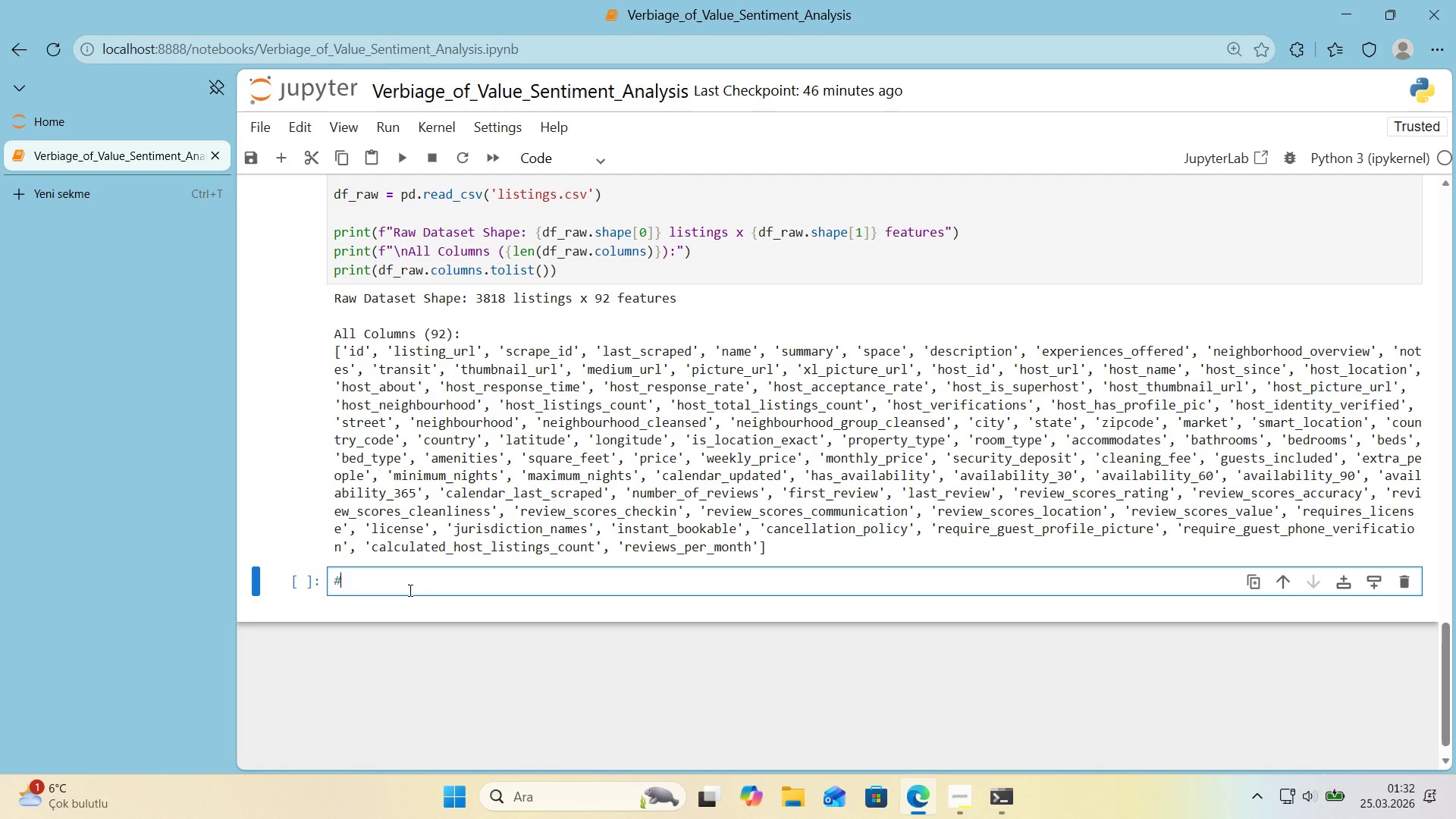 
key(Alt+Control+AltRight)
 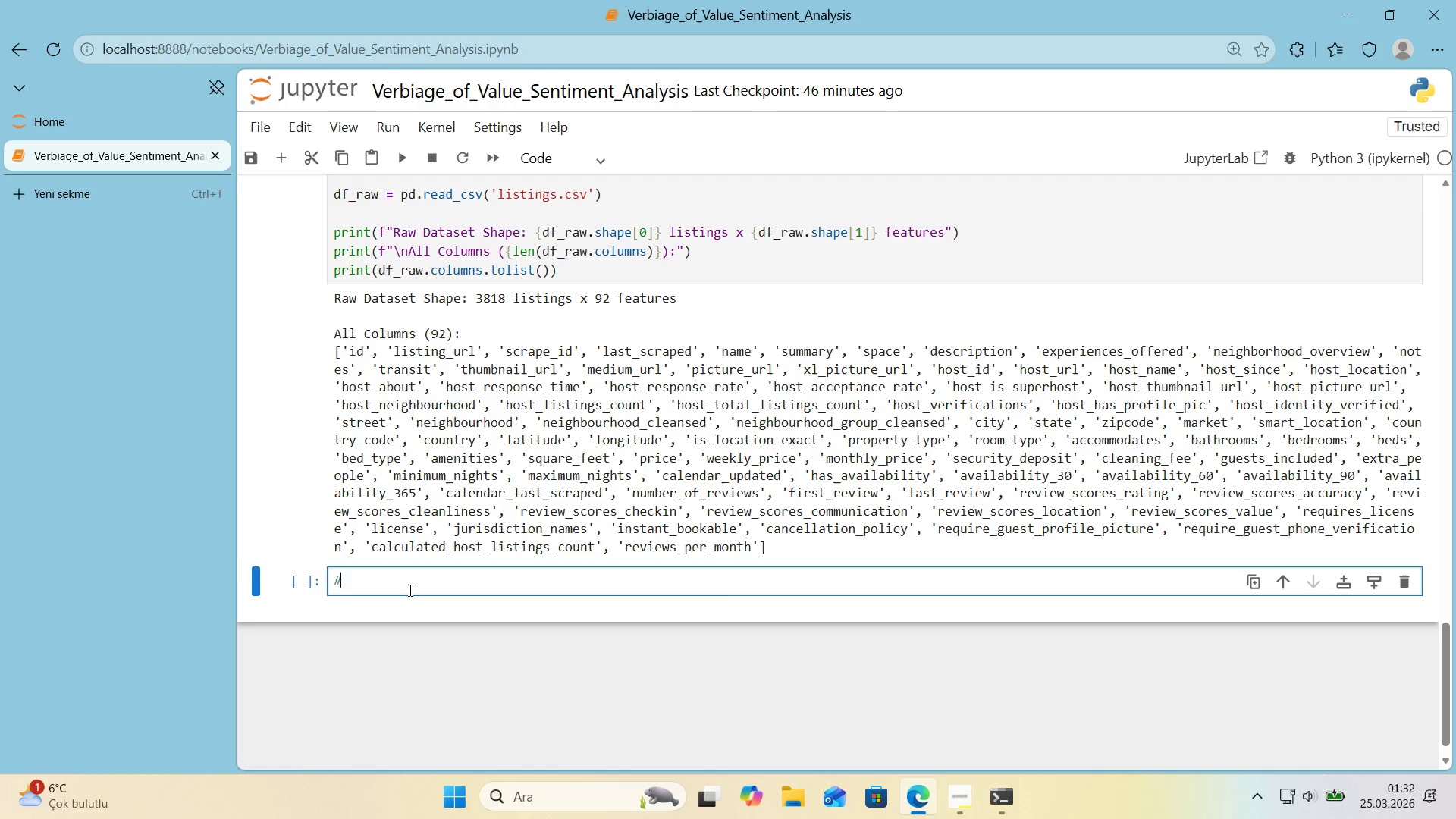 
key(Alt+Control+3)
 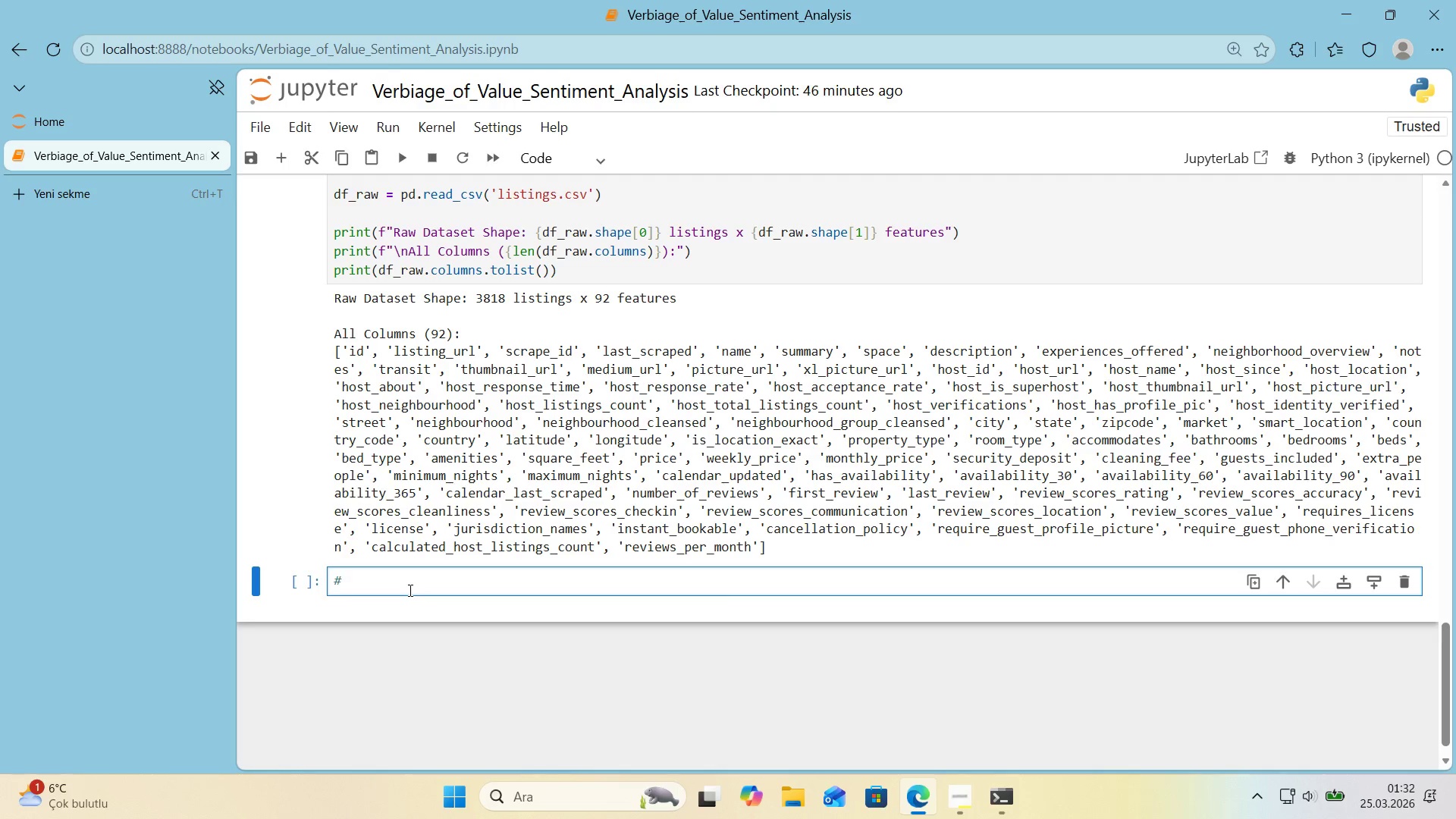 
key(Space)
 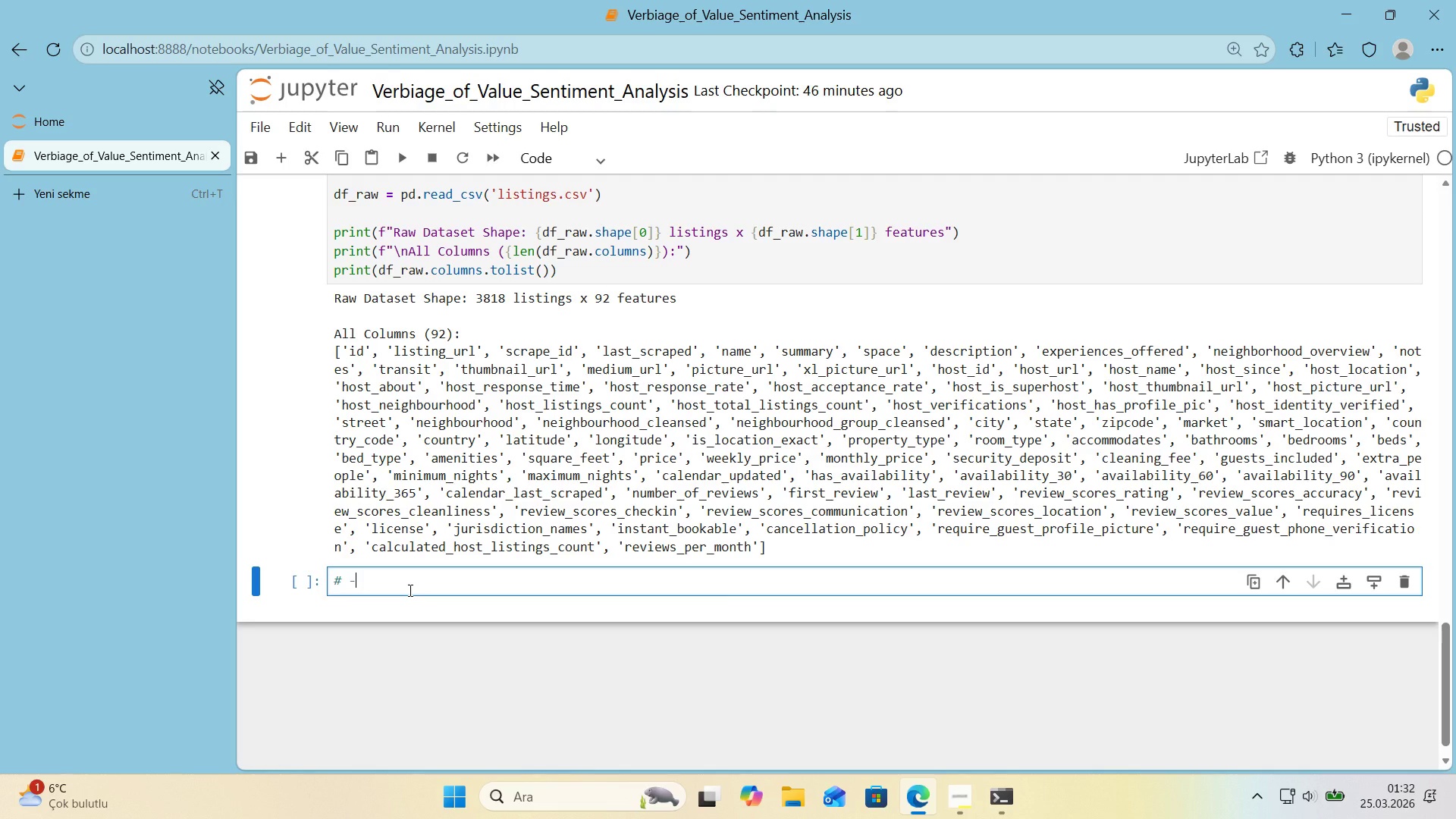 
hold_key(key=NumpadSubtract, duration=0.45)
 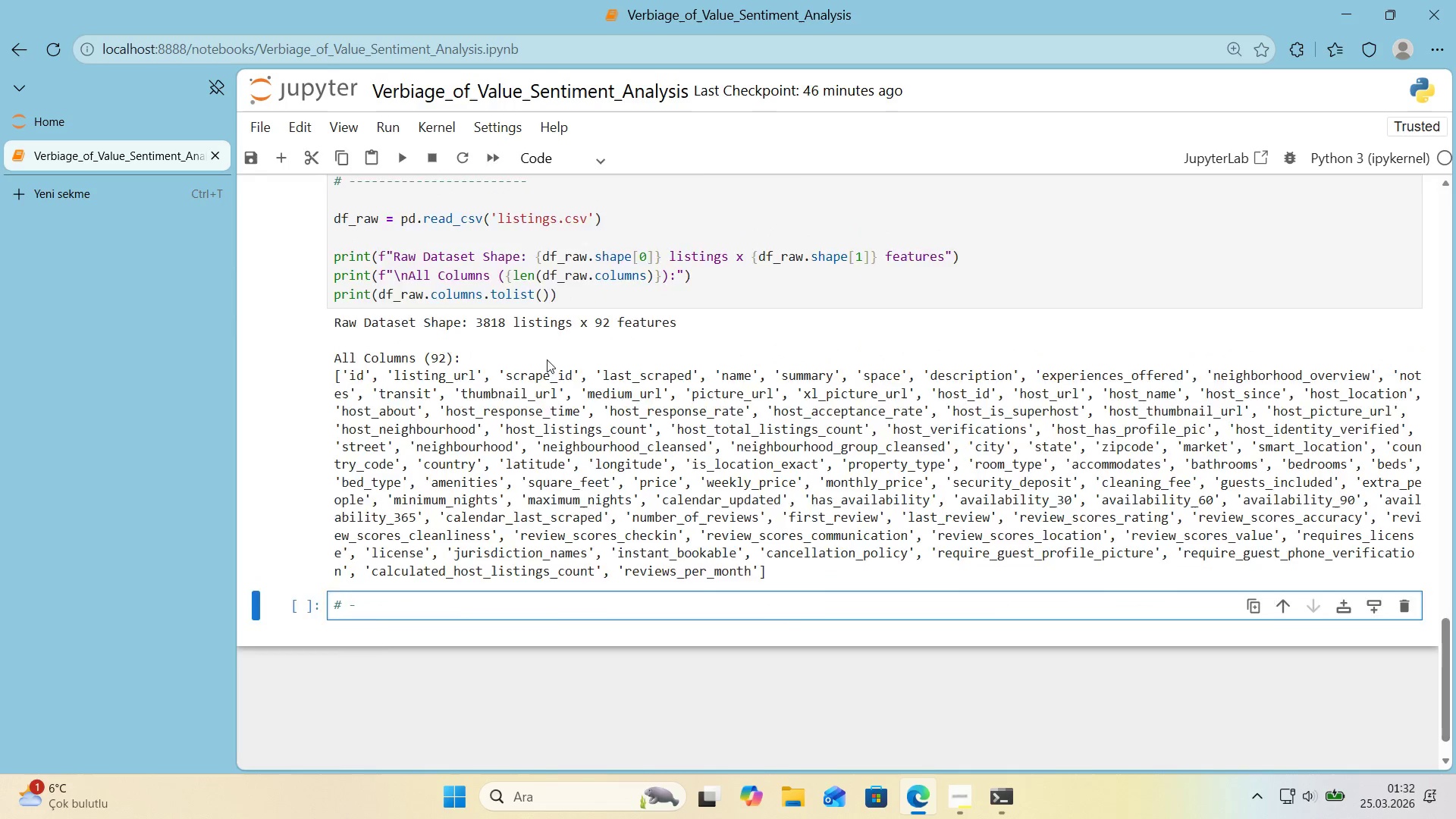 
scroll: coordinate [547, 359], scroll_direction: up, amount: 4.0
 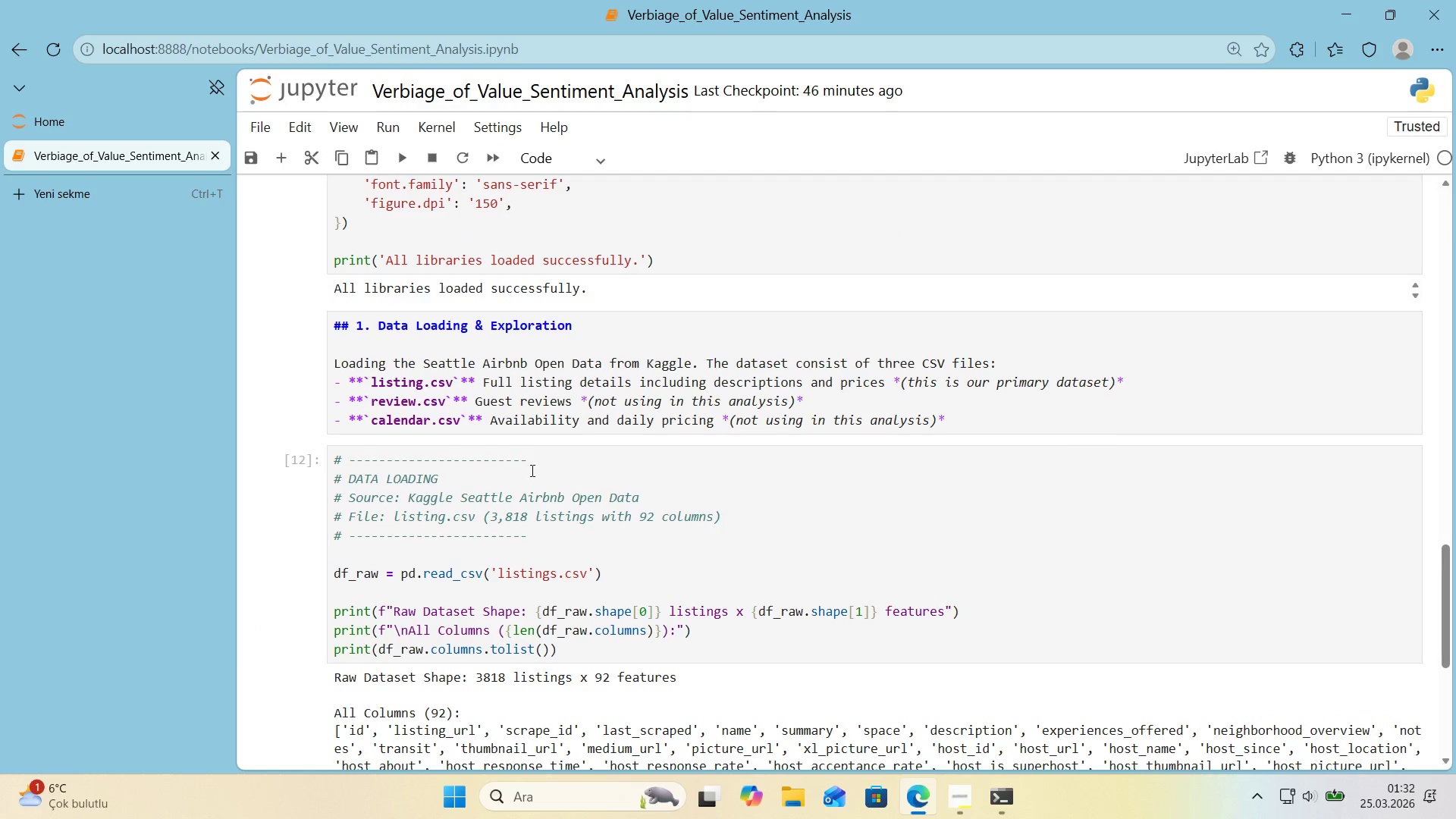 
left_click_drag(start_coordinate=[539, 467], to_coordinate=[281, 466])
 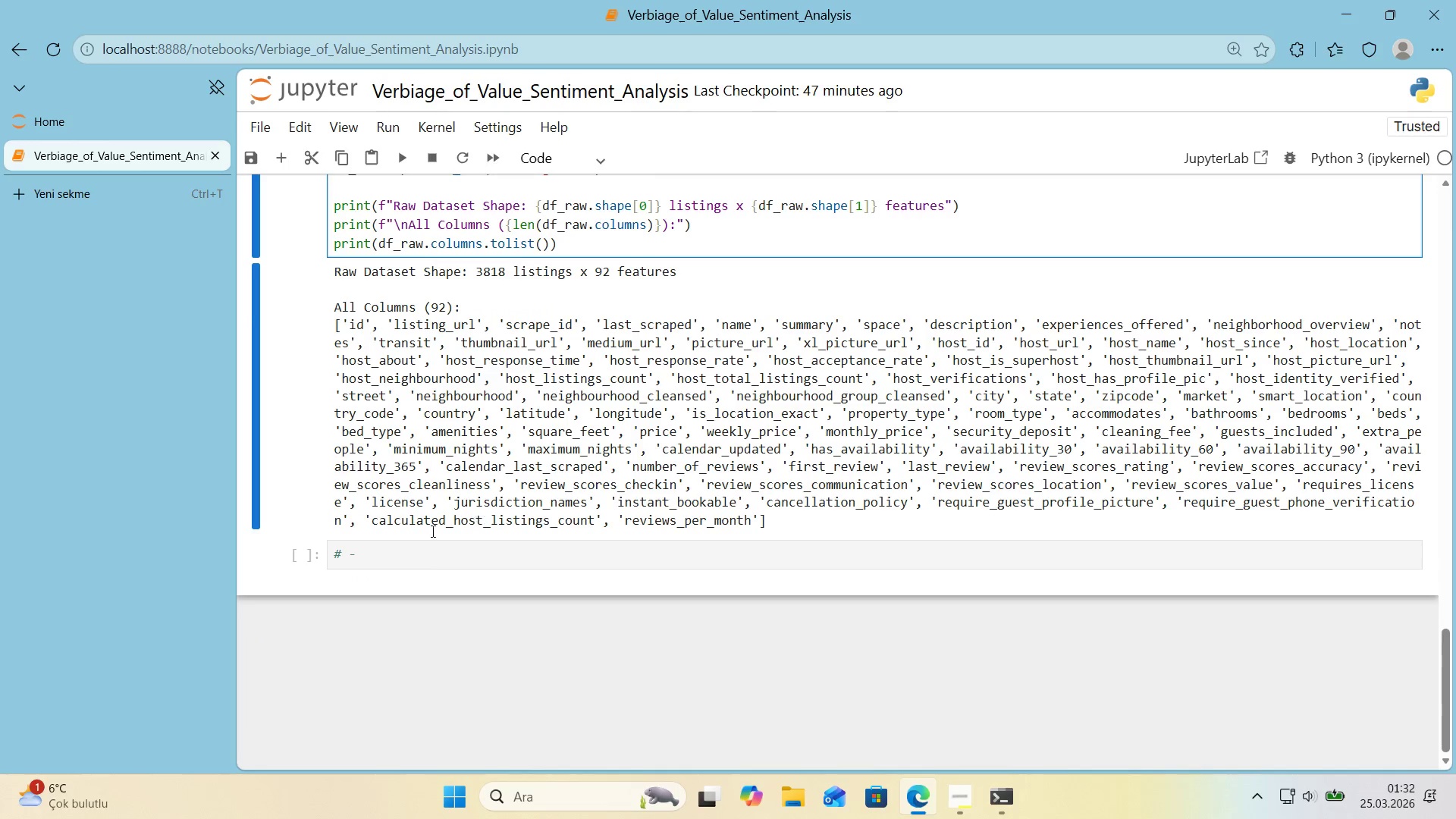 
key(Control+ControlLeft)
 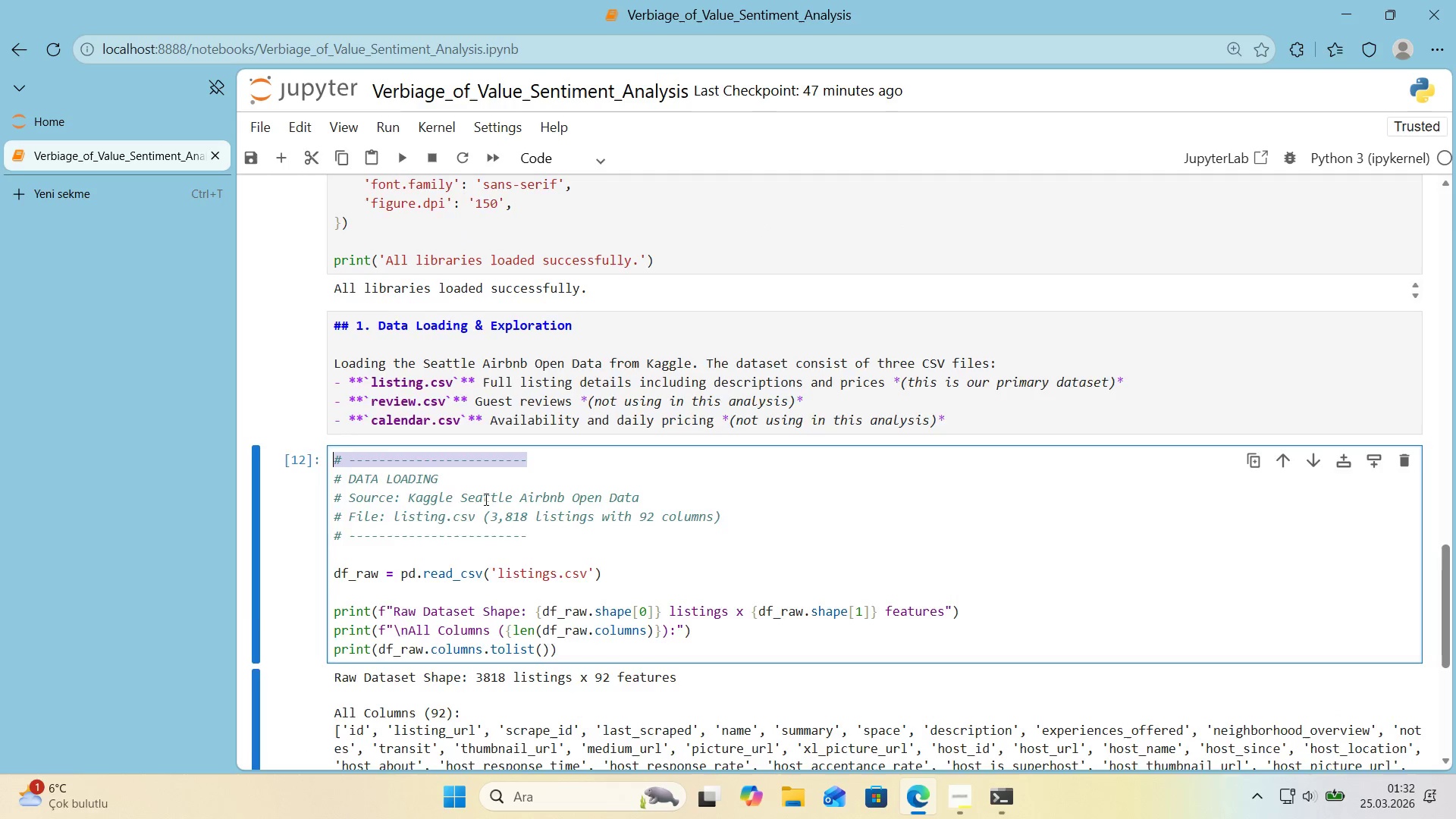 
key(Control+C)
 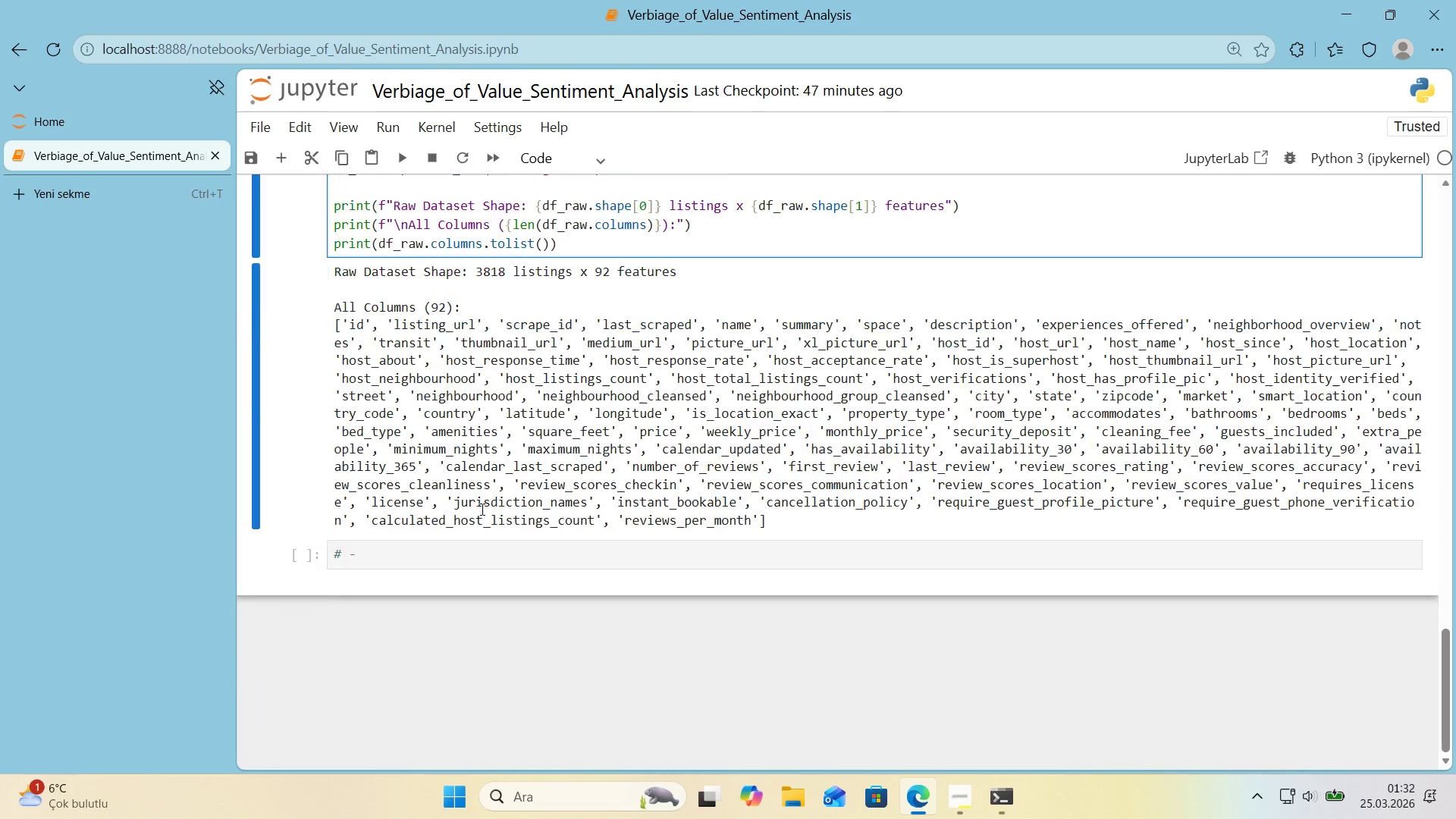 
scroll: coordinate [488, 500], scroll_direction: down, amount: 6.0
 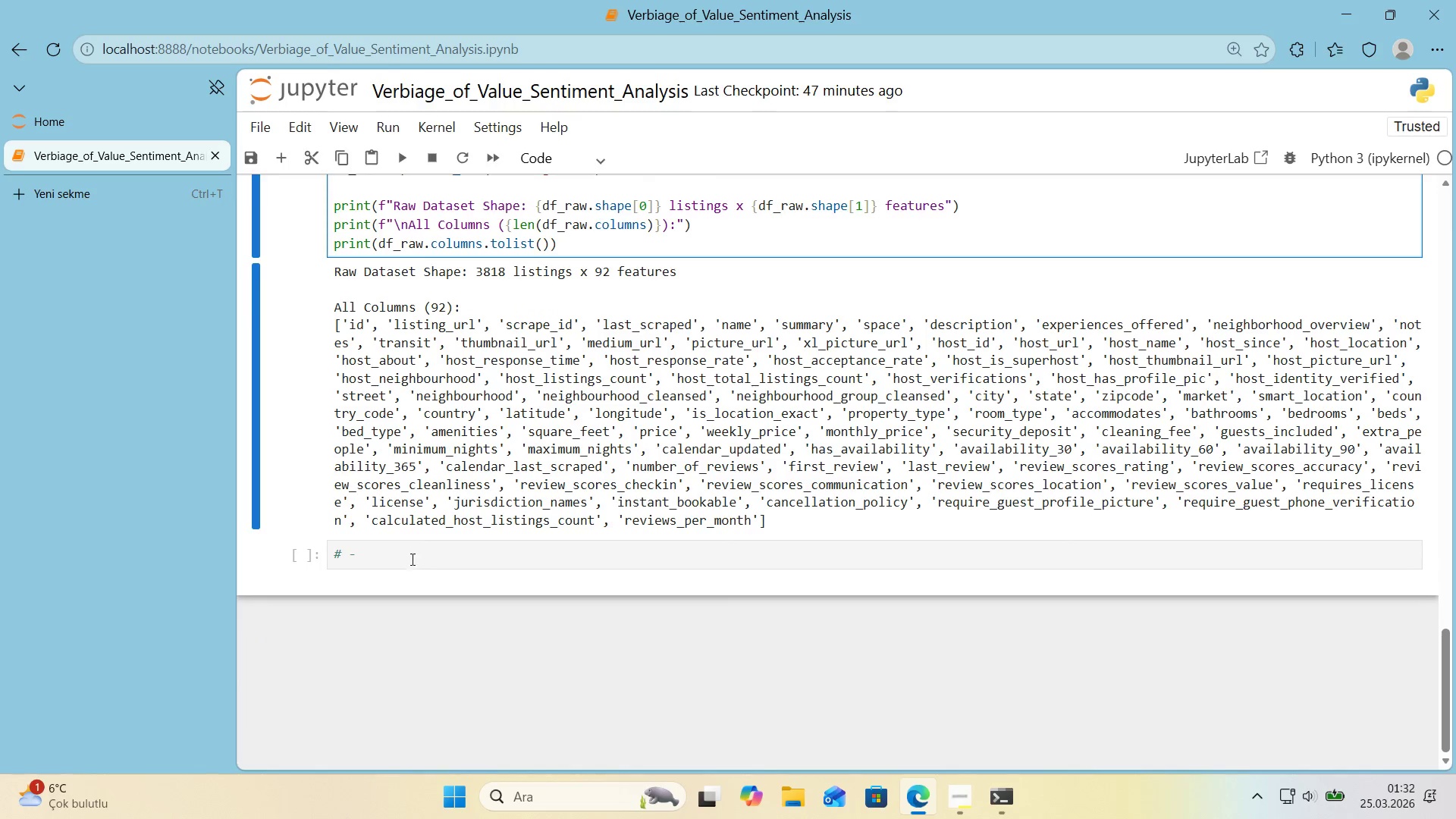 
left_click([411, 559])
 